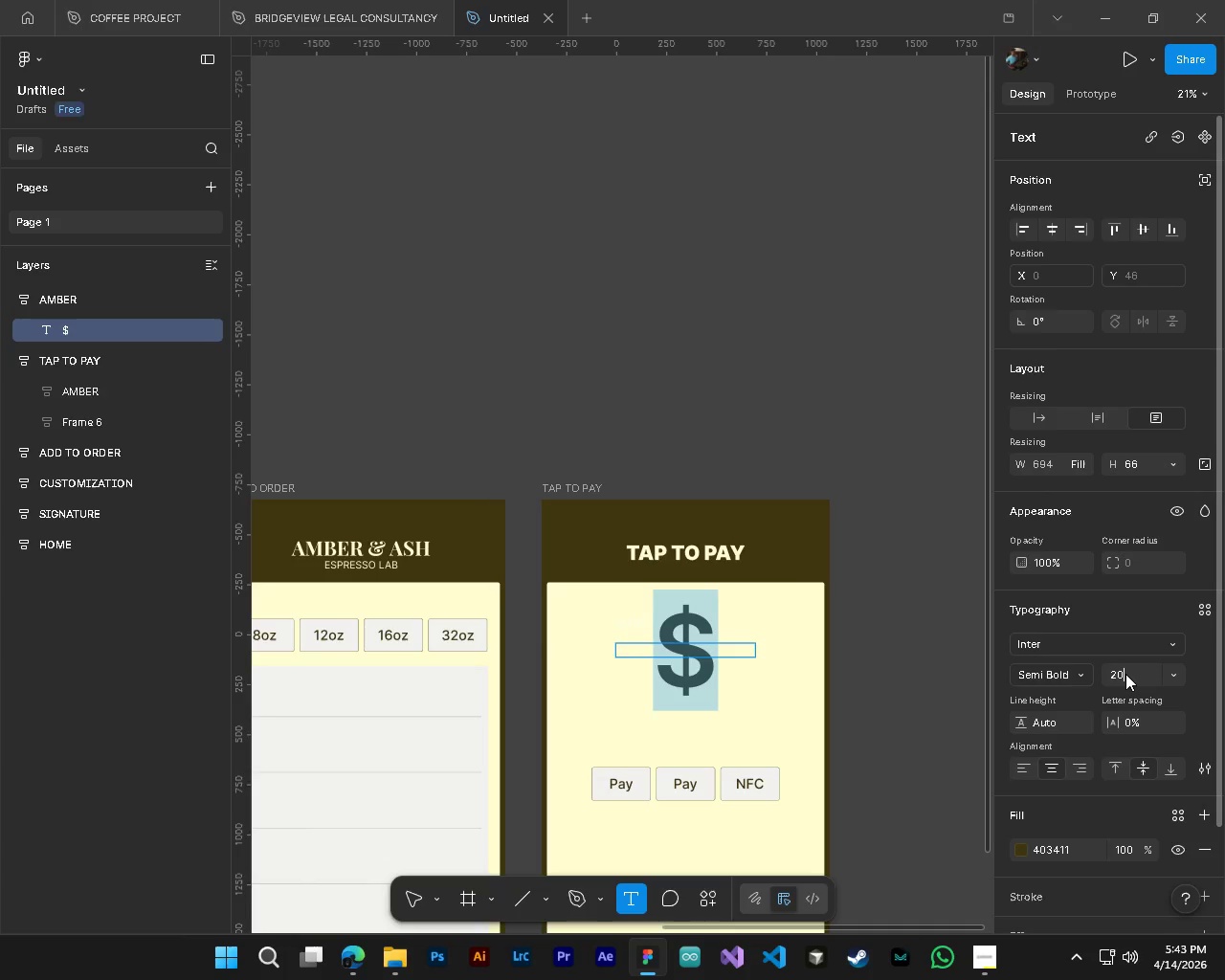 
key(Numpad0)
 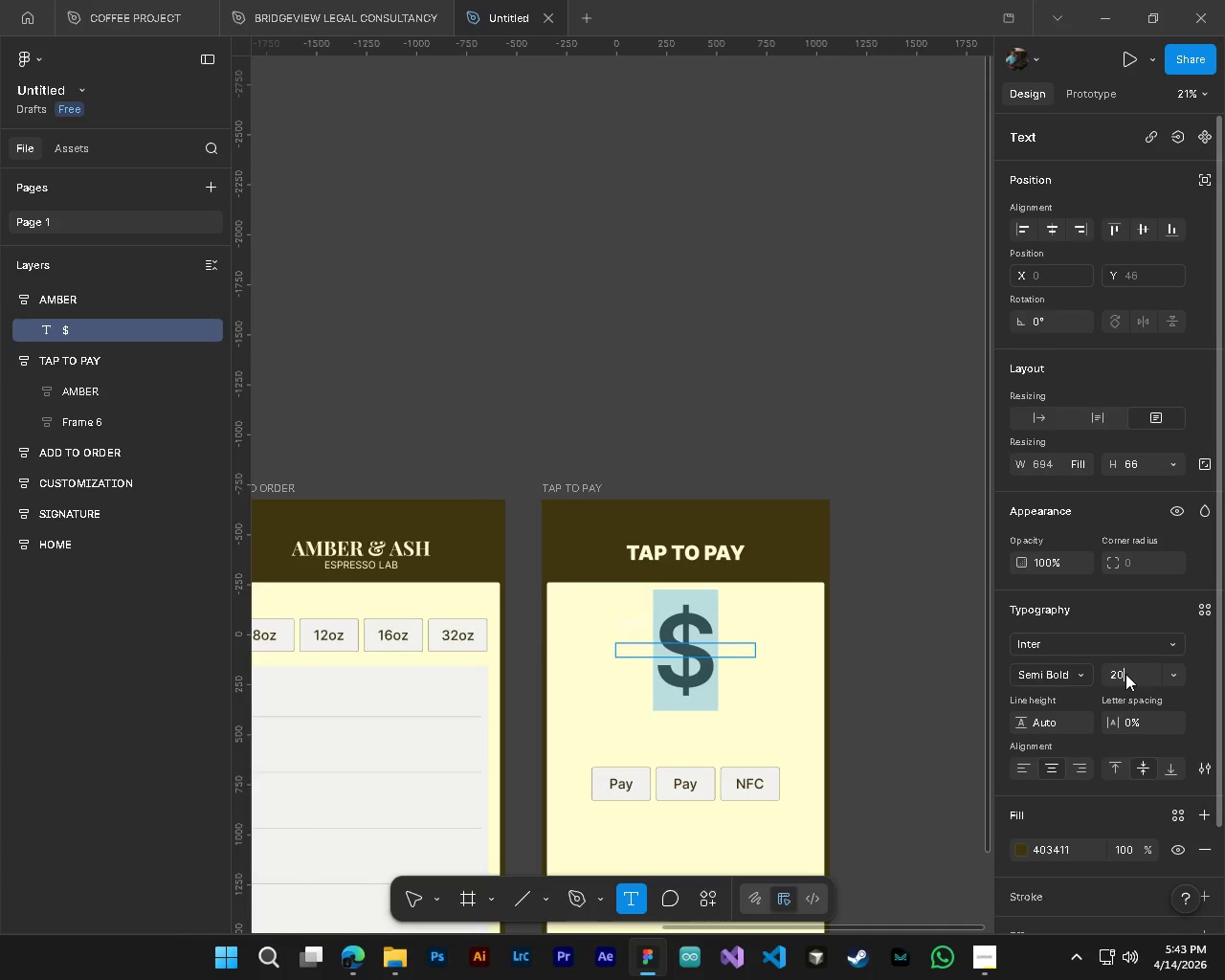 
key(Numpad0)
 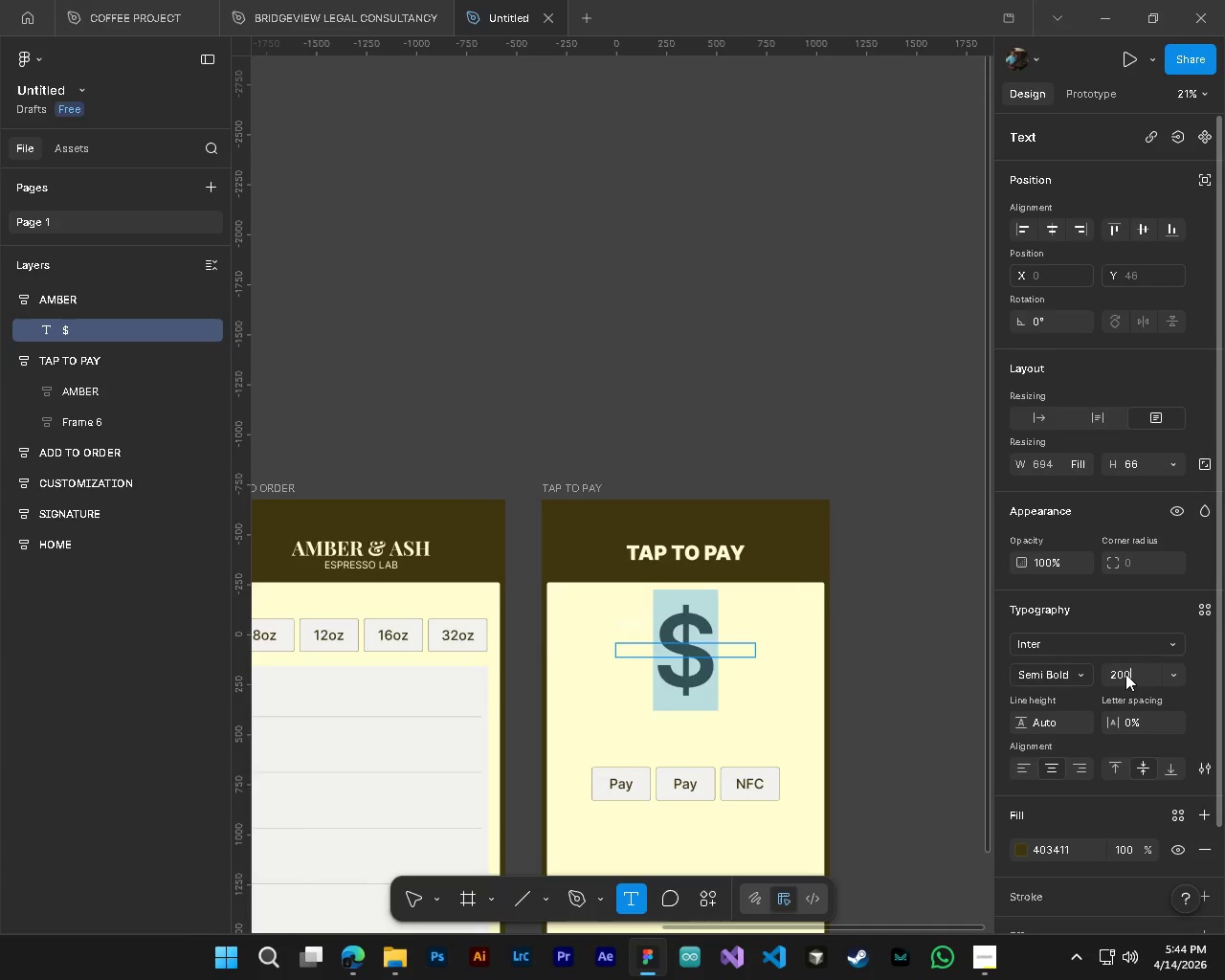 
key(NumpadEnter)
 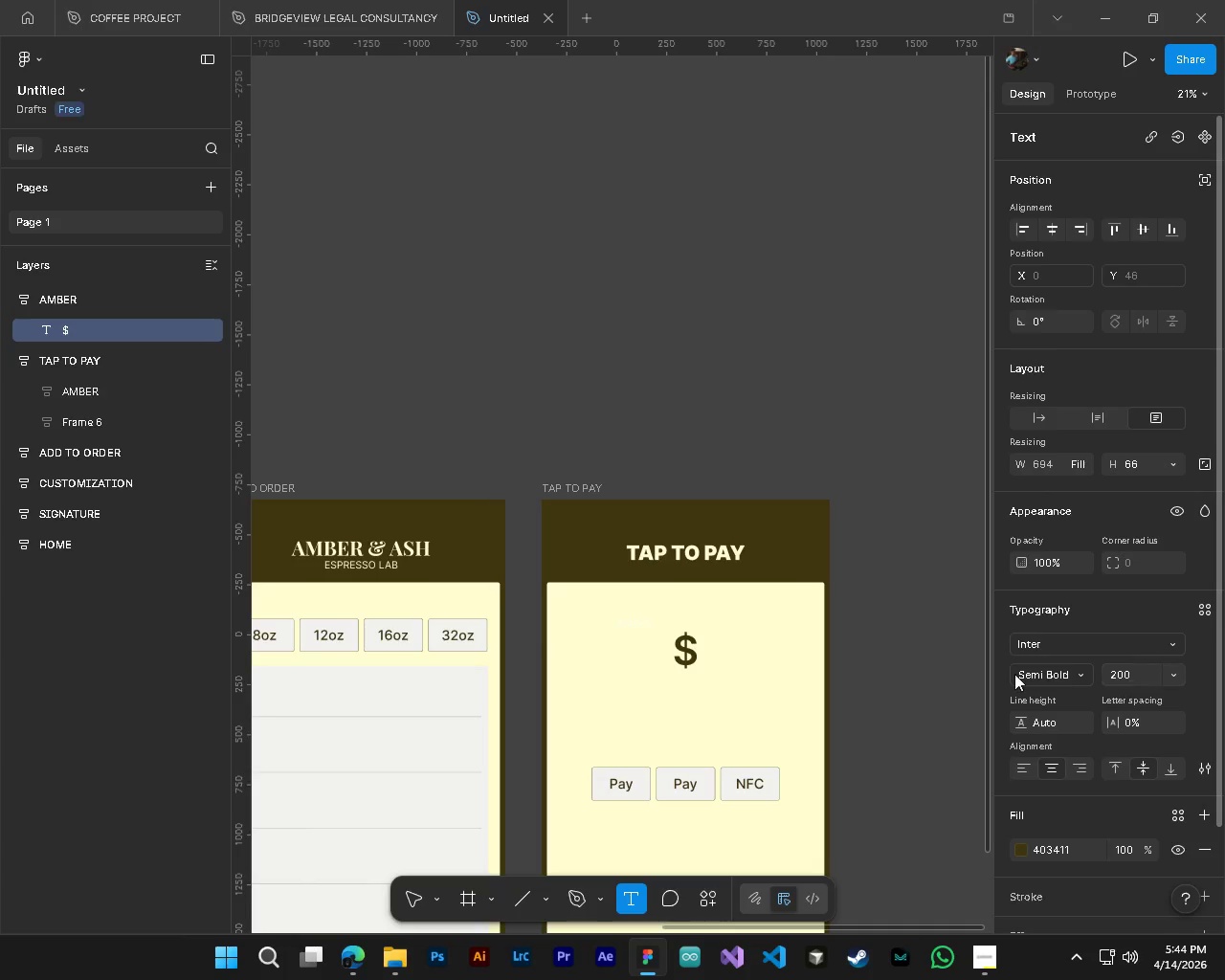 
hold_key(key=ControlLeft, duration=1.0)
hold_key(key=AltLeft, duration=0.95)
scroll: coordinate [887, 659], scroll_direction: up, amount: 2.0
 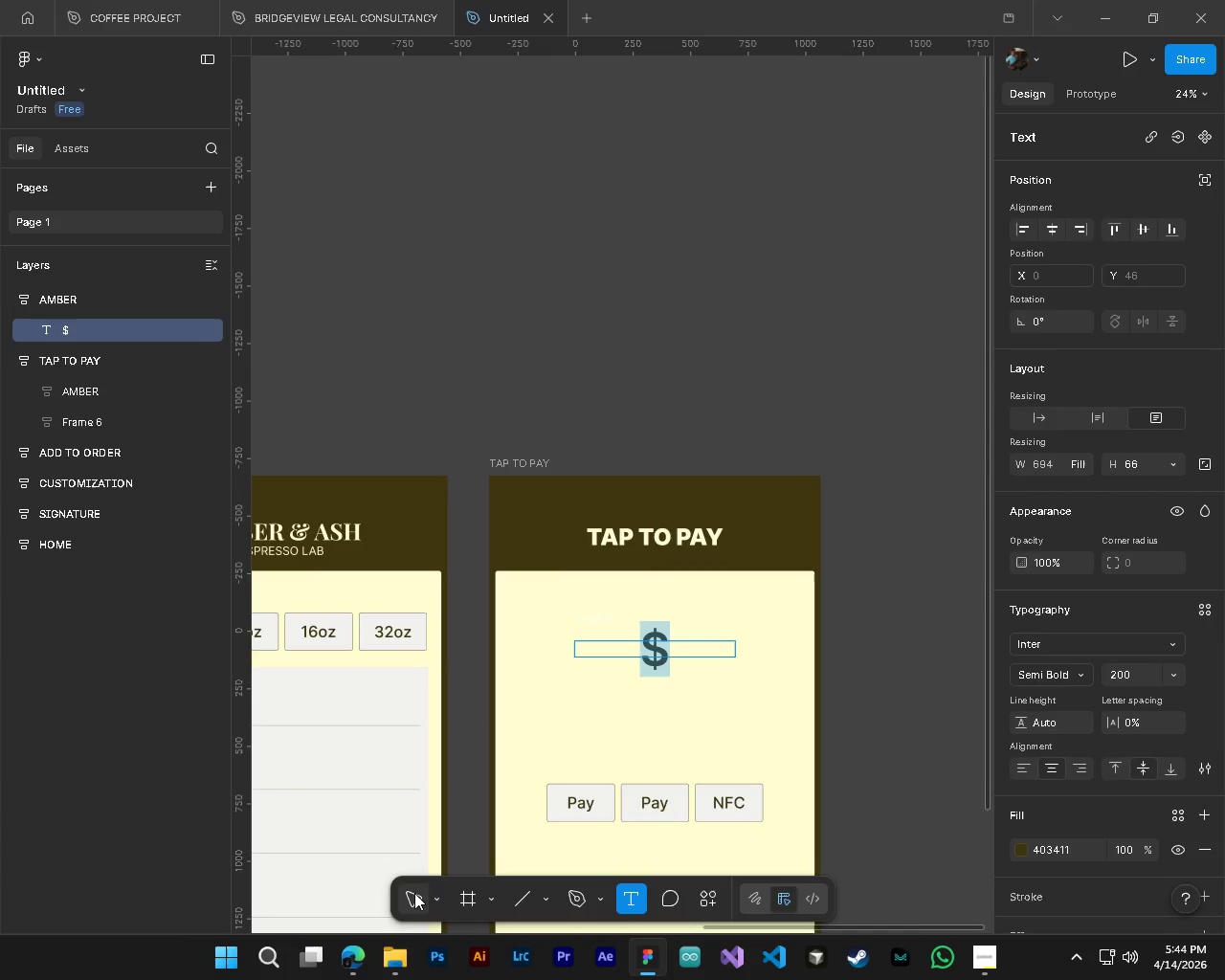 
left_click_drag(start_coordinate=[771, 712], to_coordinate=[763, 710])
 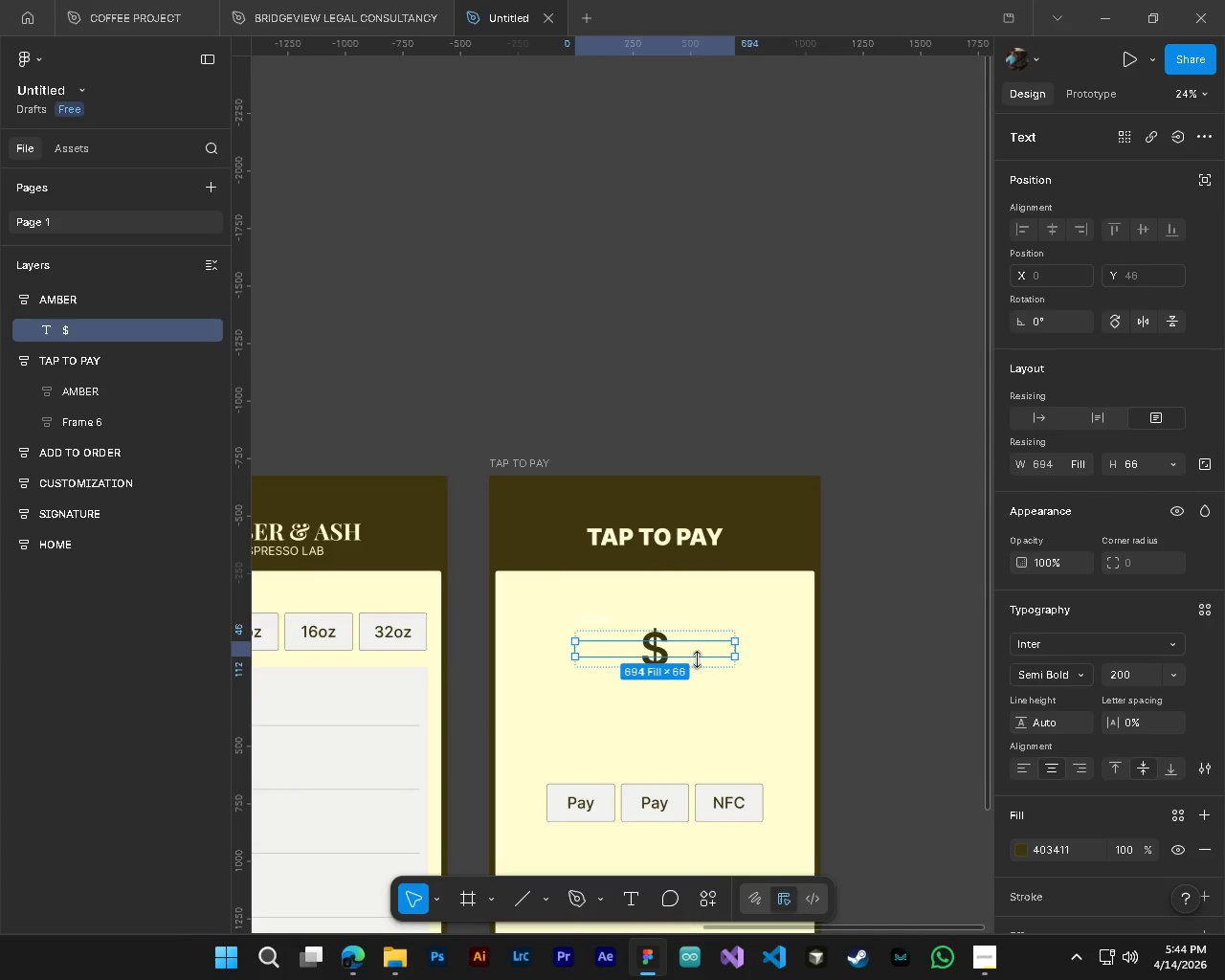 
left_click_drag(start_coordinate=[697, 659], to_coordinate=[697, 686])
 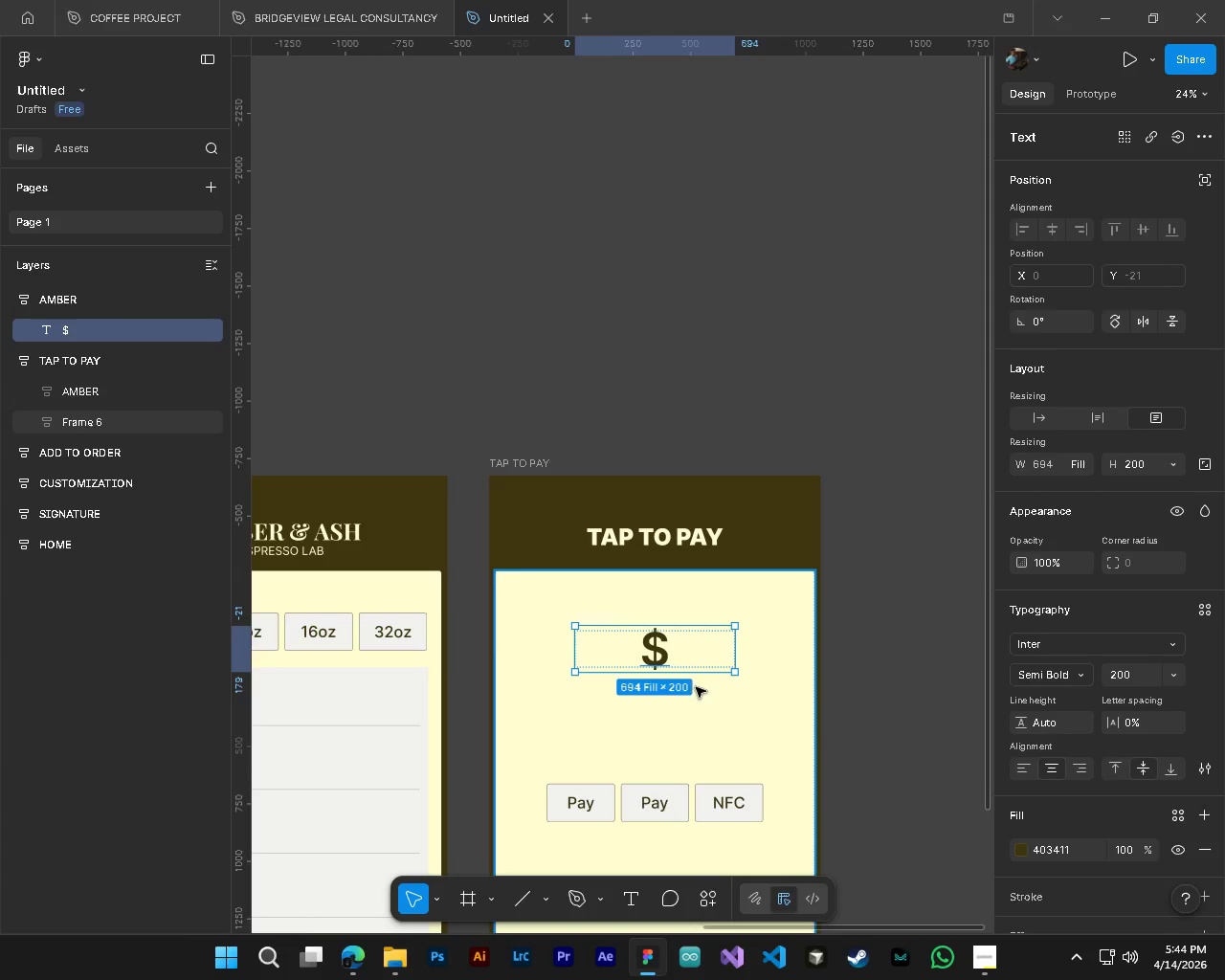 
key(Control+ControlLeft)
 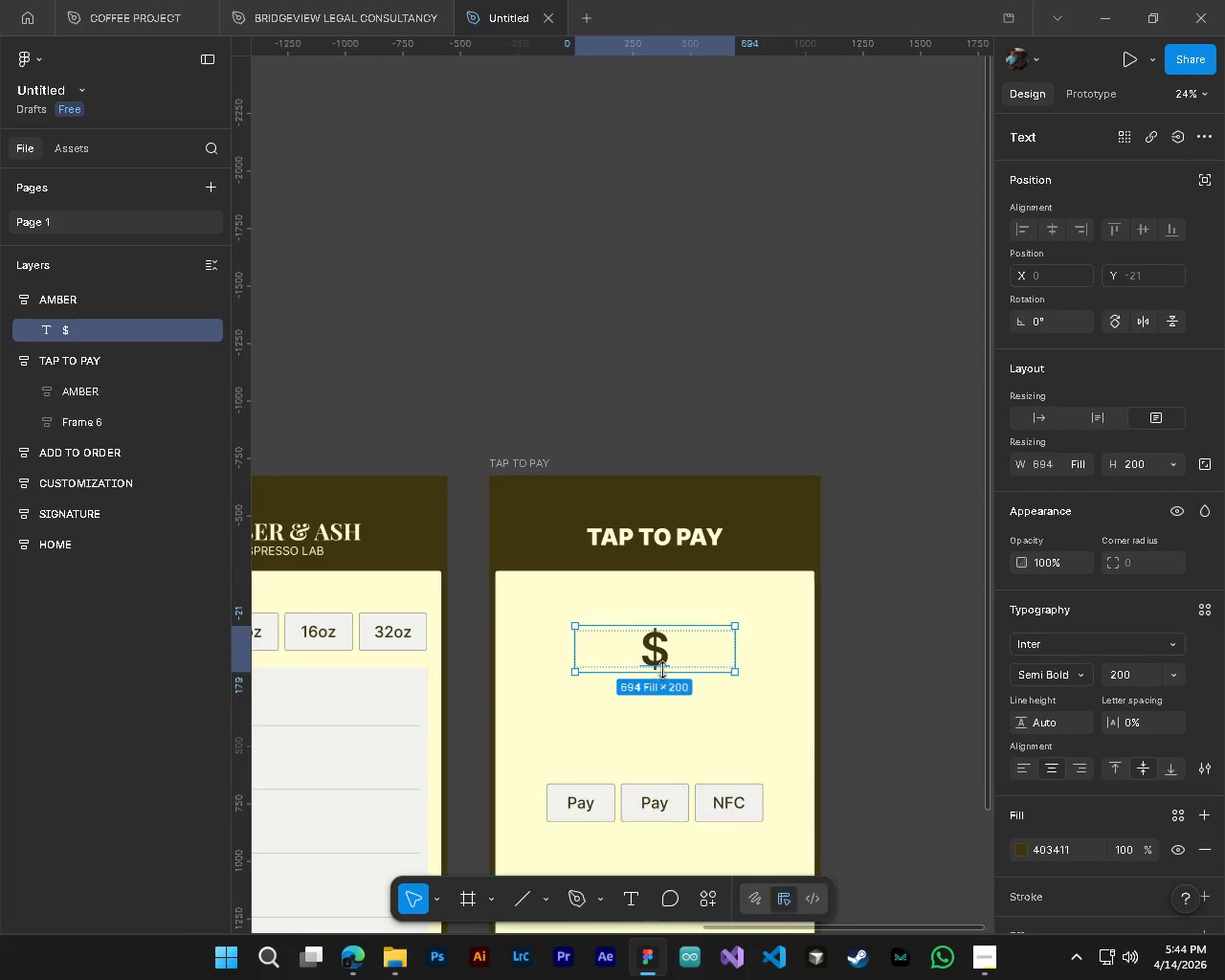 
key(Alt+Control+AltLeft)
 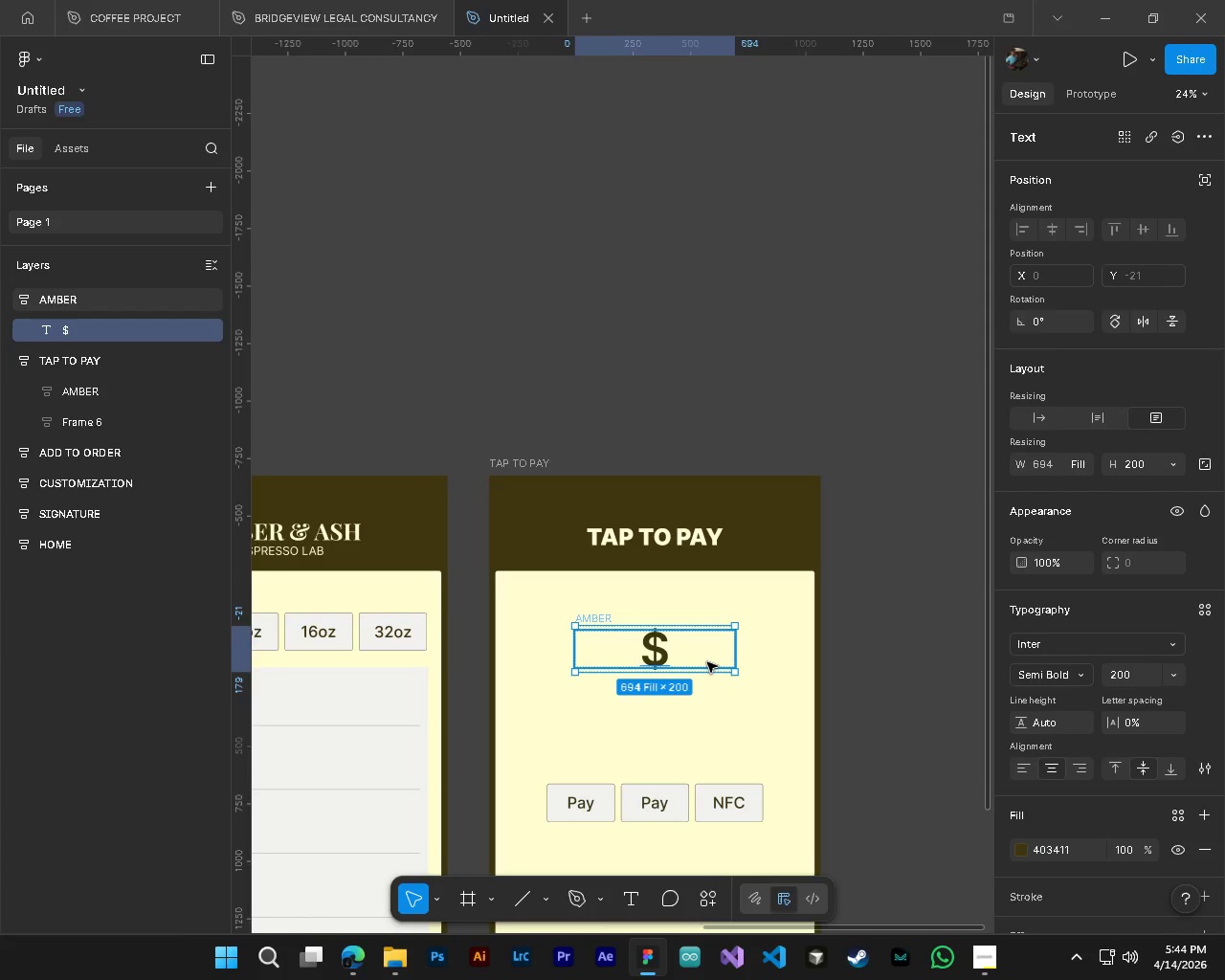 
hold_key(key=ShiftLeft, duration=1.14)
scroll: coordinate [707, 662], scroll_direction: down, amount: 2.0
 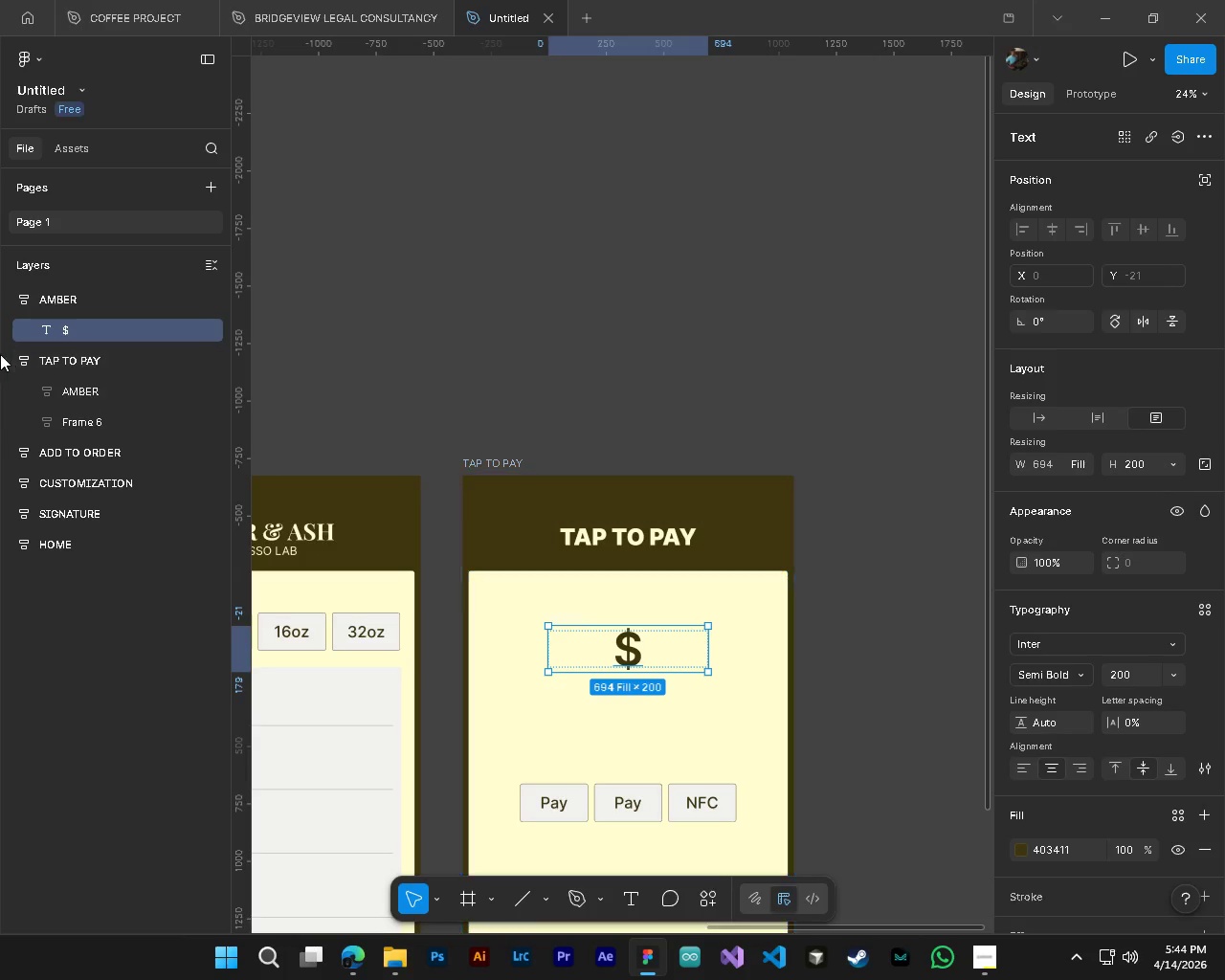 
left_click([18, 368])
 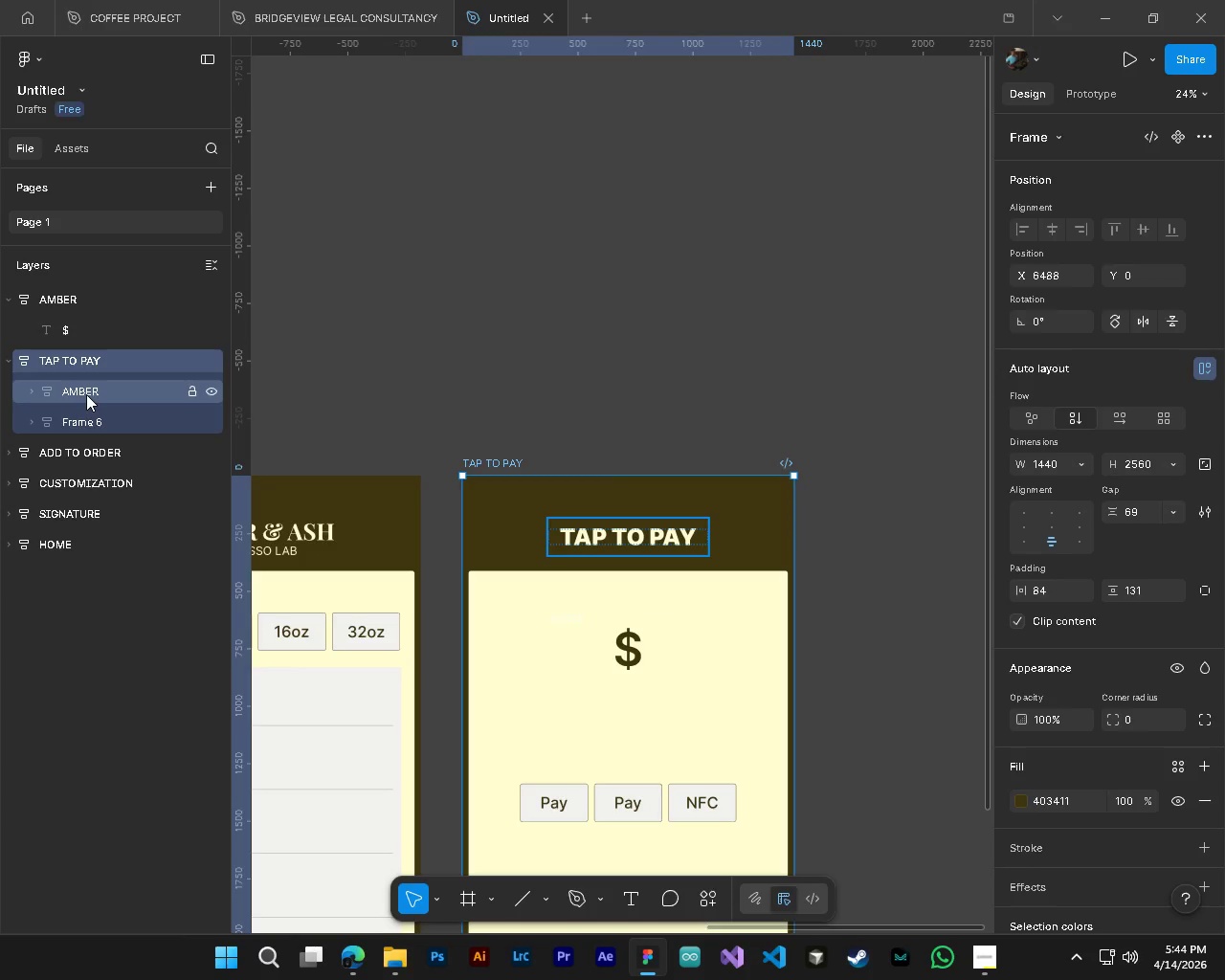 
left_click([86, 394])
 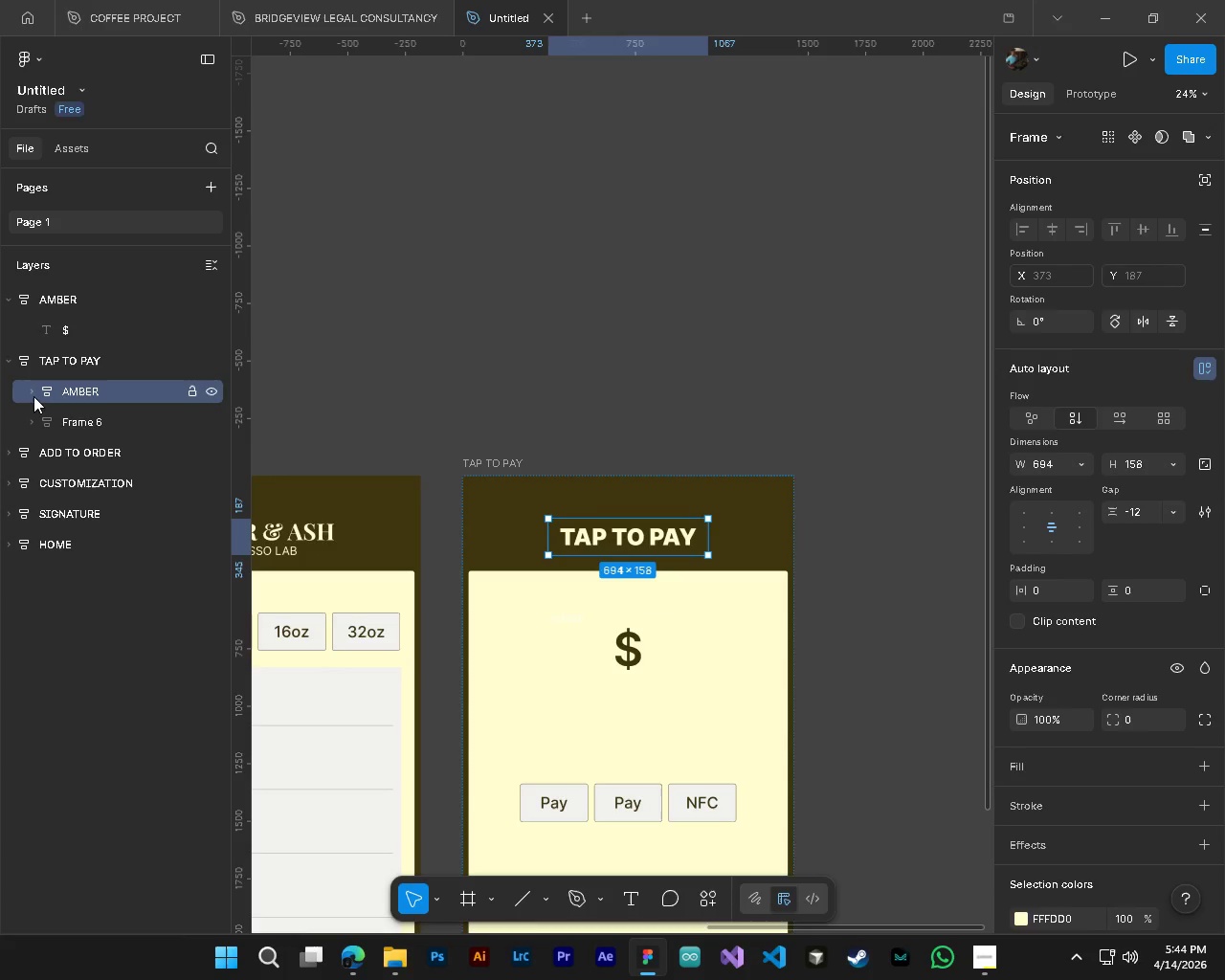 
left_click([31, 393])
 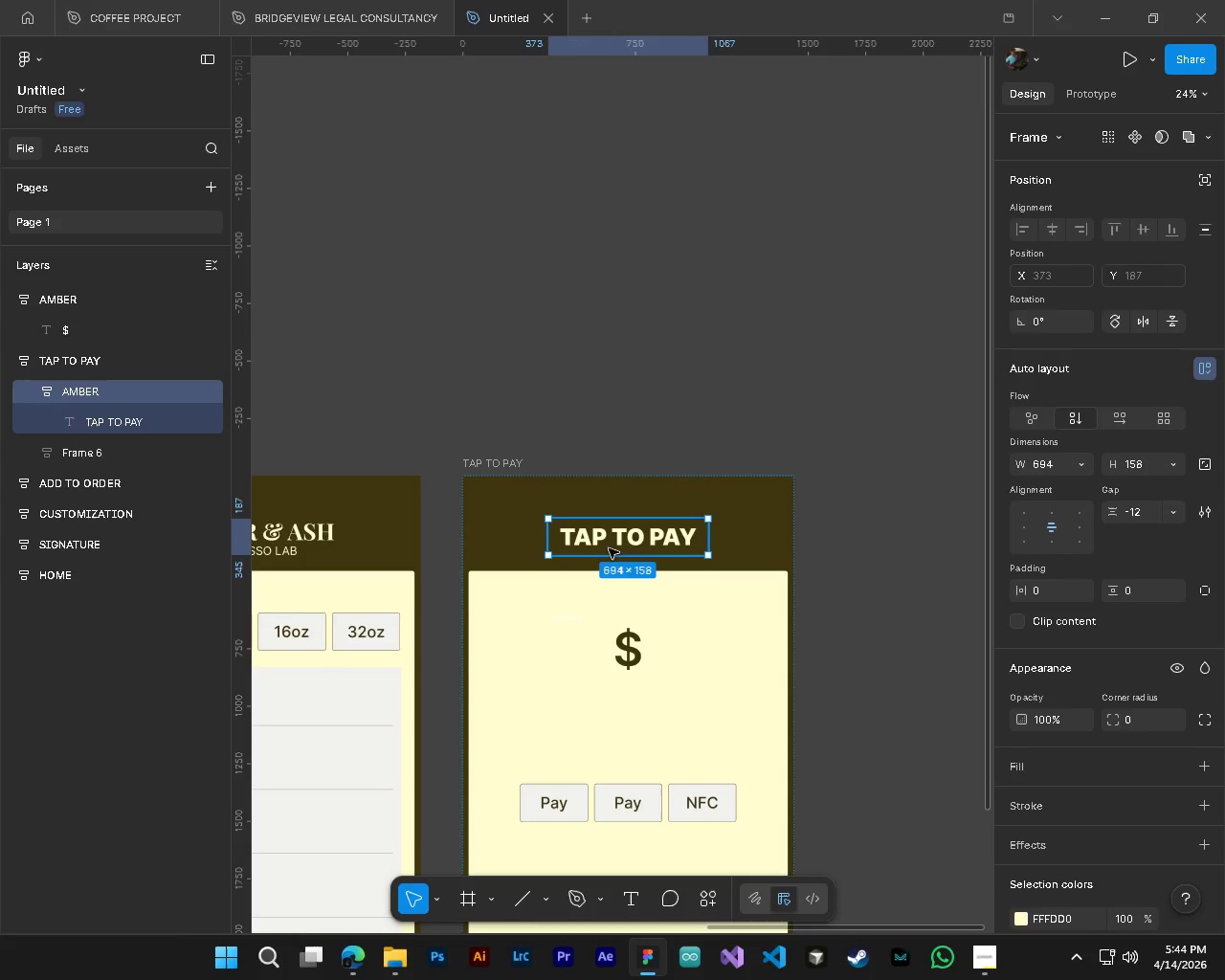 
hold_key(key=AltLeft, duration=0.53)
left_click([608, 543])
 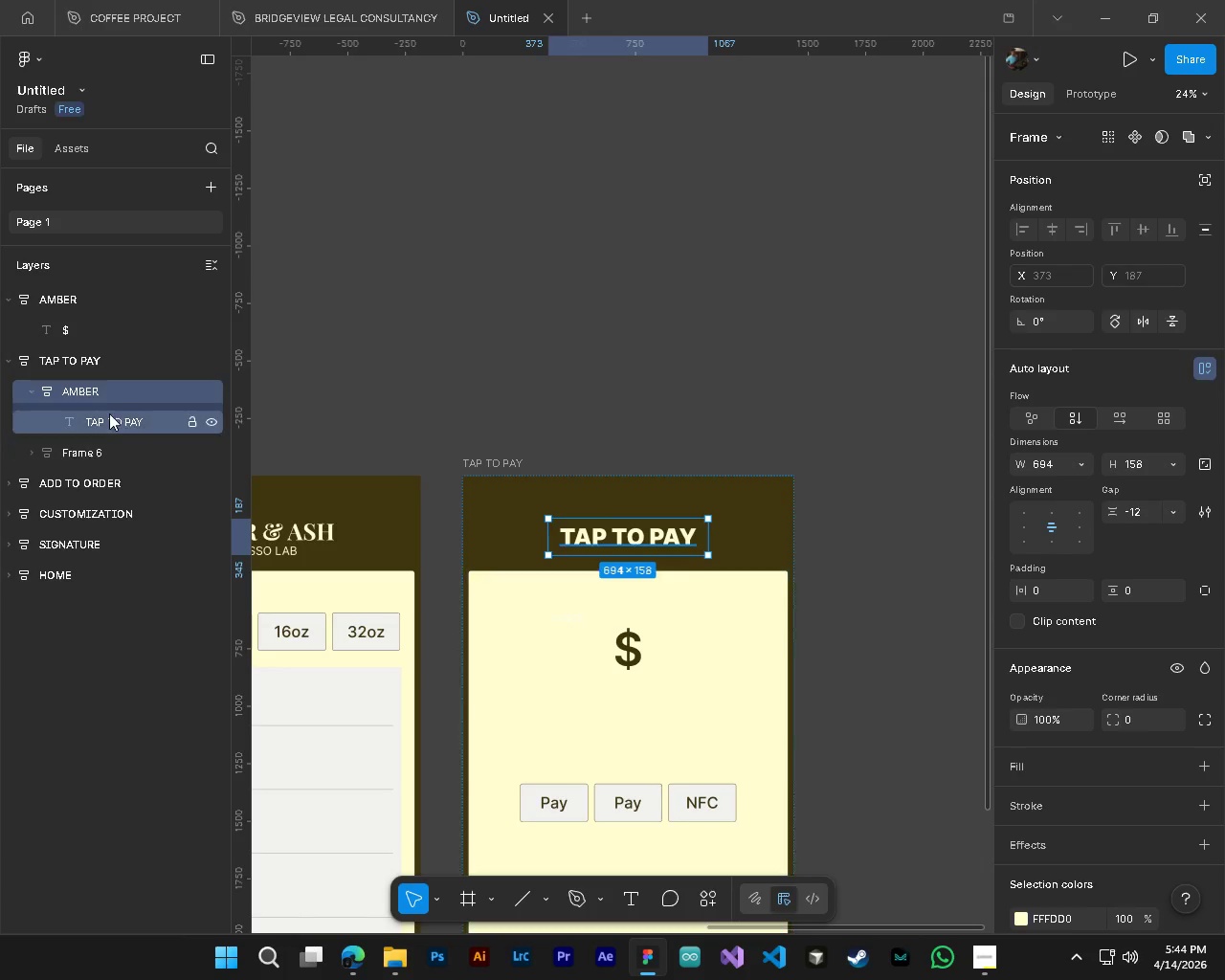 
left_click([108, 417])
 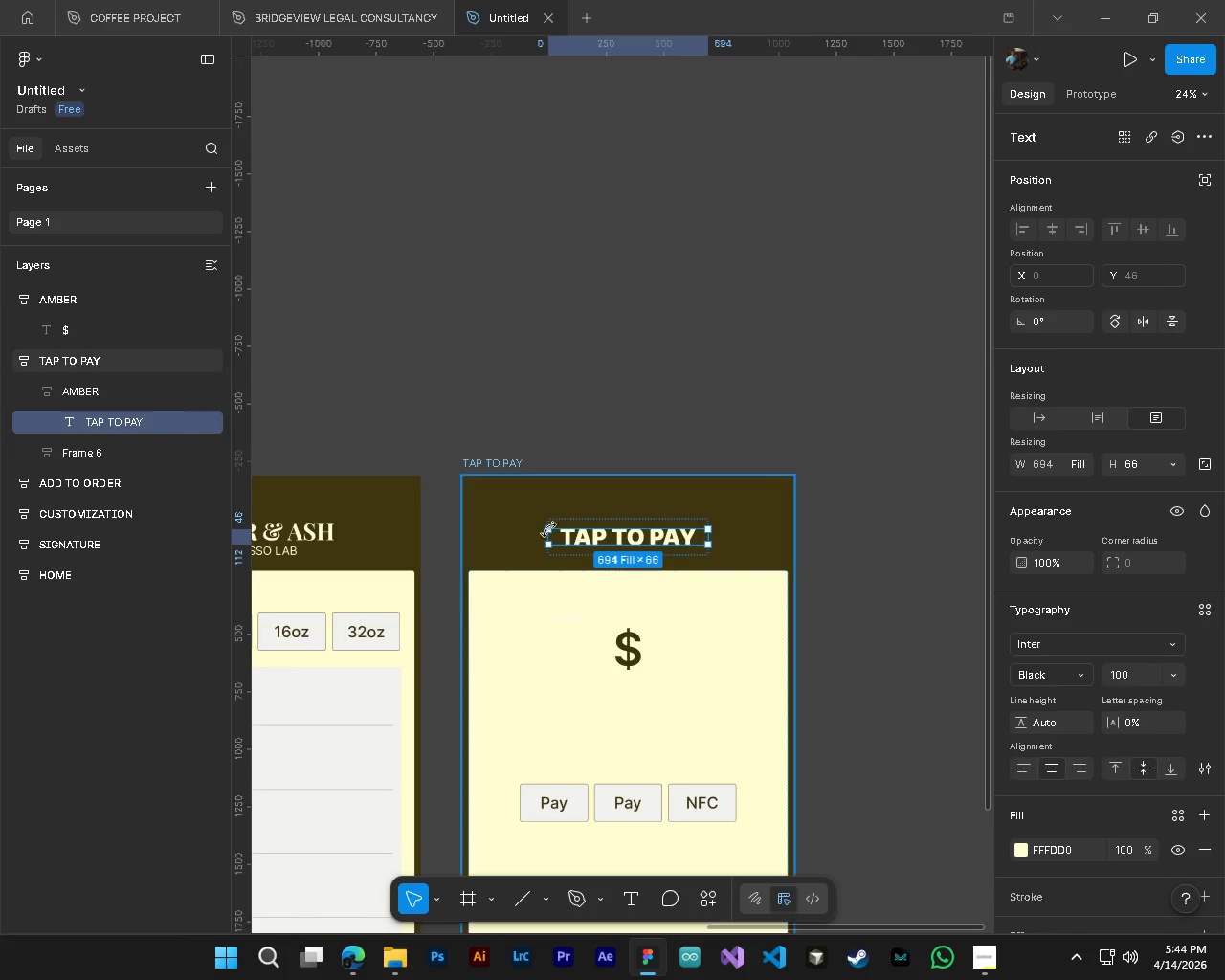 
hold_key(key=AltLeft, duration=0.84)
left_click_drag(start_coordinate=[618, 543], to_coordinate=[557, 545])
 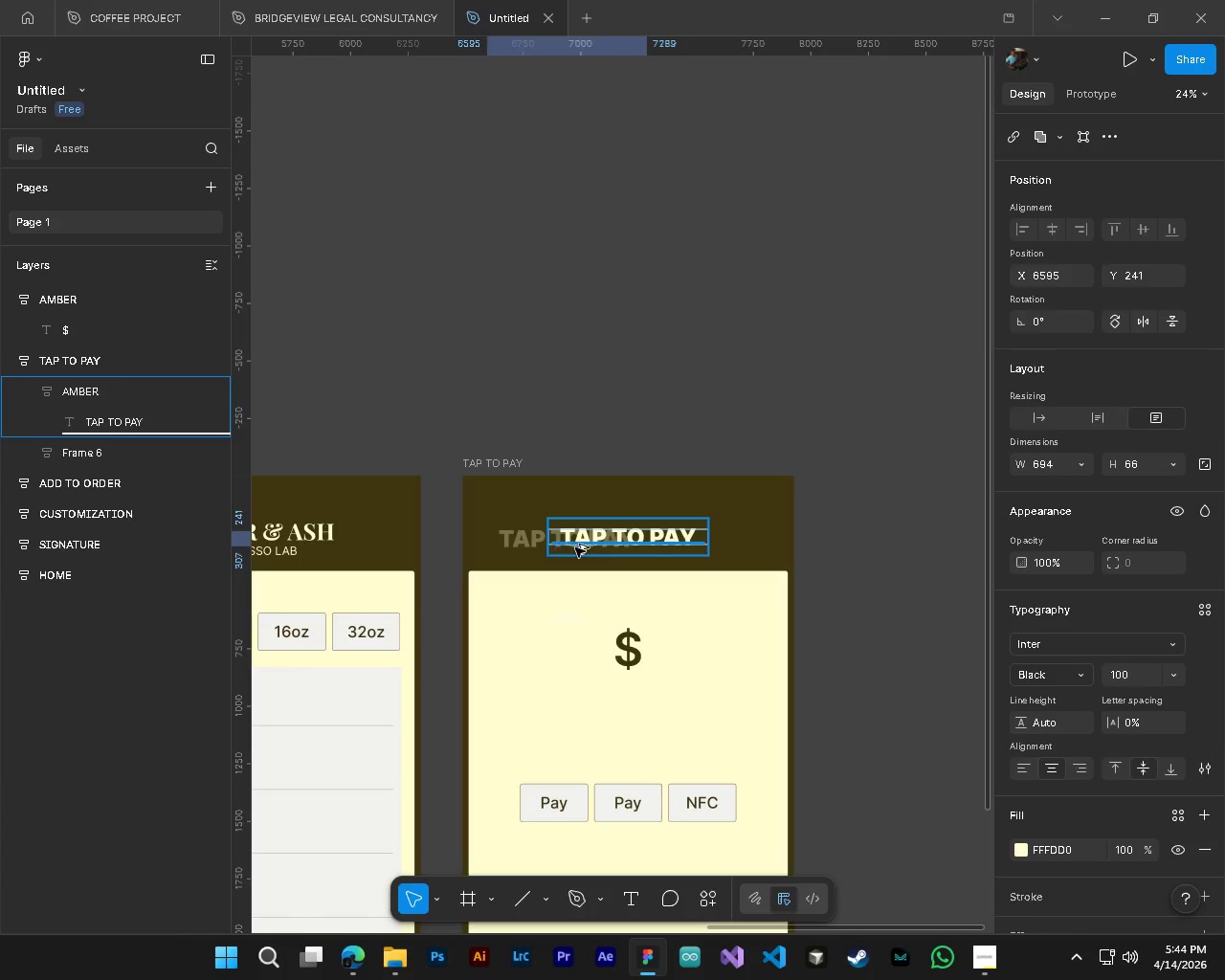 
hold_key(key=AltLeft, duration=7.41)
left_click([108, 380])
 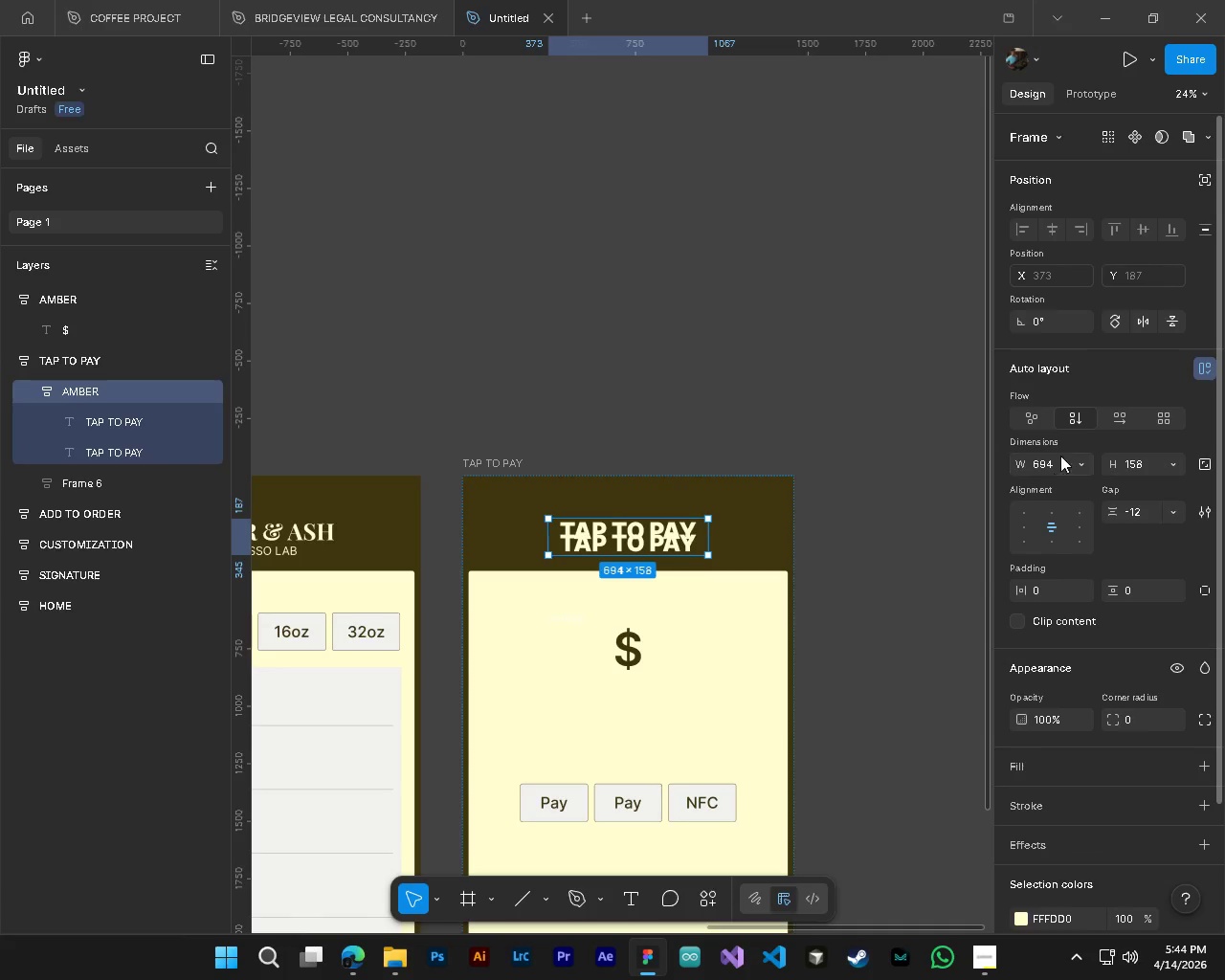 
left_click([1108, 419])
 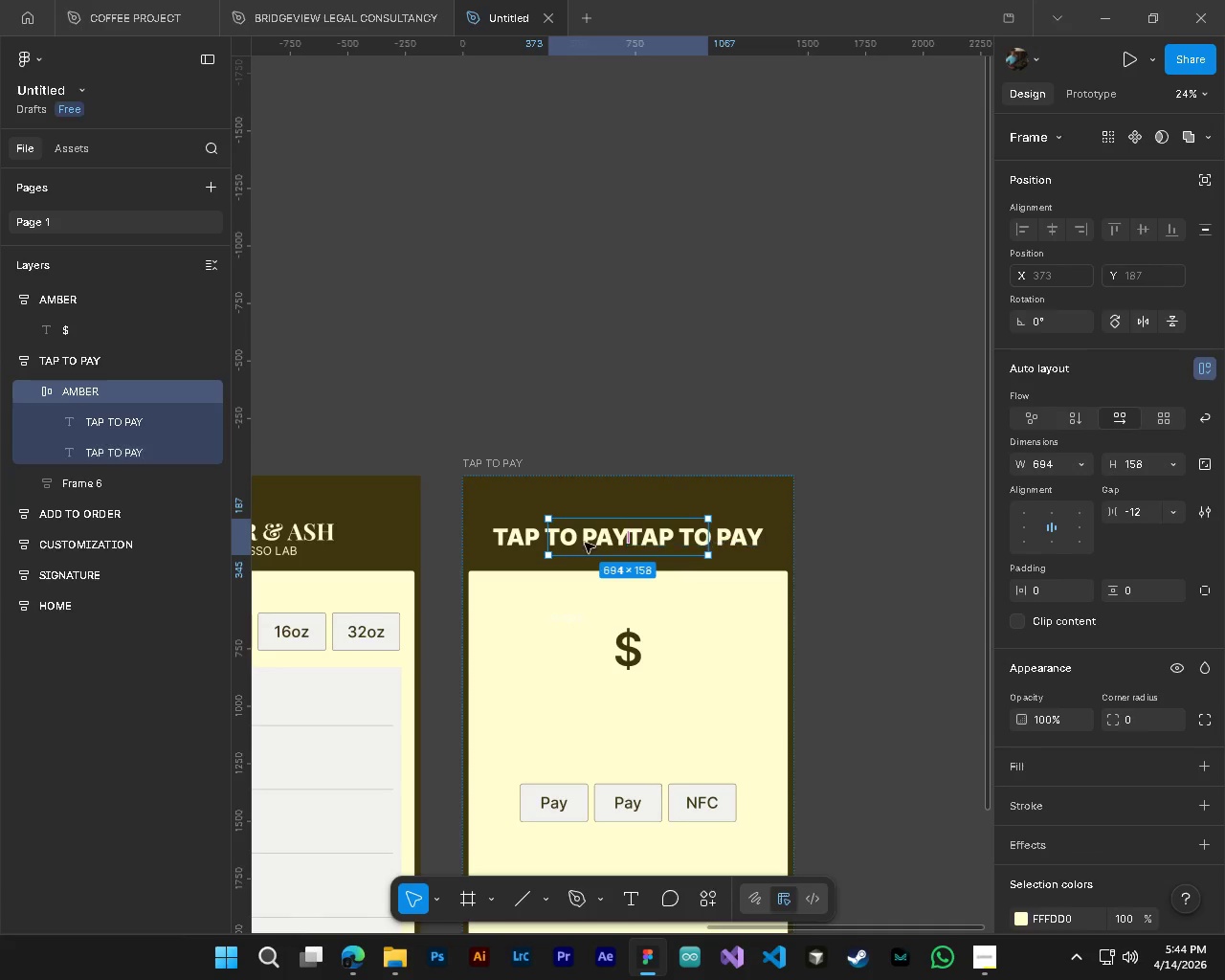 
left_click([105, 430])
 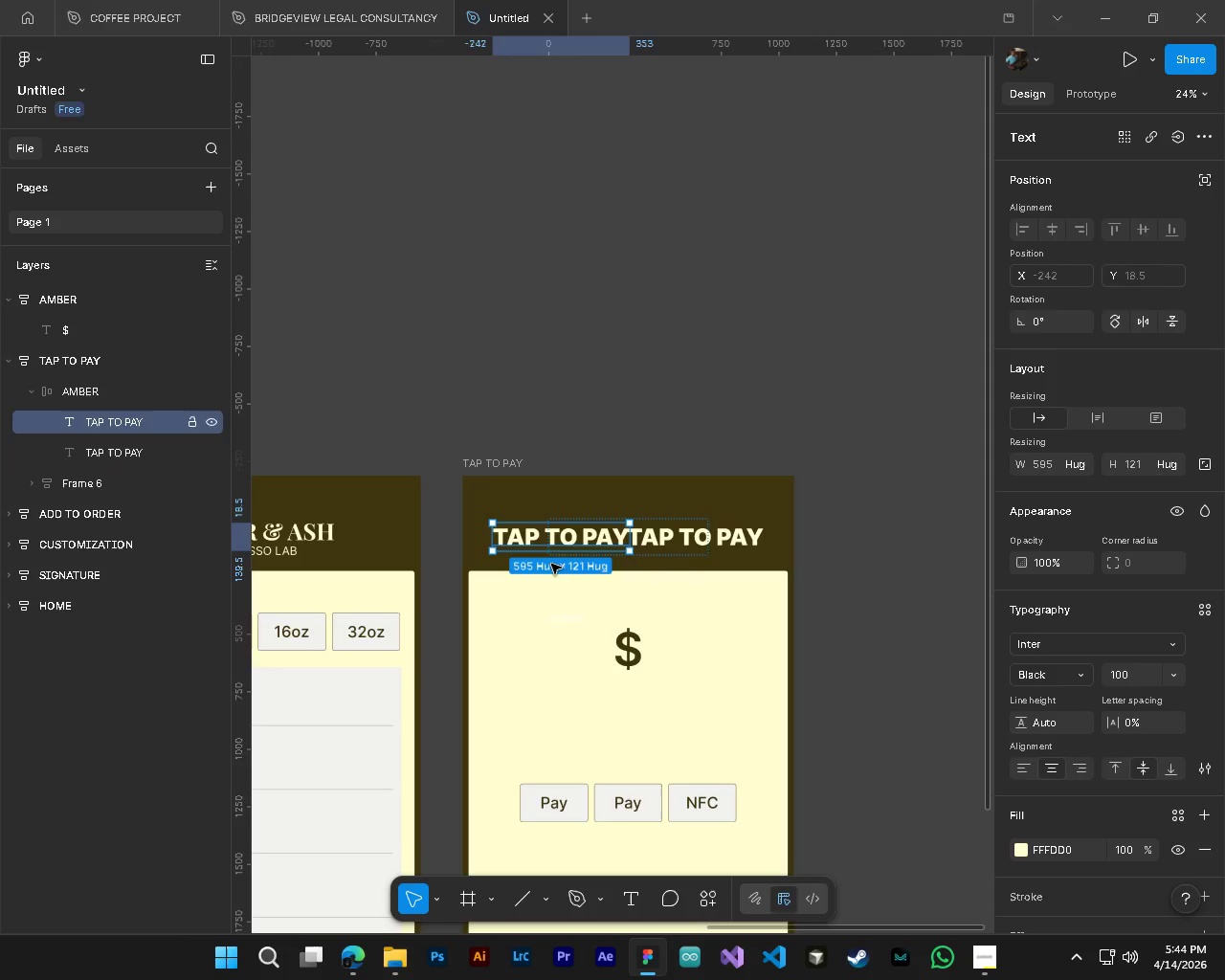 
hold_key(key=ControlLeft, duration=0.56)
 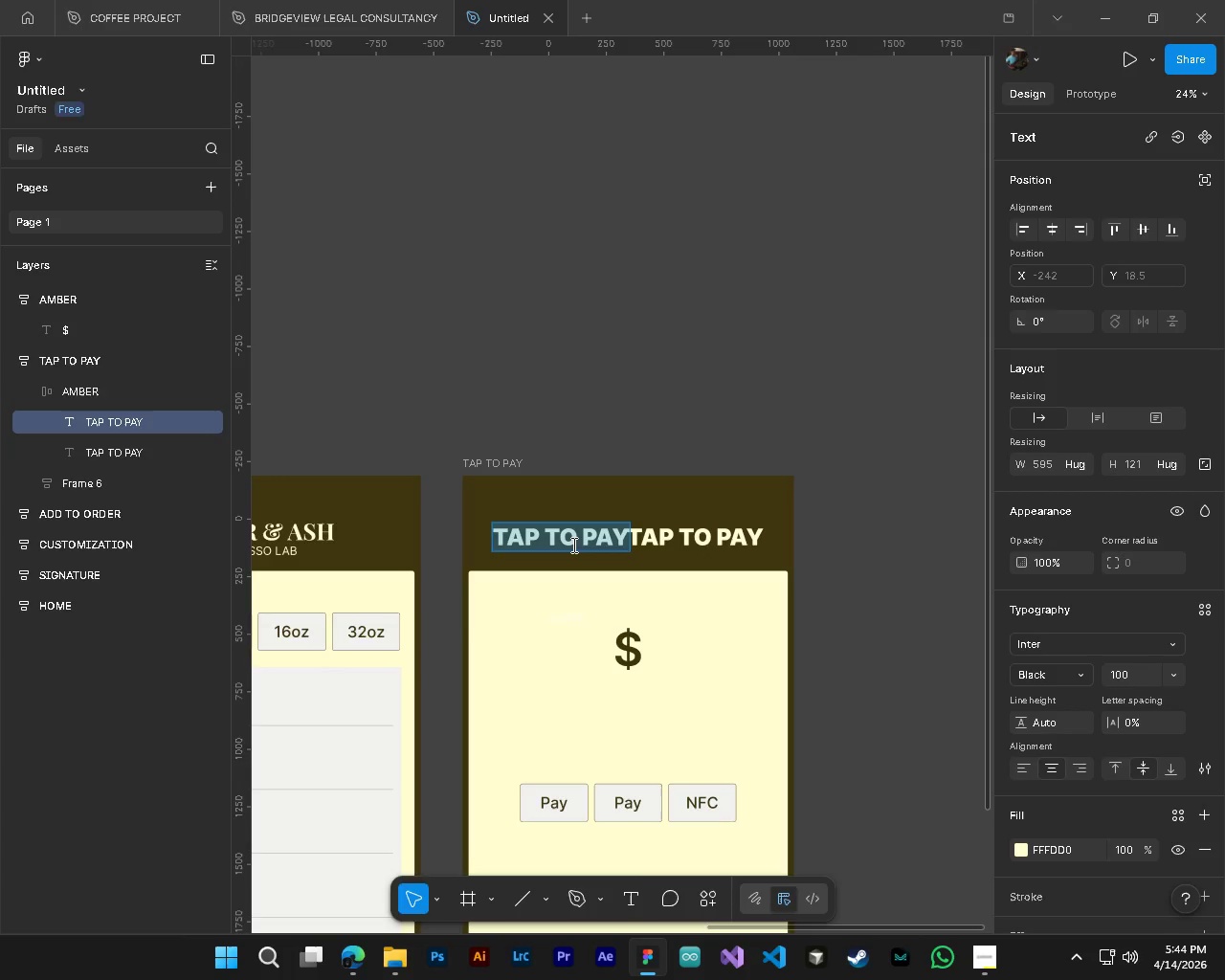 
hold_key(key=AltLeft, duration=0.42)
 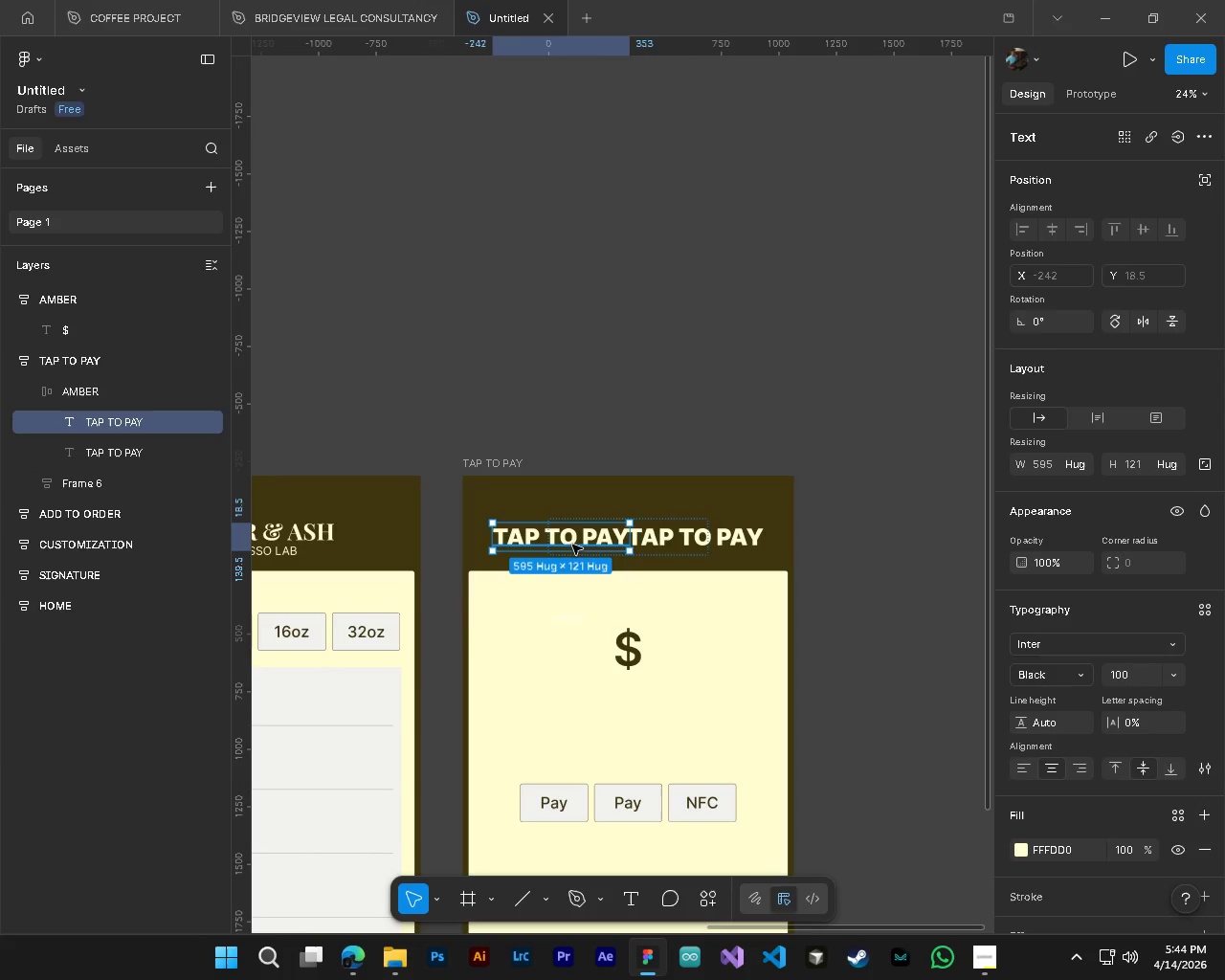 
type(tBacl)
key(Backspace)
type(l)
key(Backspace)
type(k)
 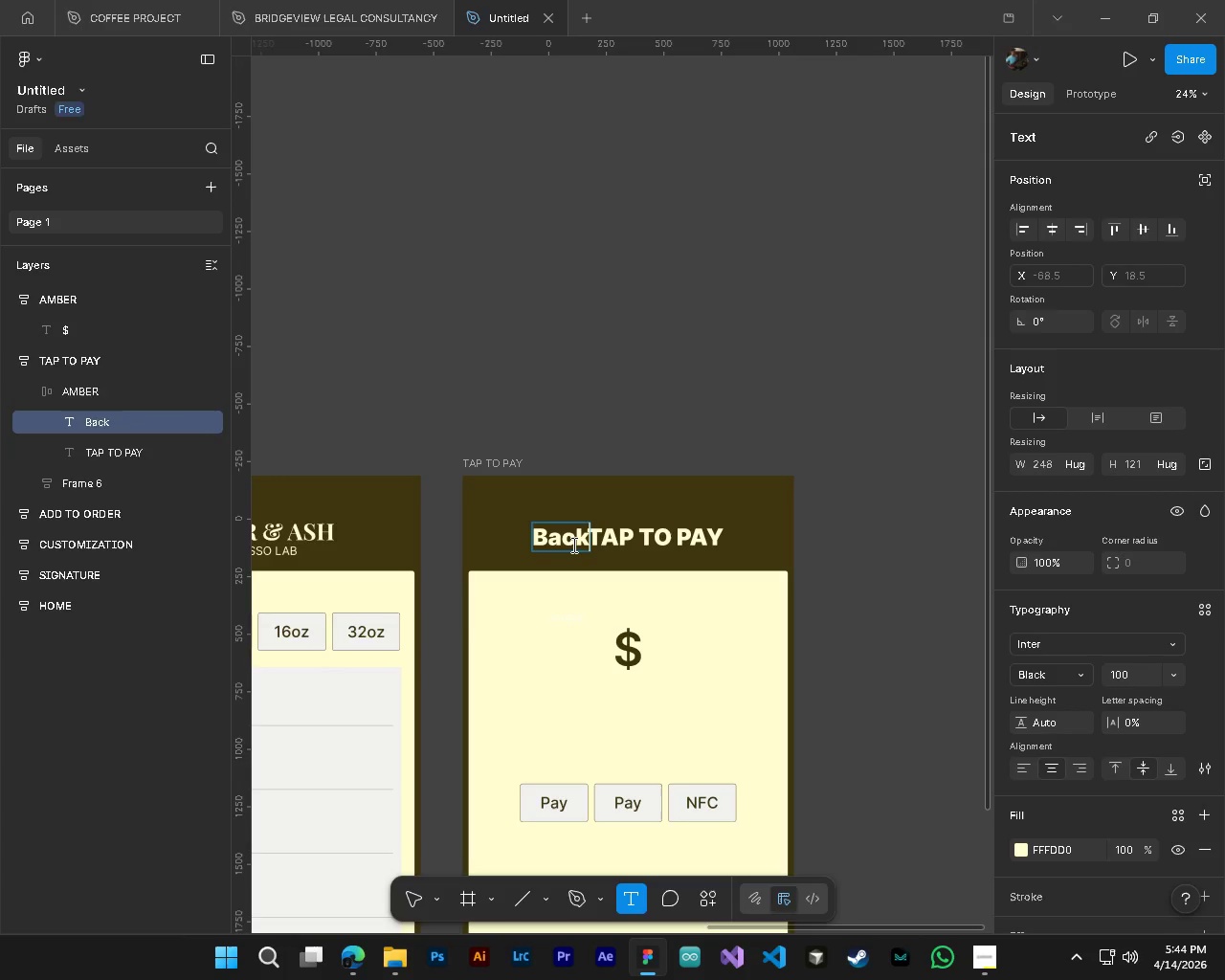 
key(Control+ControlLeft)
 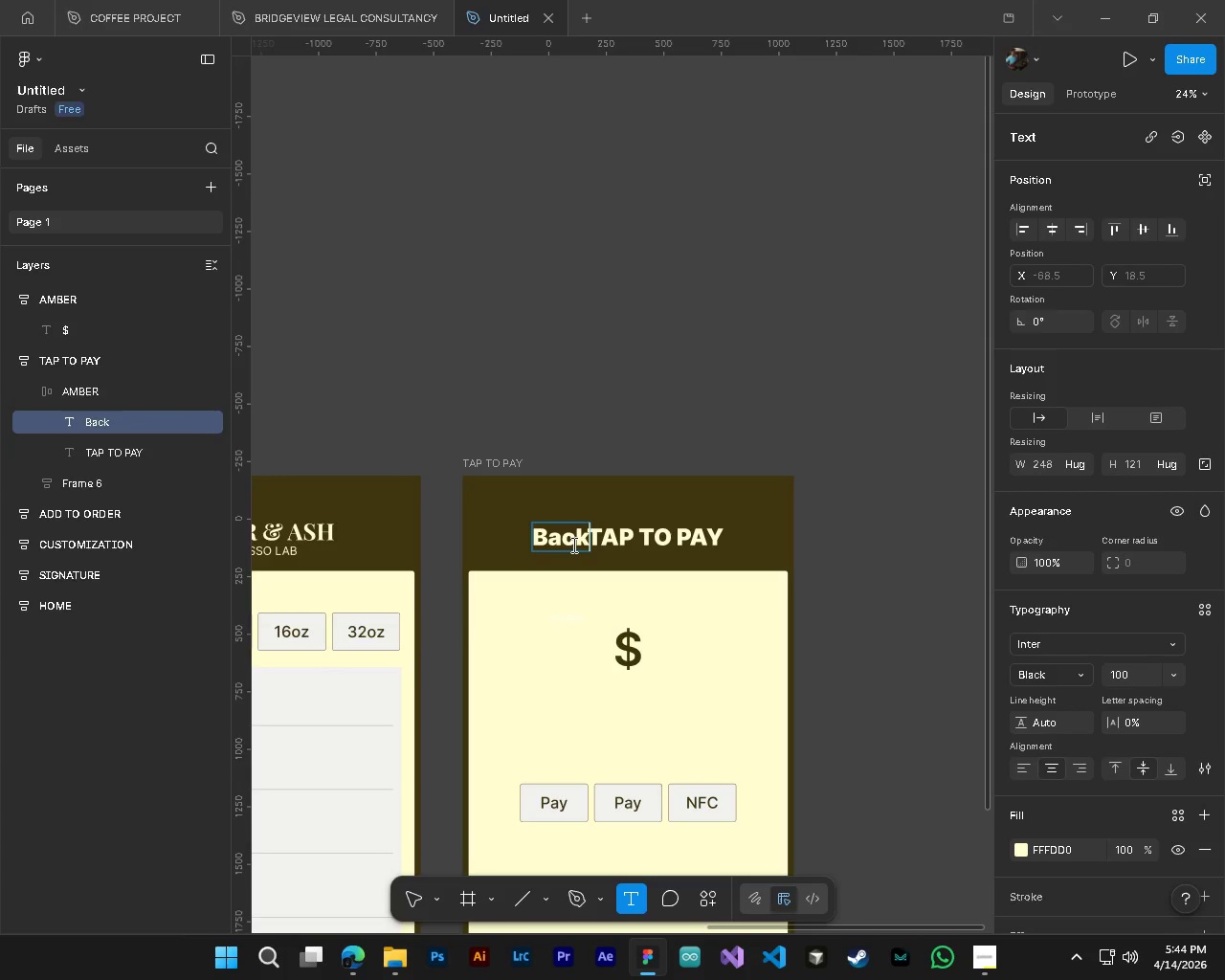 
key(Control+A)
 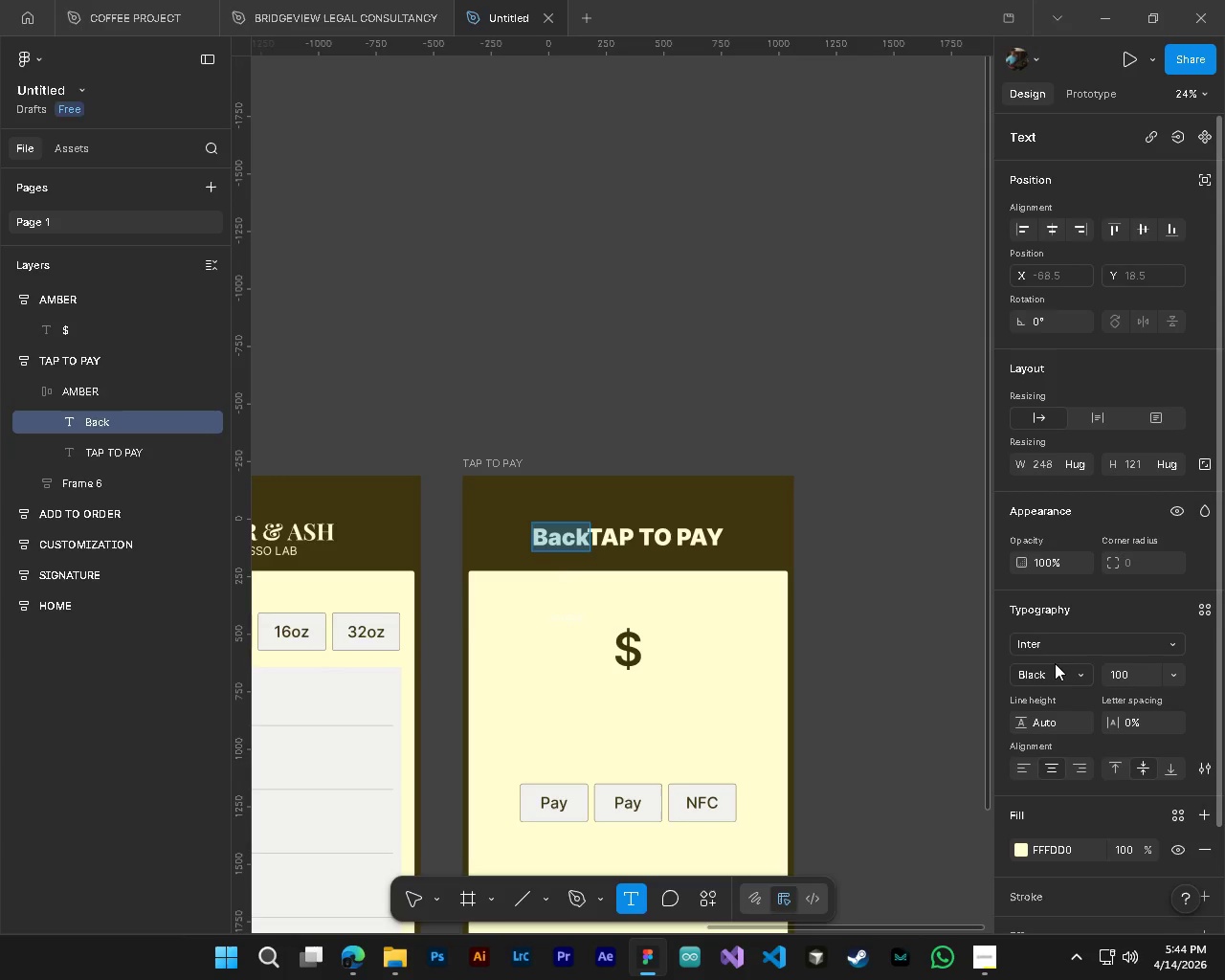 
left_click([1064, 680])
 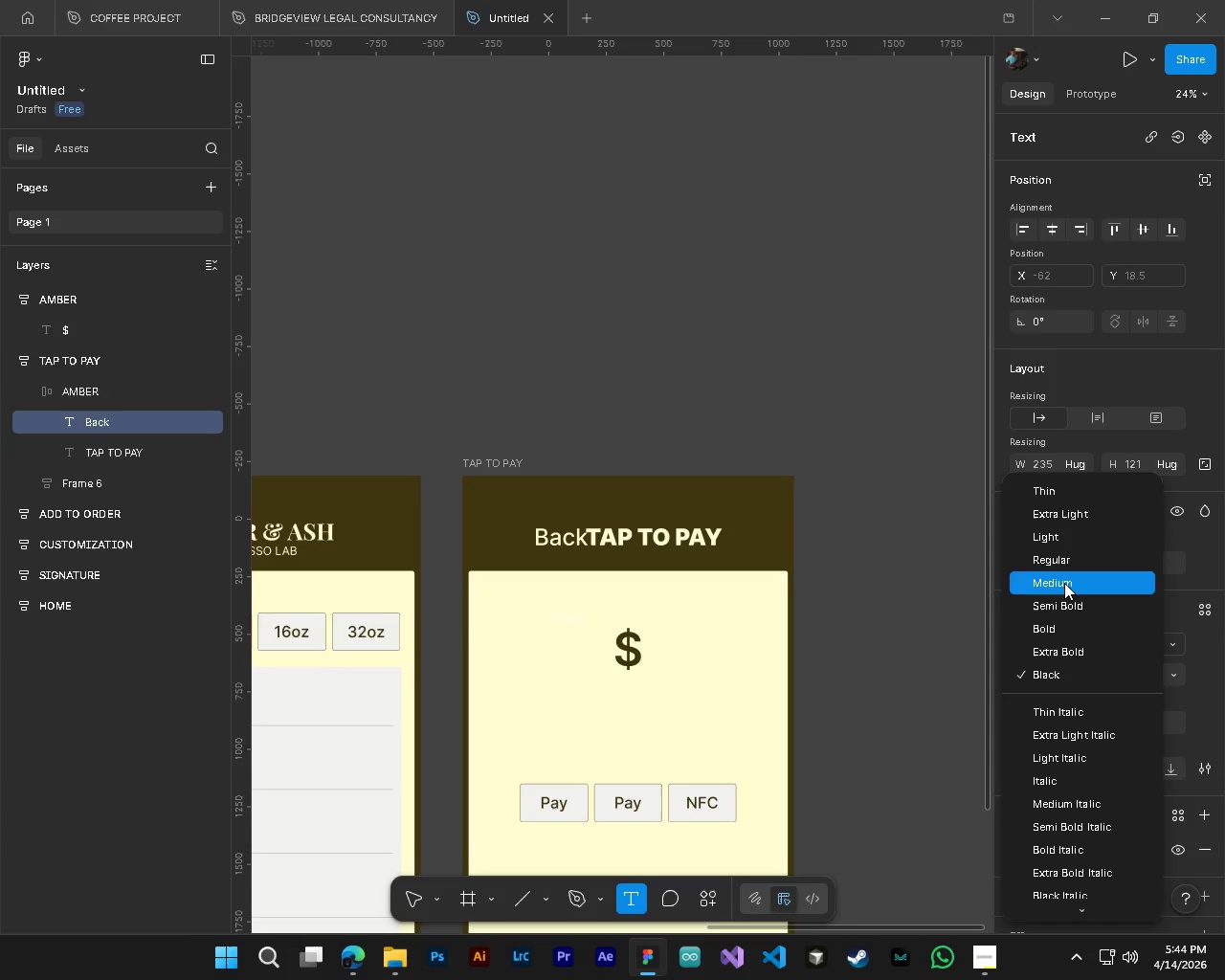 
left_click([1065, 568])
 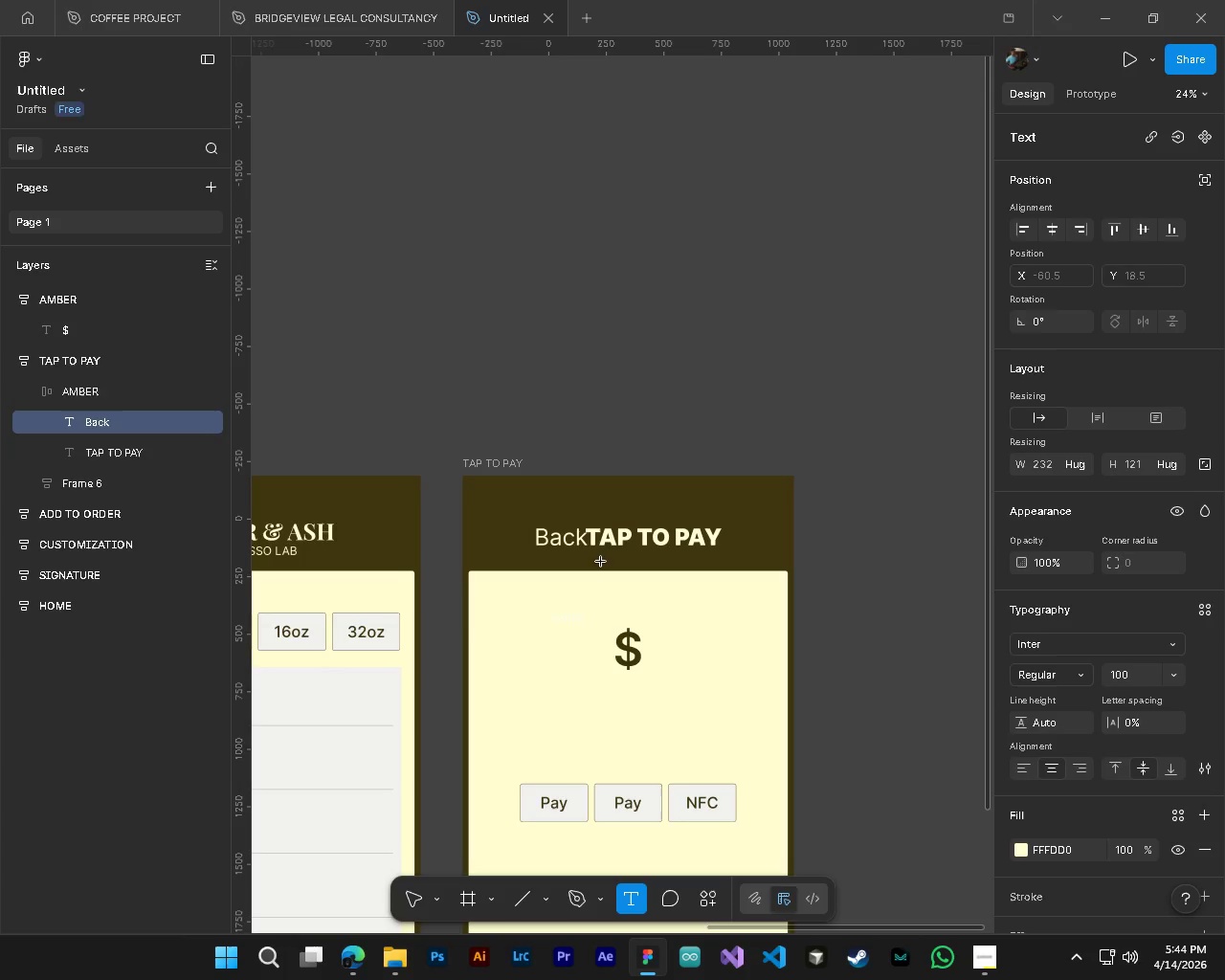 
hold_key(key=ControlLeft, duration=0.47)
hold_key(key=AltLeft, duration=0.45)
scroll: coordinate [552, 550], scroll_direction: up, amount: 3.0
 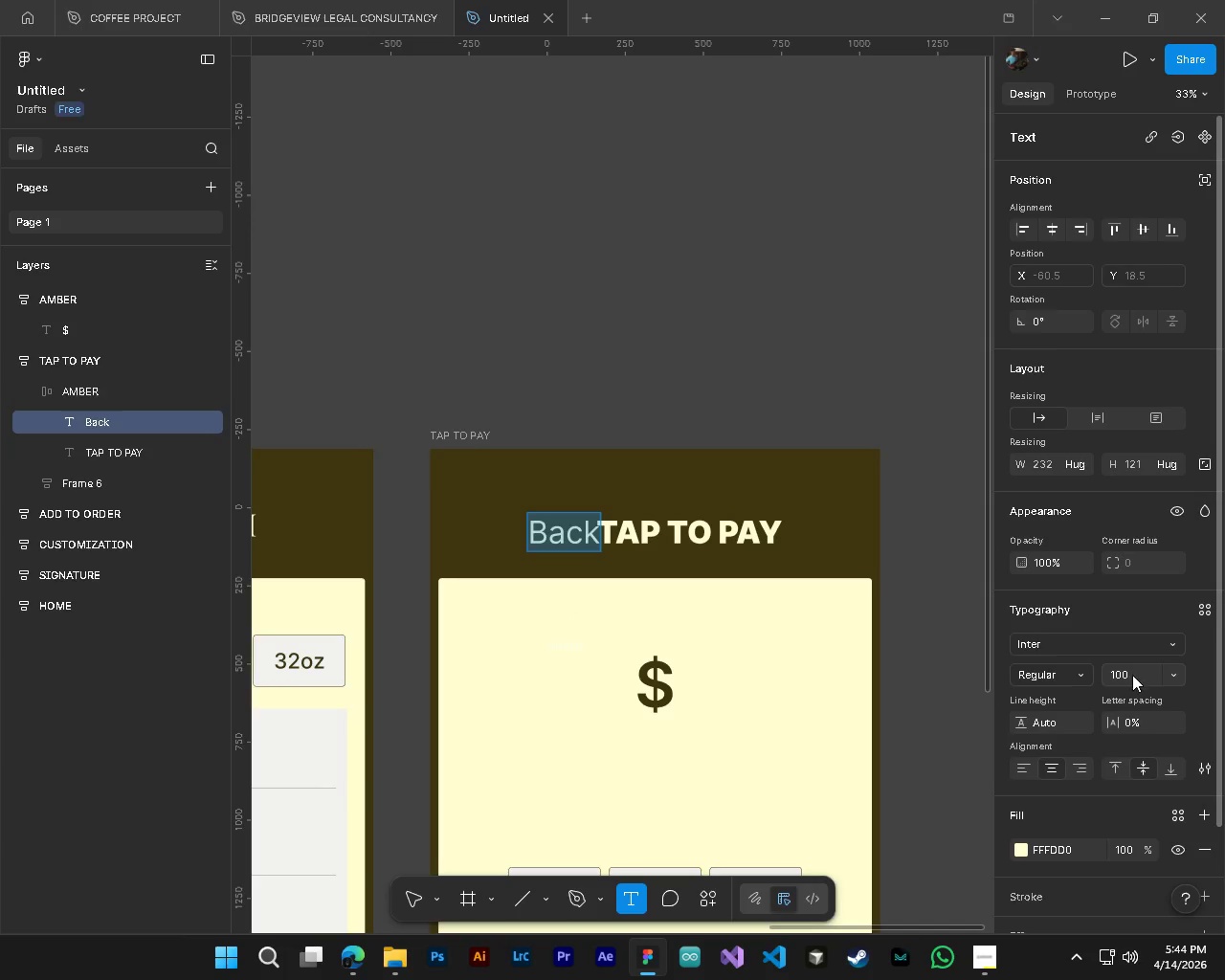 
left_click([1132, 679])
 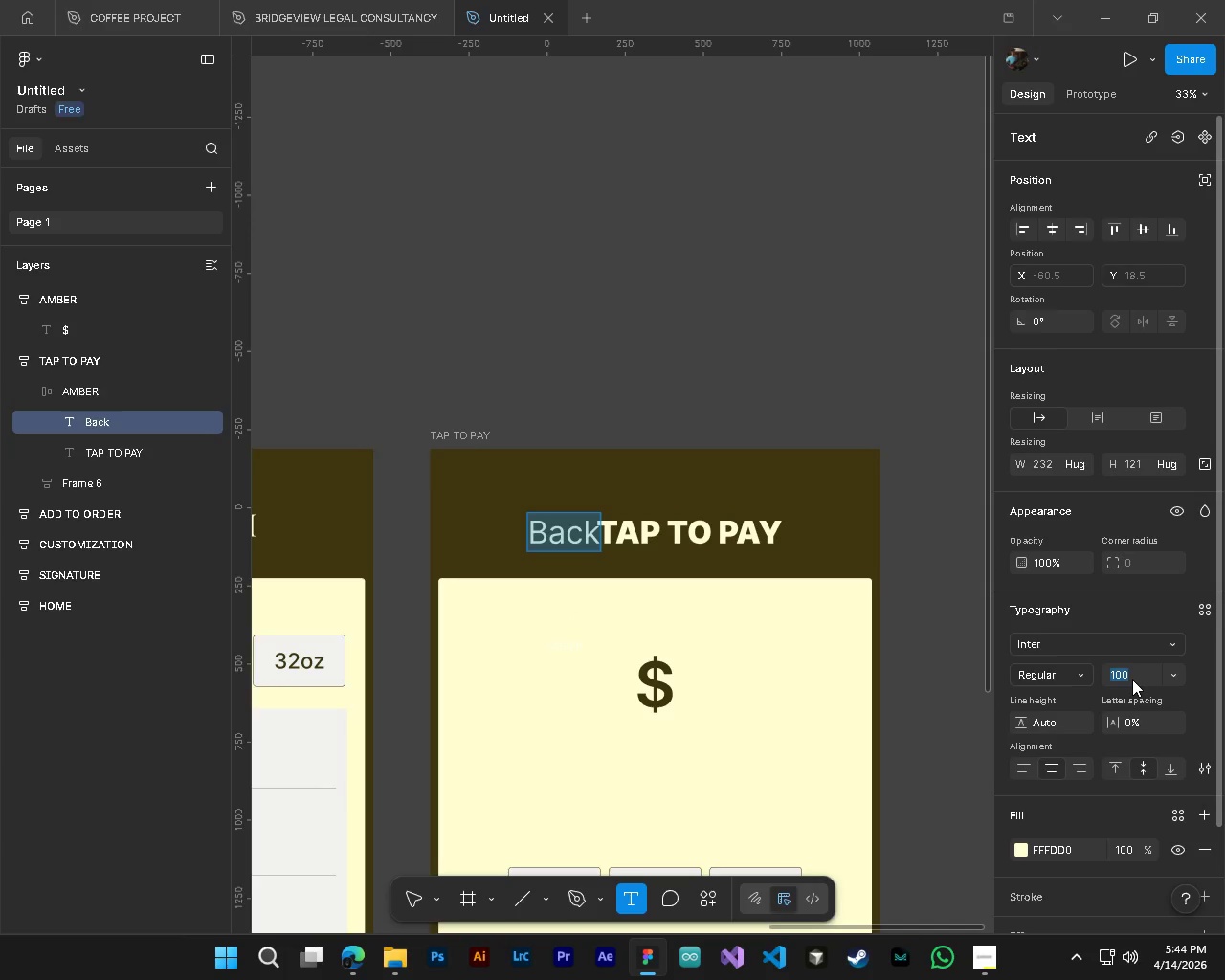 
key(Numpad8)
 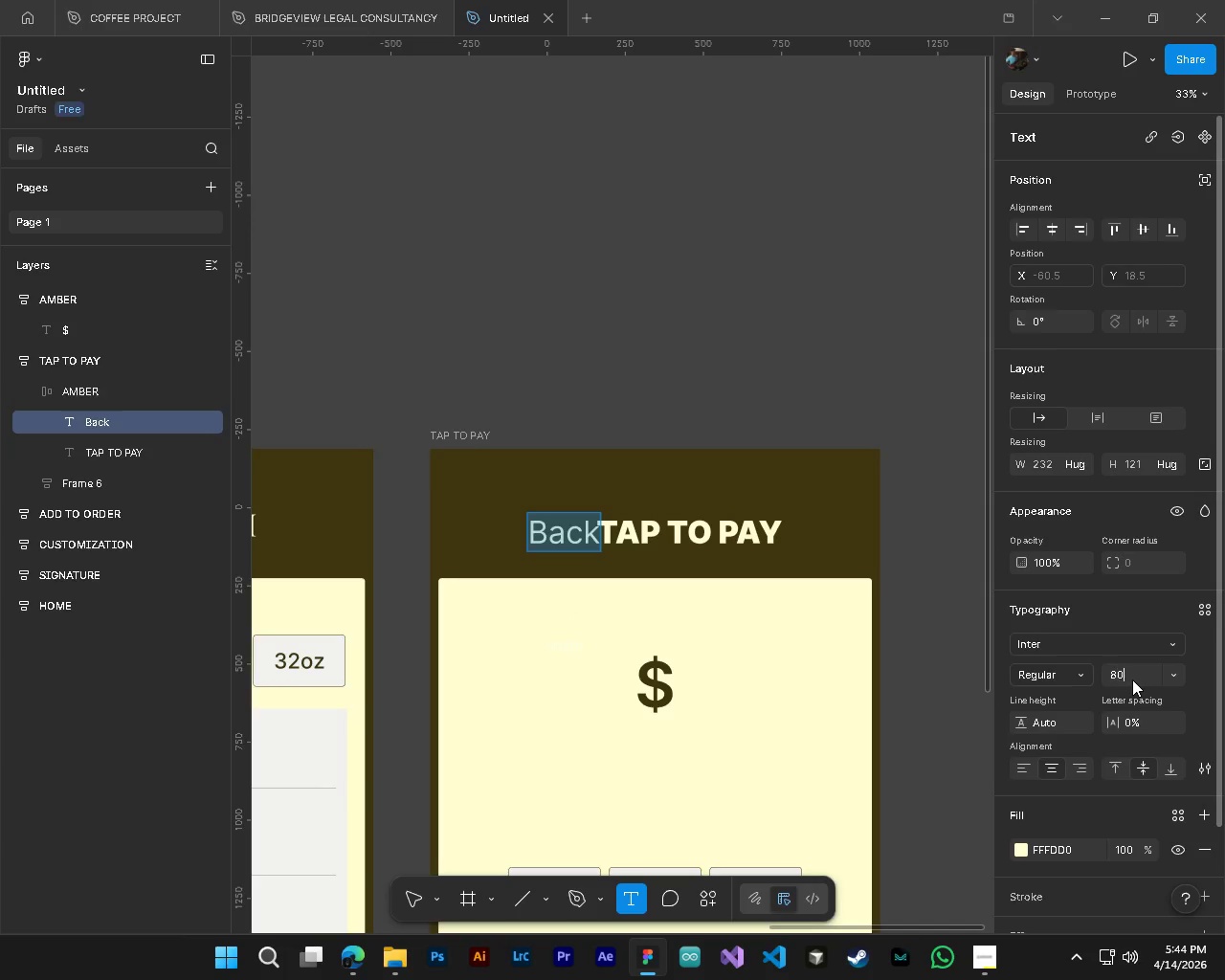 
key(Numpad0)
 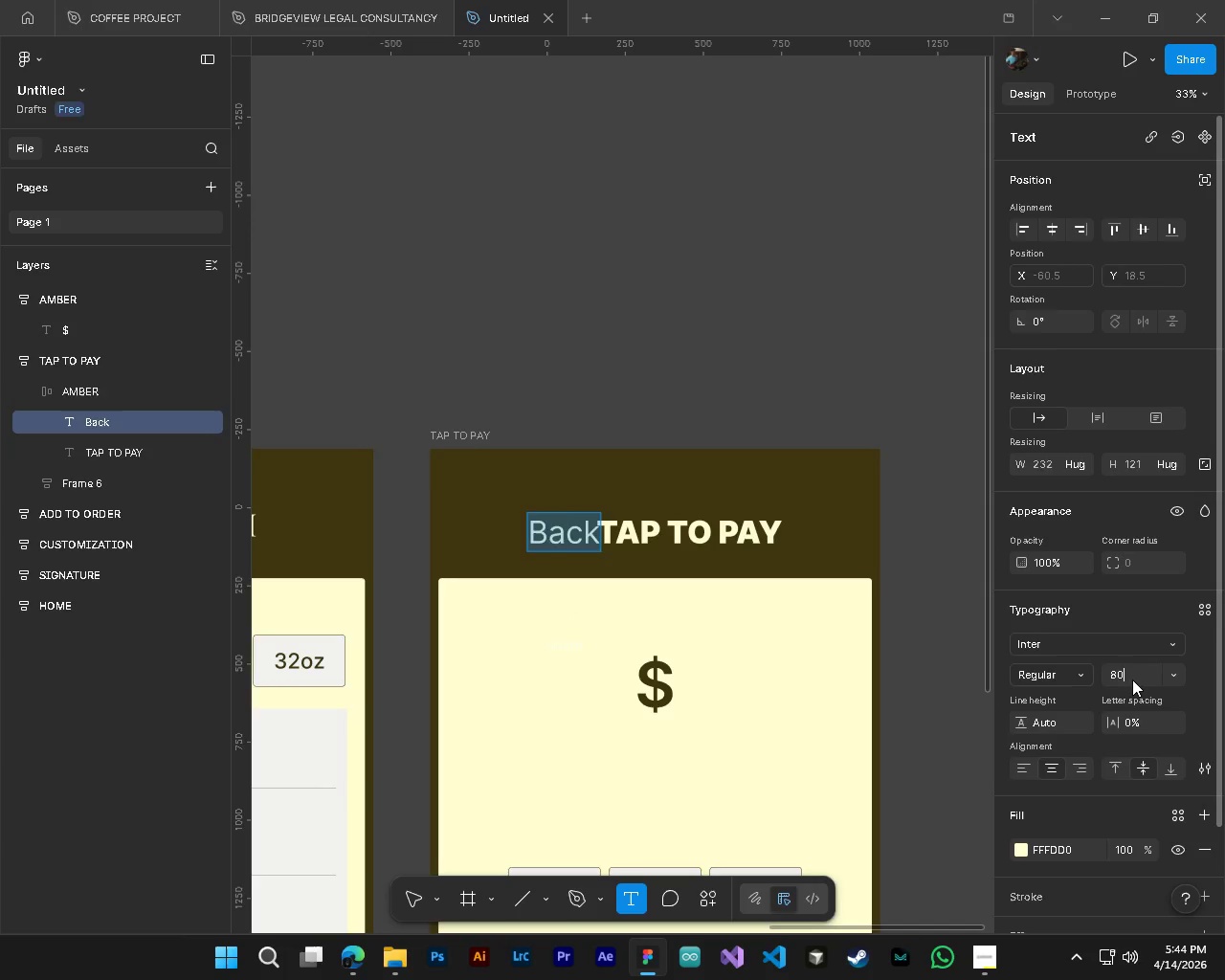 
key(NumpadEnter)
 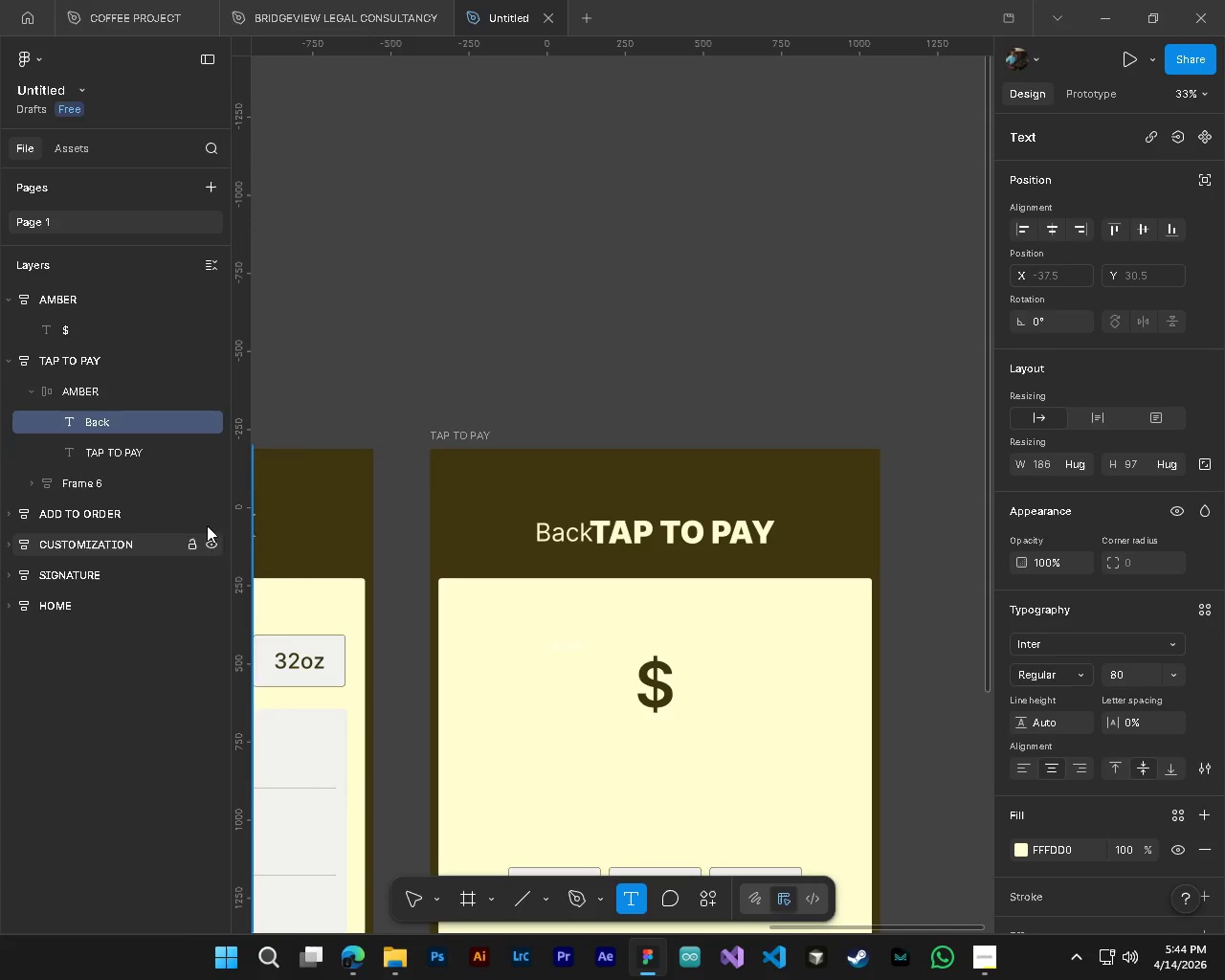 
left_click([89, 391])
 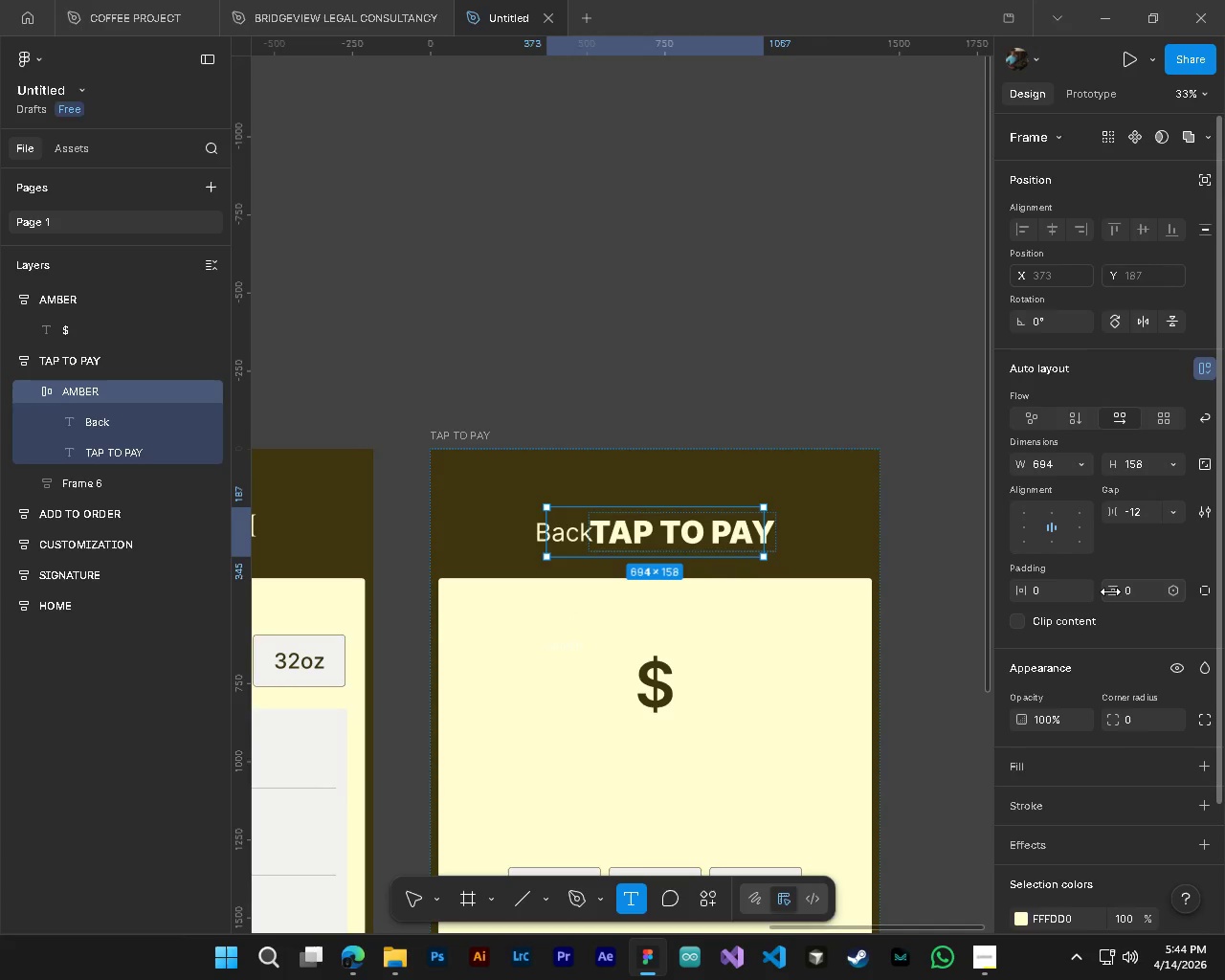 
left_click_drag(start_coordinate=[1112, 514], to_coordinate=[846, 482])
 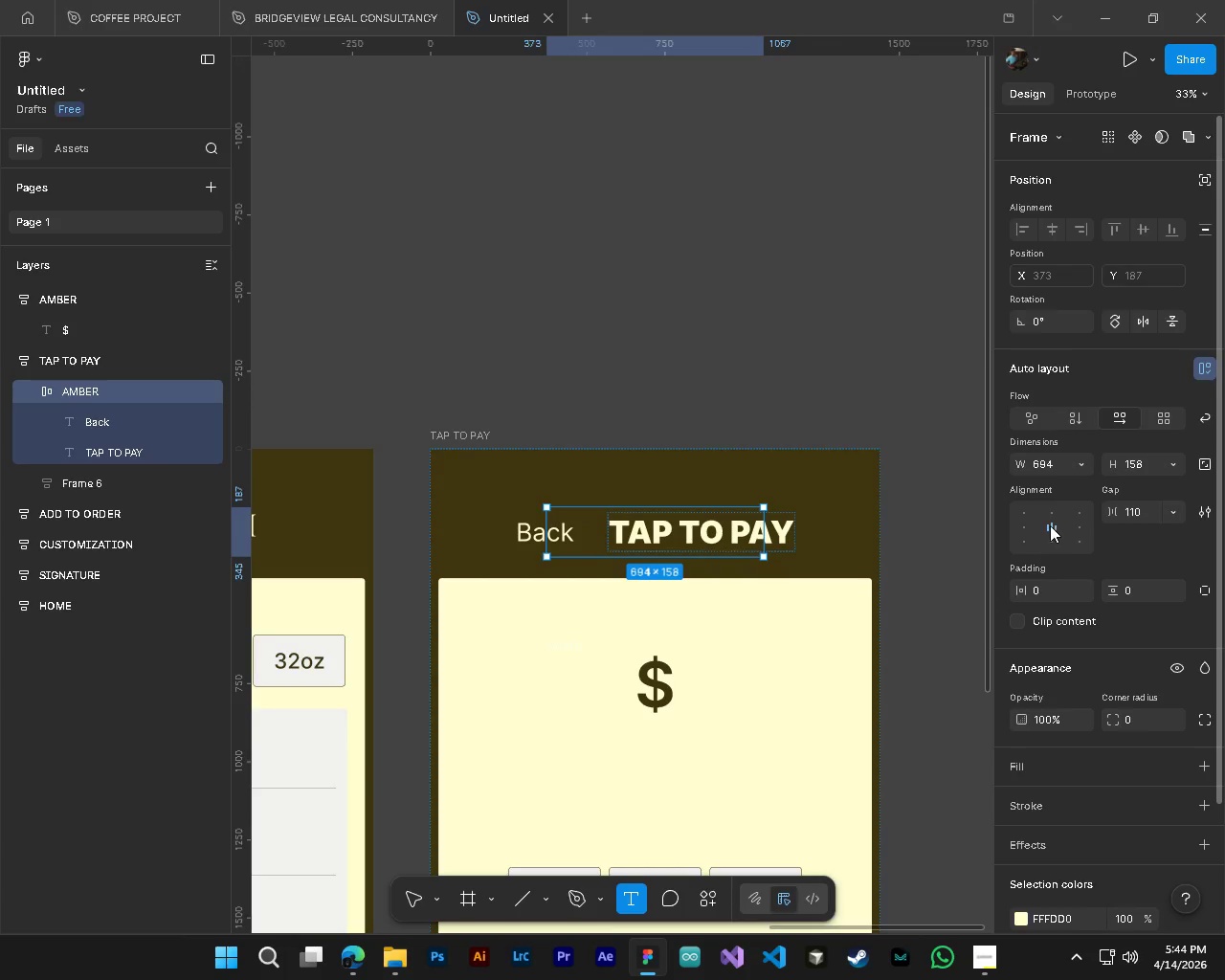 
left_click([1023, 532])
 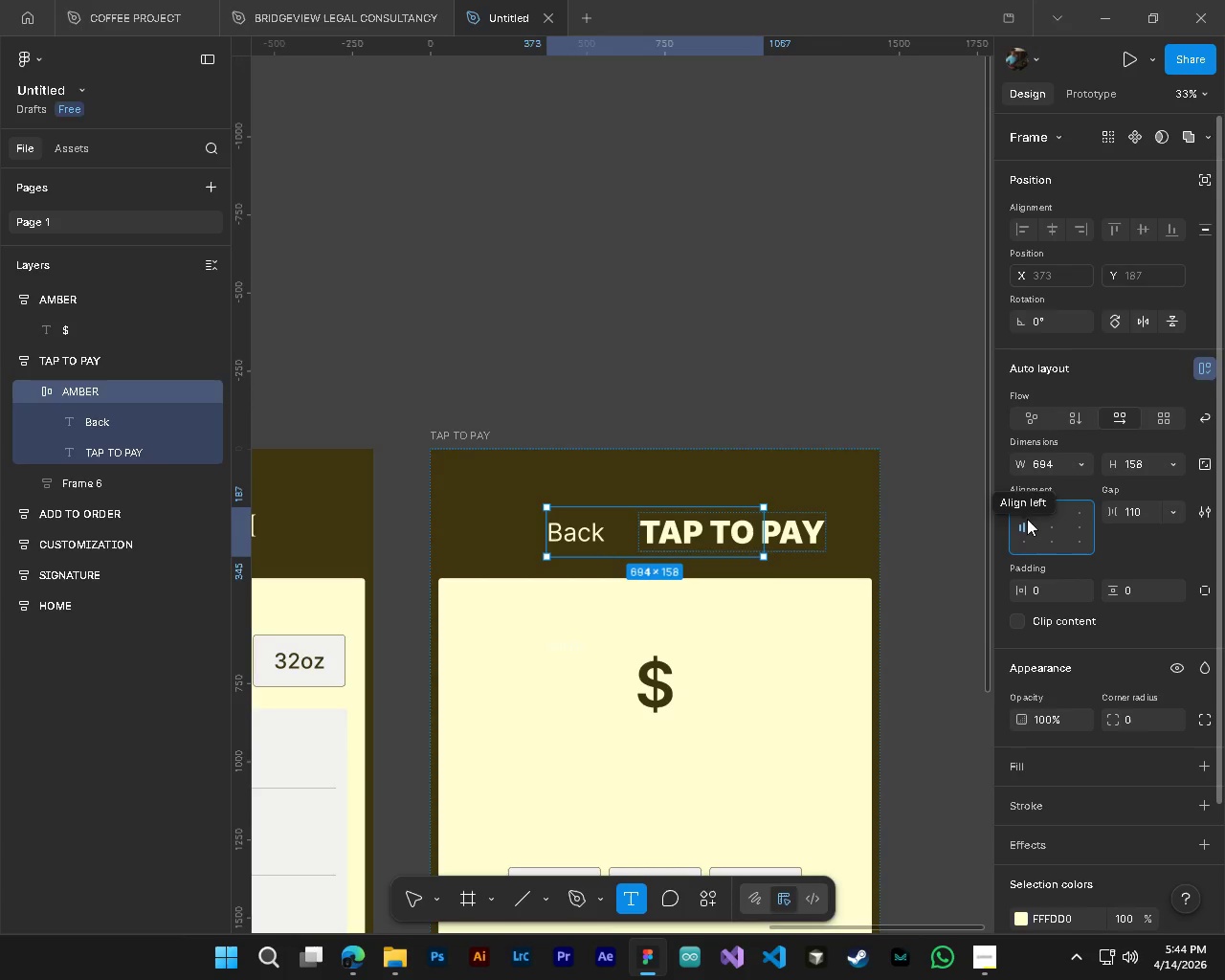 
left_click([1022, 507])
 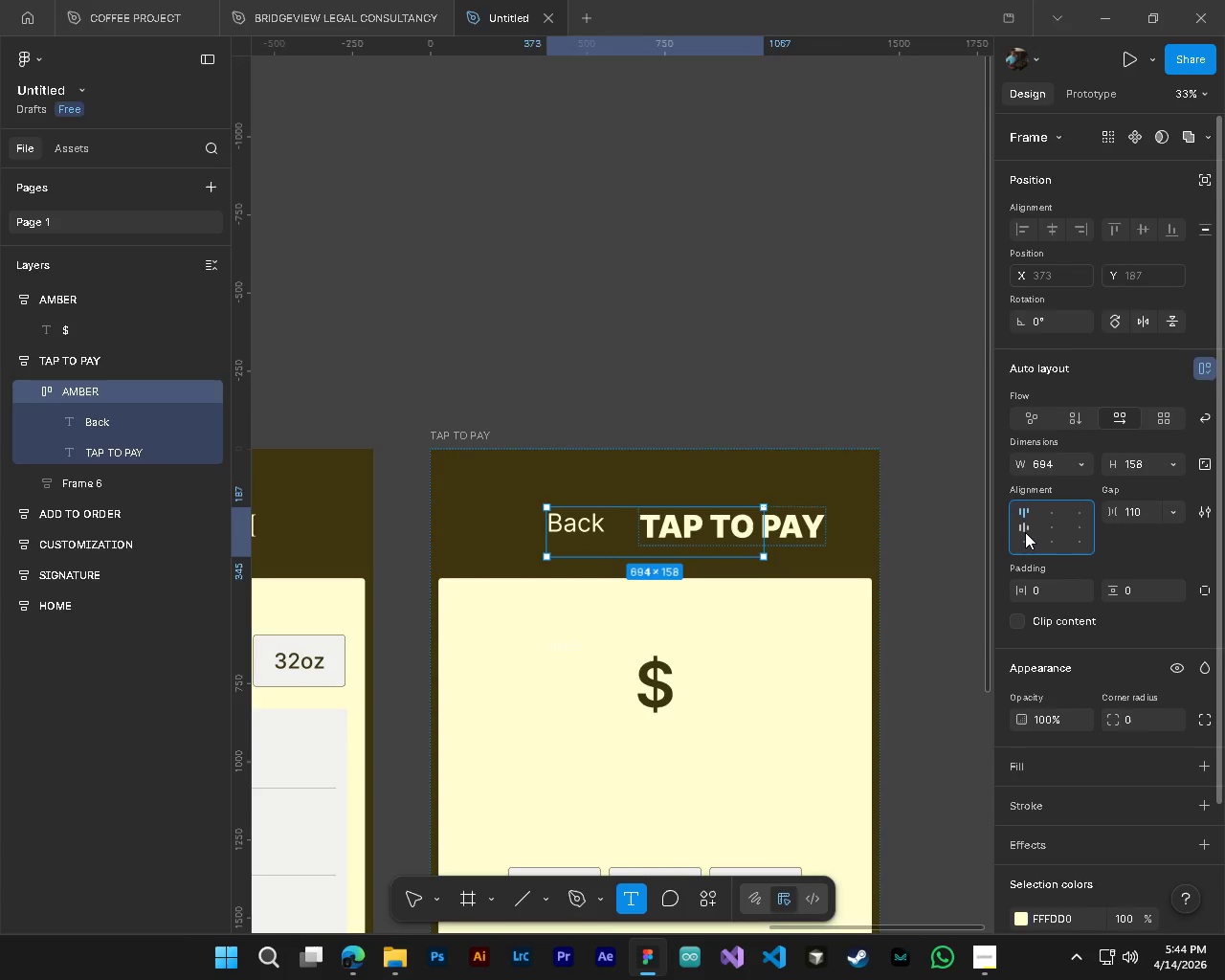 
left_click([1025, 532])
 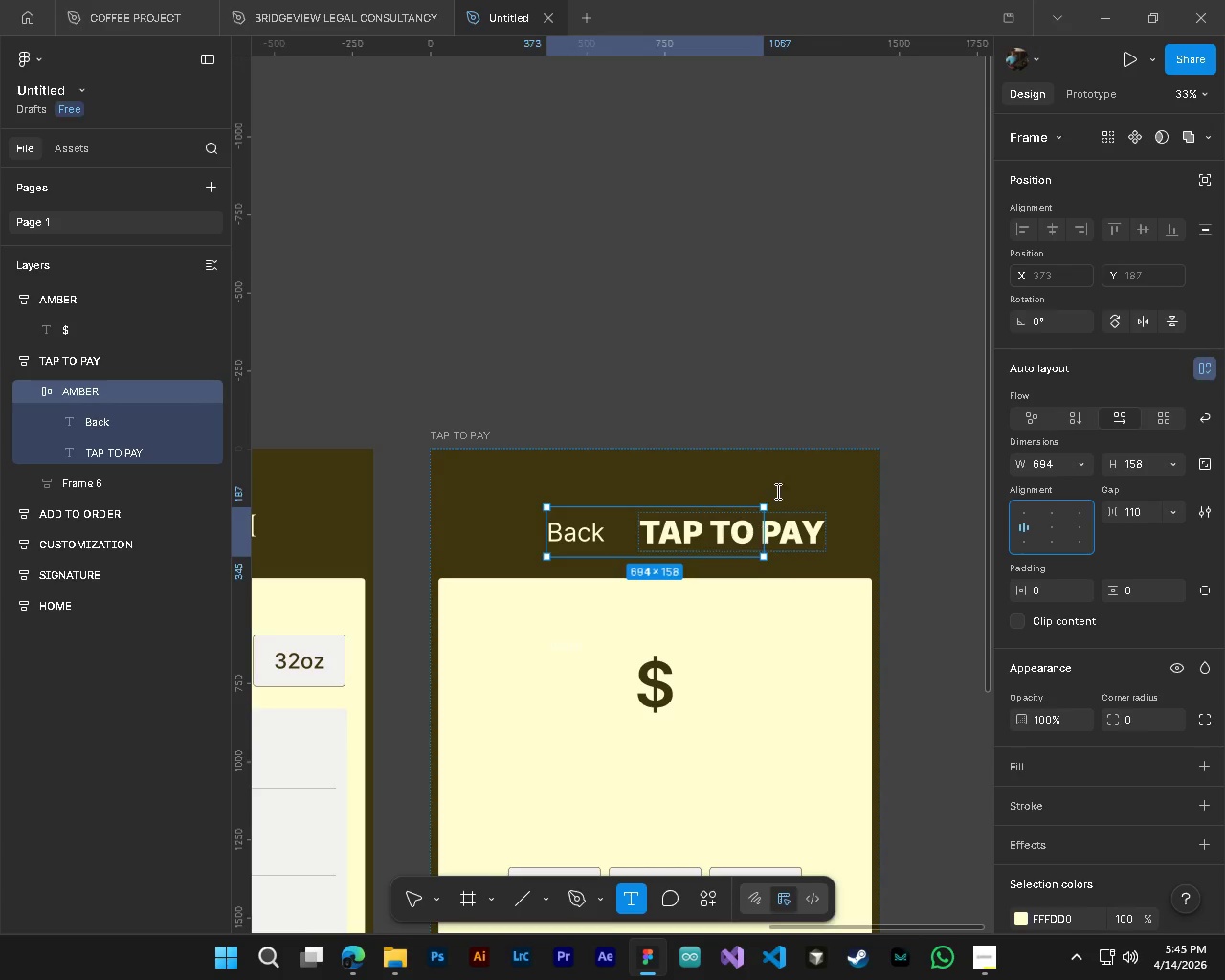 
wait(5.44)
 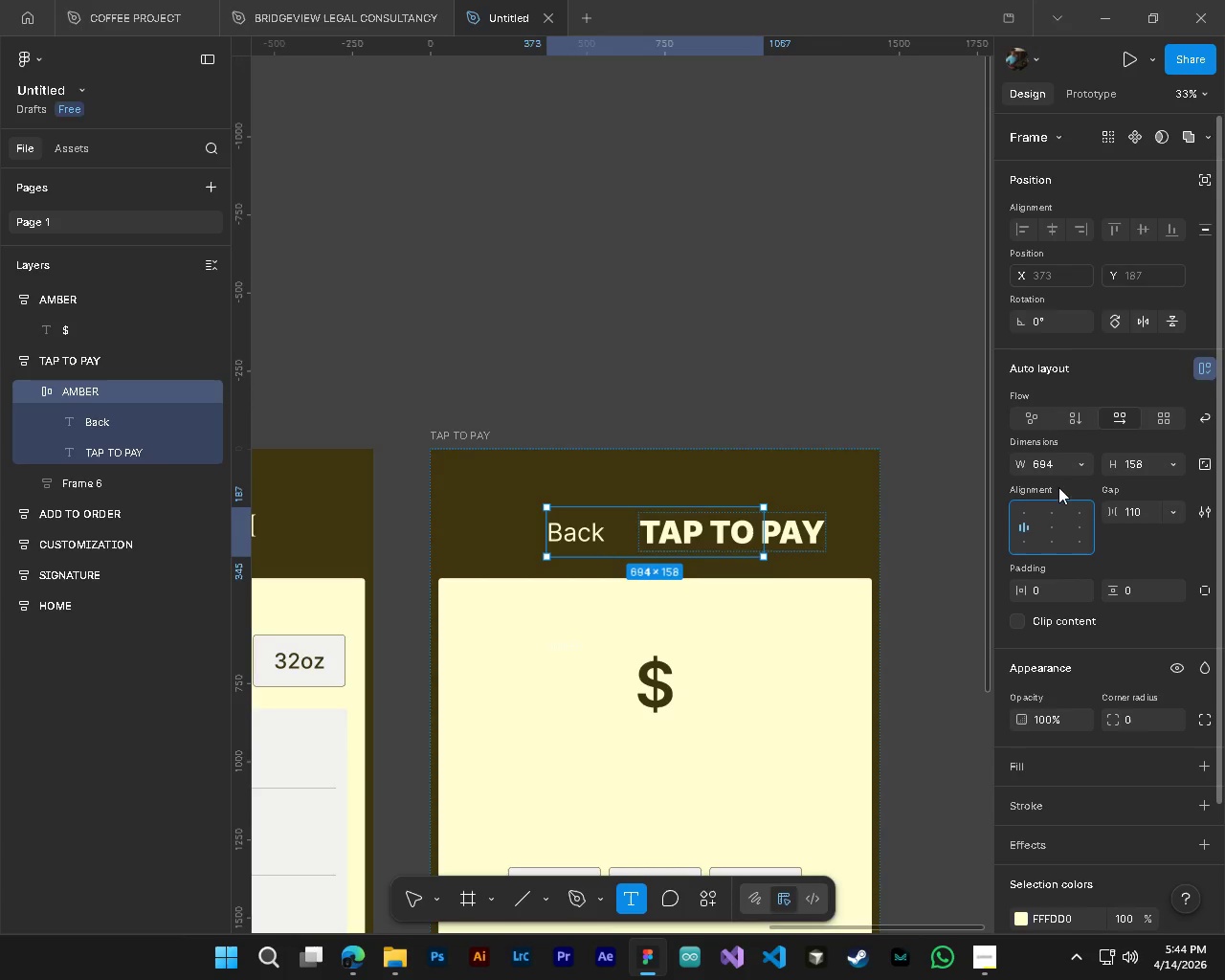 
double_click([410, 896])
 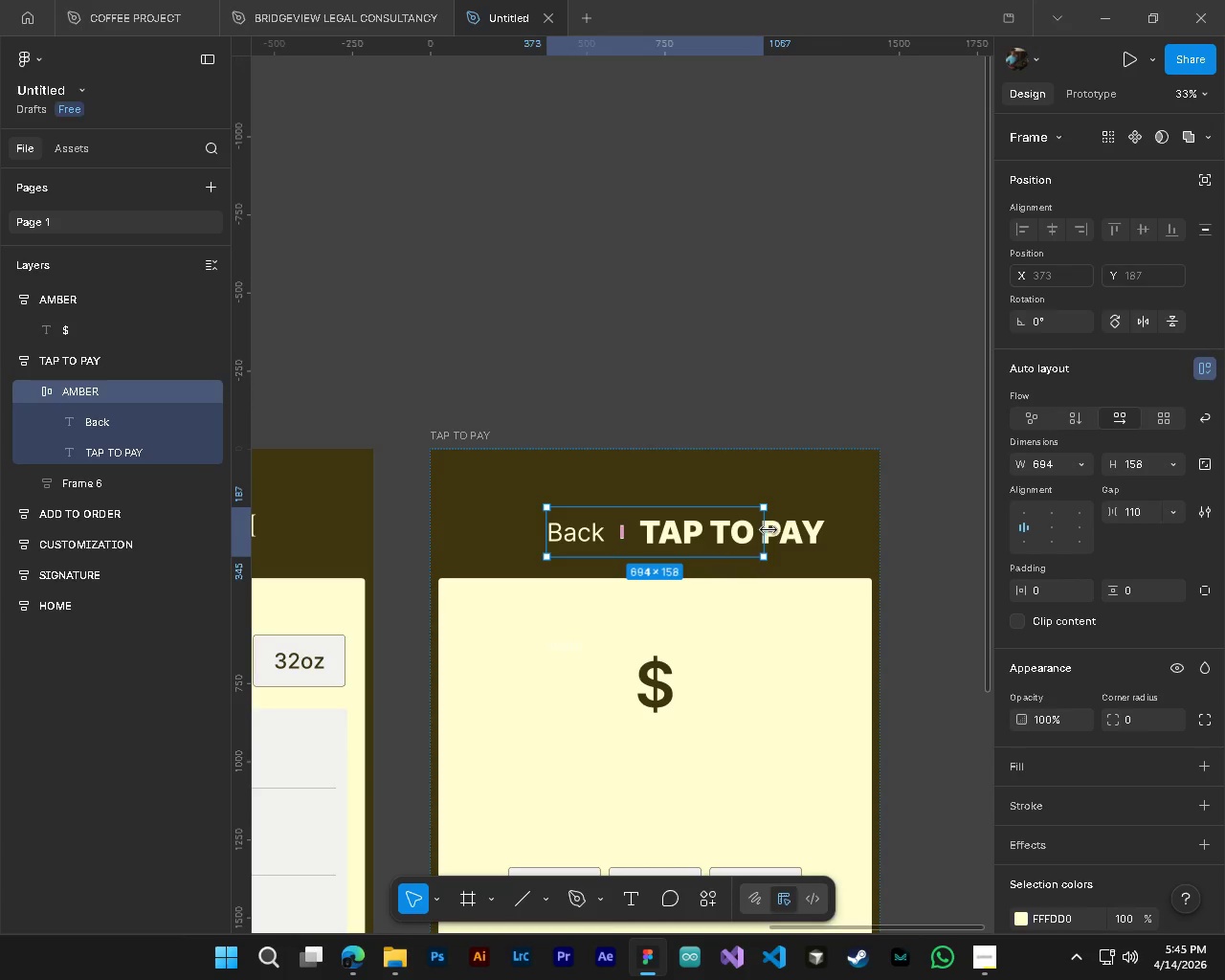 
left_click_drag(start_coordinate=[768, 532], to_coordinate=[801, 536])
 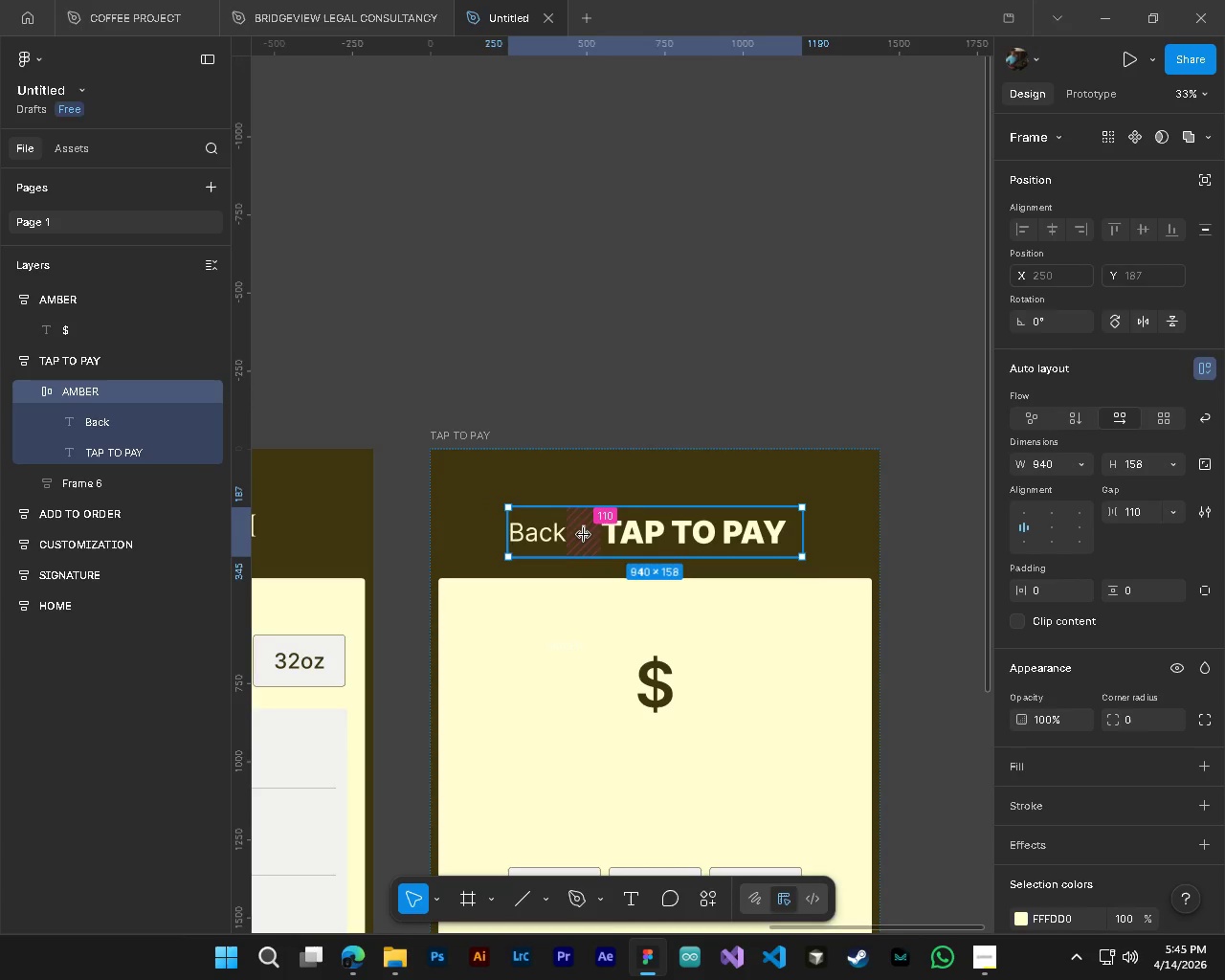 
left_click_drag(start_coordinate=[585, 536], to_coordinate=[580, 538])
 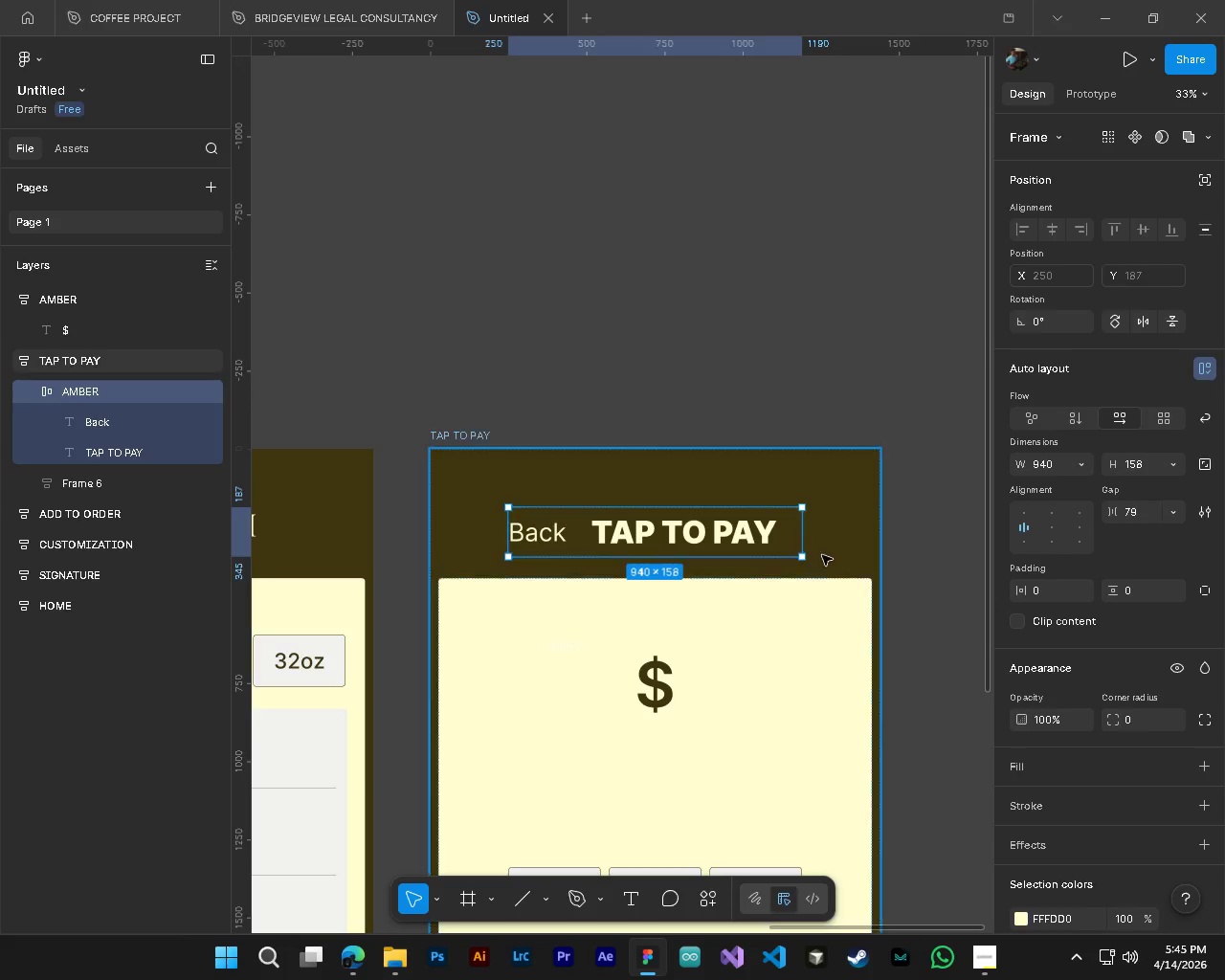 
left_click_drag(start_coordinate=[807, 540], to_coordinate=[792, 542])
 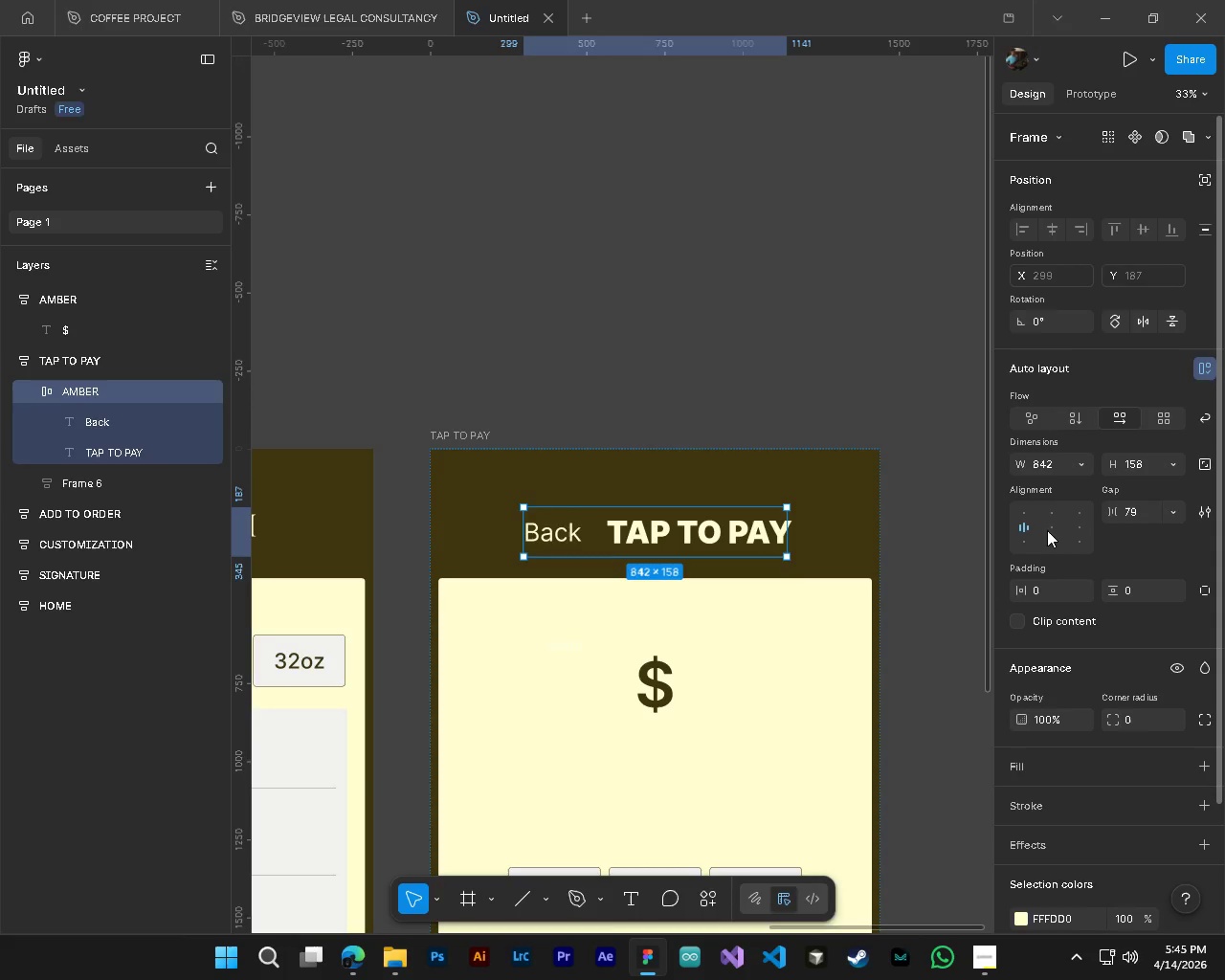 
left_click([1059, 529])
 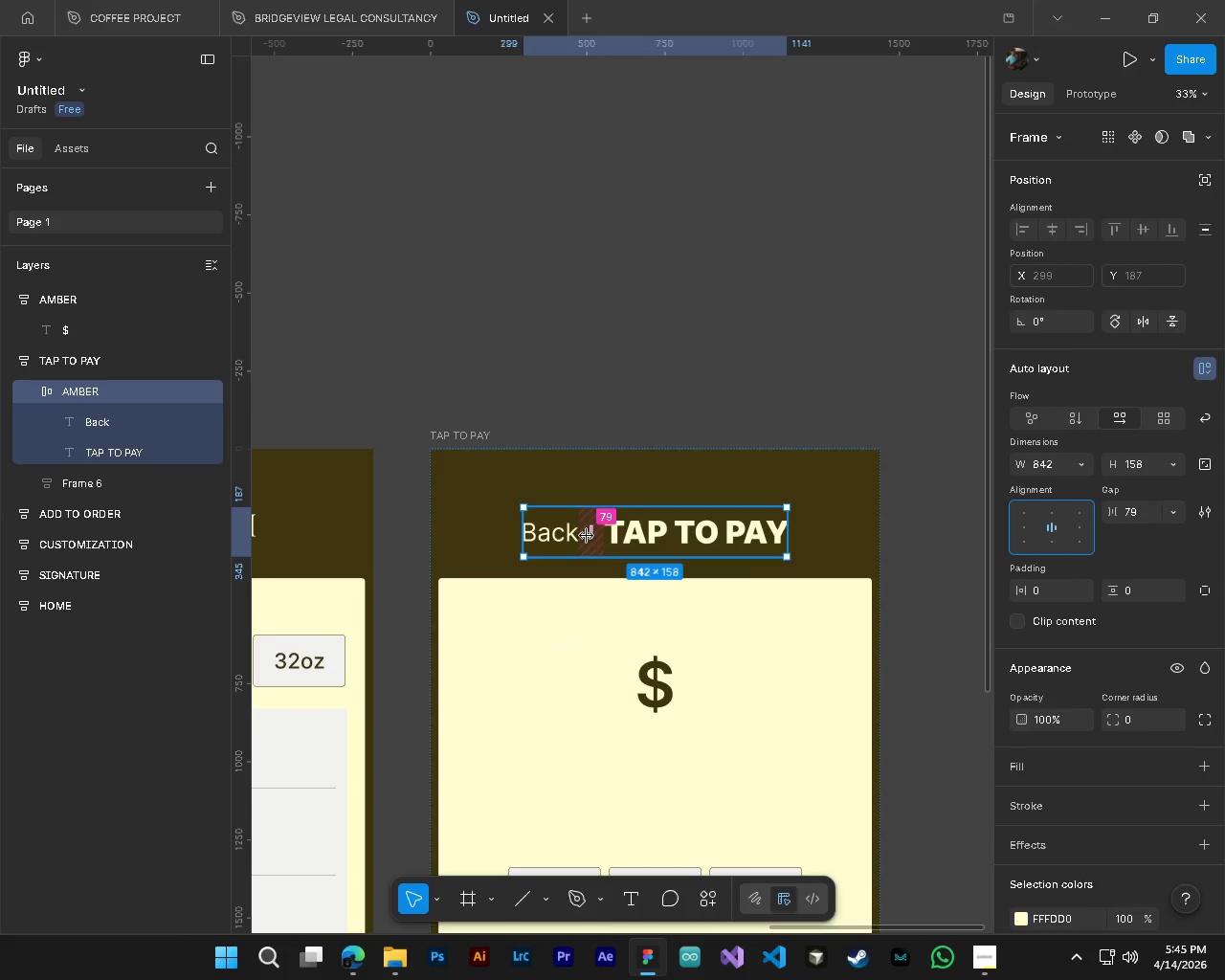 
left_click_drag(start_coordinate=[524, 535], to_coordinate=[457, 531])
 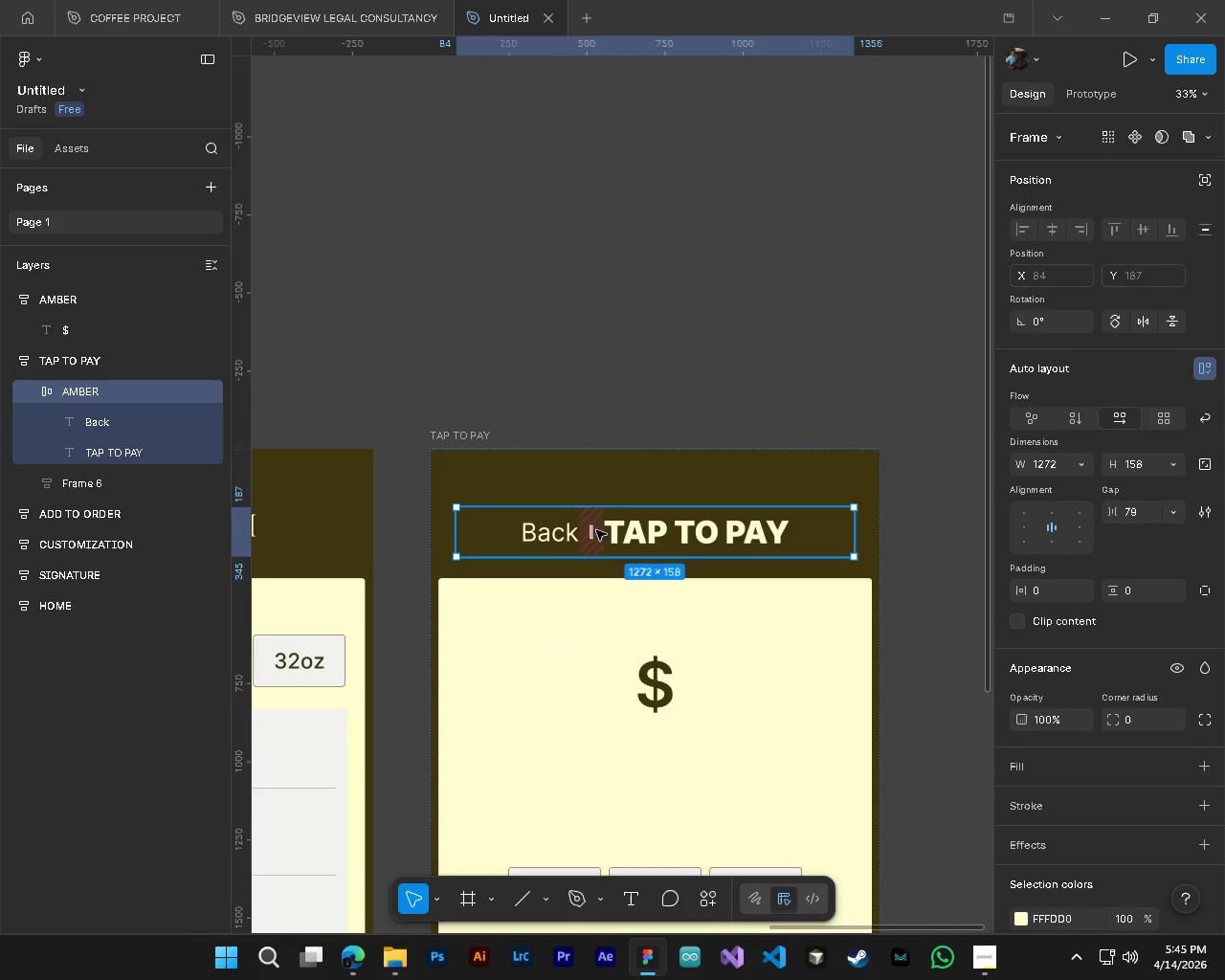 
left_click_drag(start_coordinate=[593, 533], to_coordinate=[627, 537])
 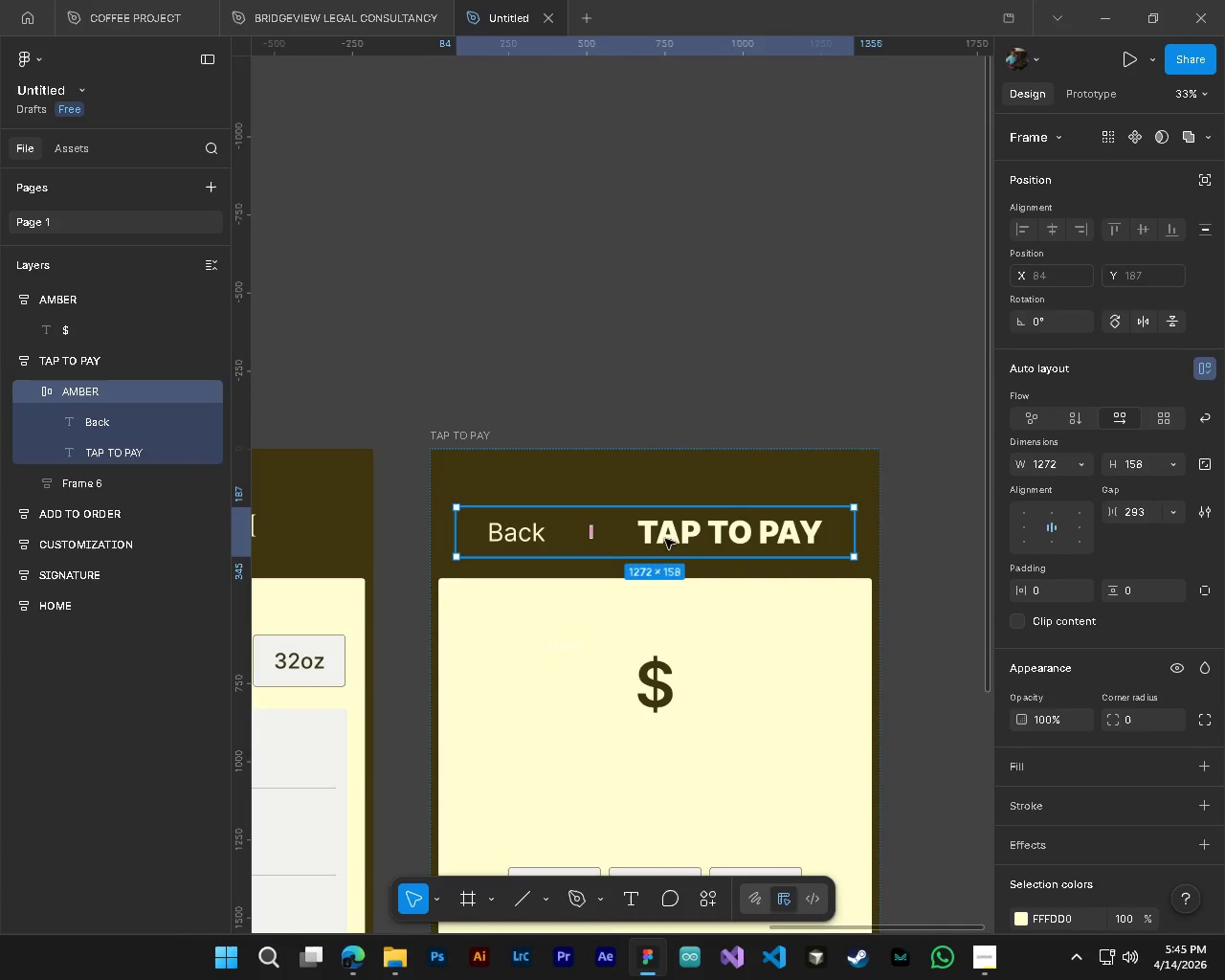 
key(Control+Z)
 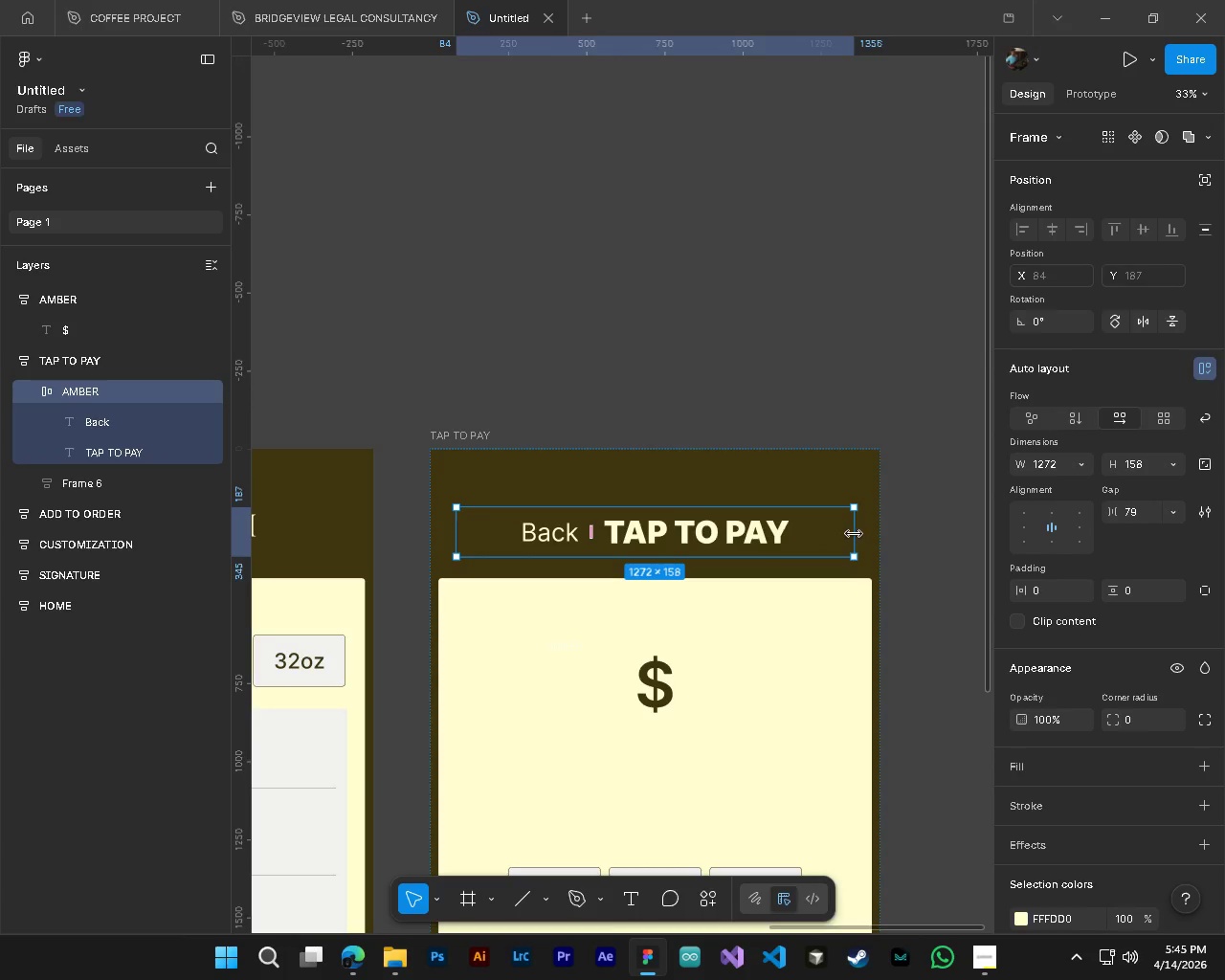 
left_click_drag(start_coordinate=[854, 534], to_coordinate=[790, 535])
 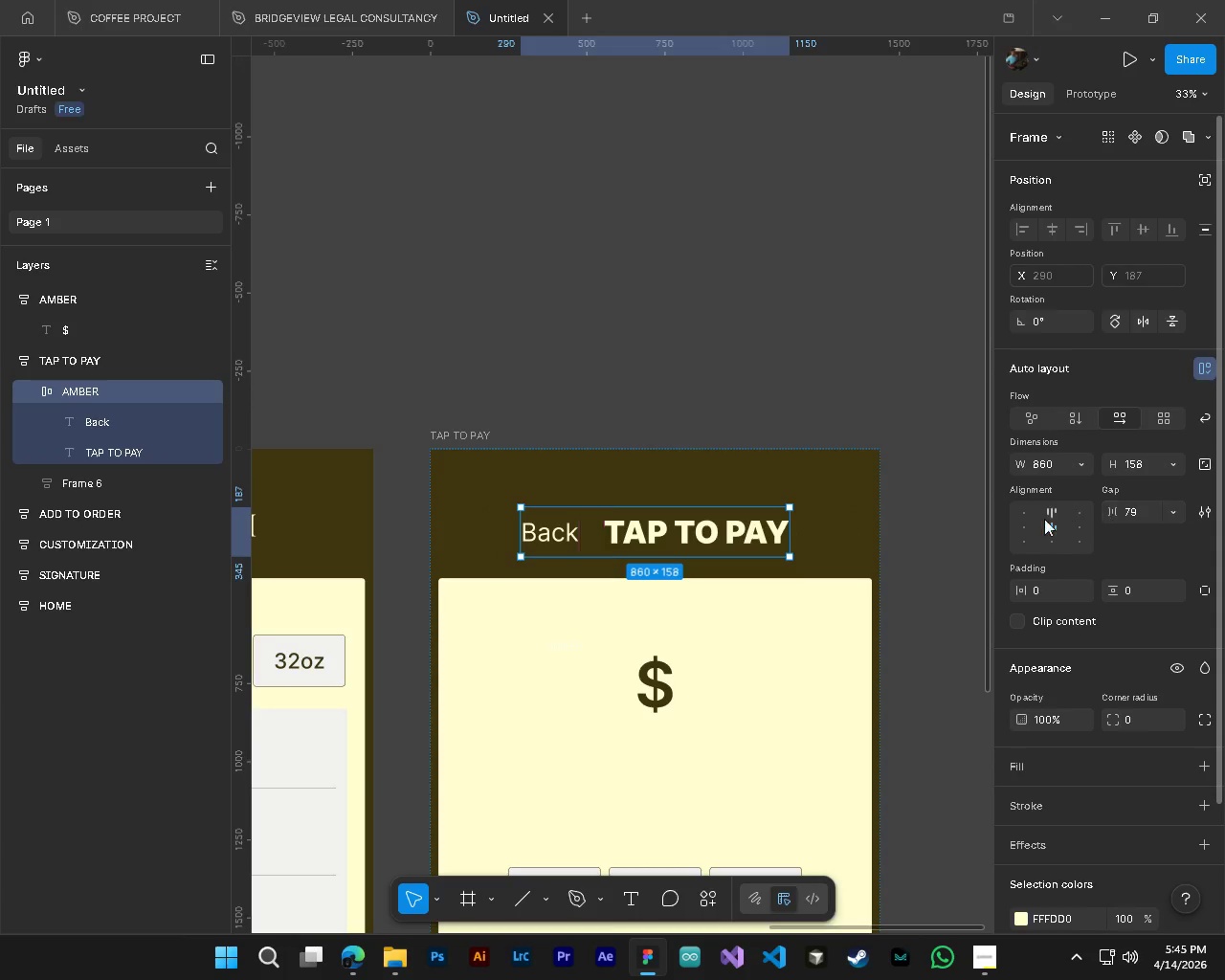 
left_click([1030, 520])
 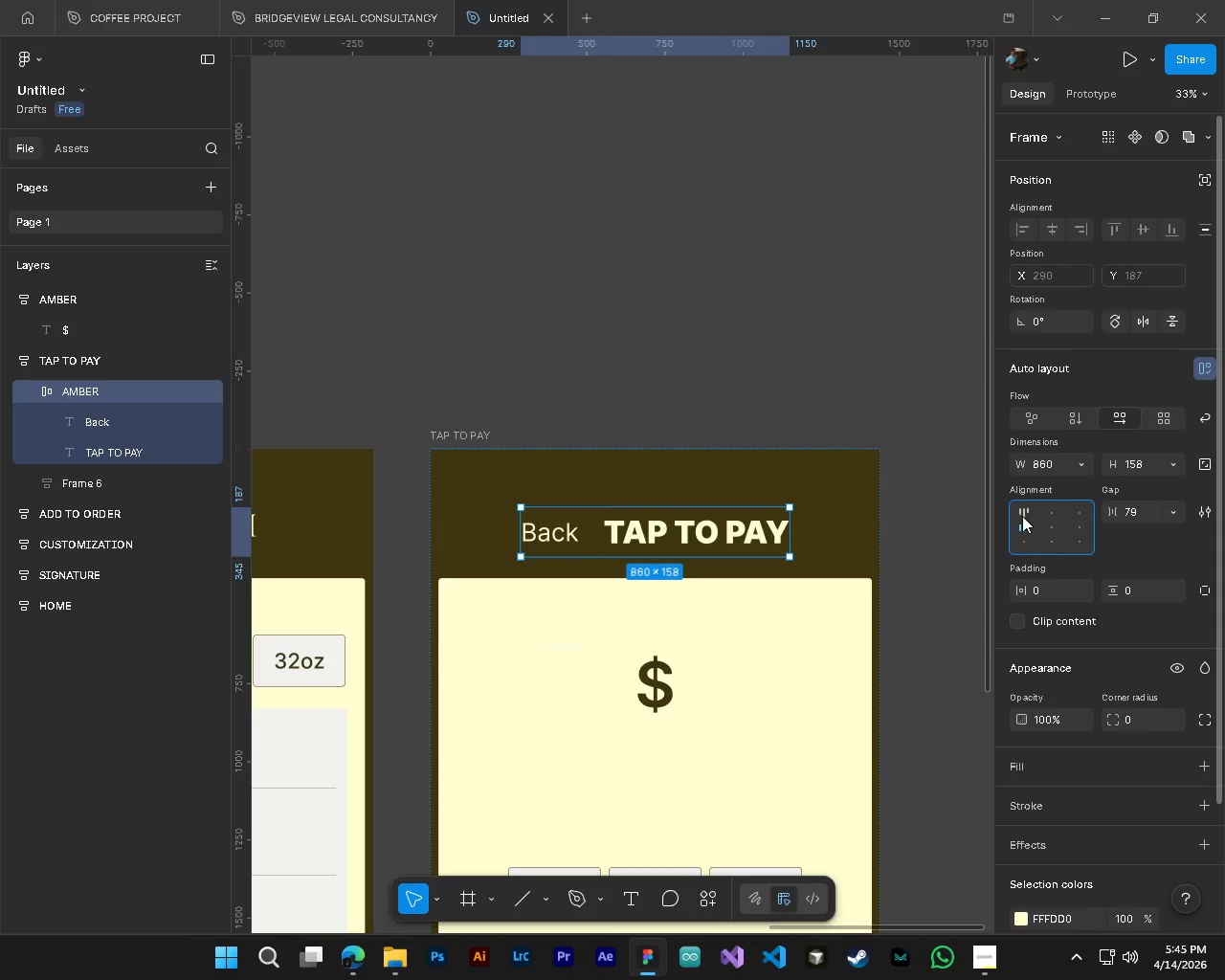 
left_click([1022, 513])
 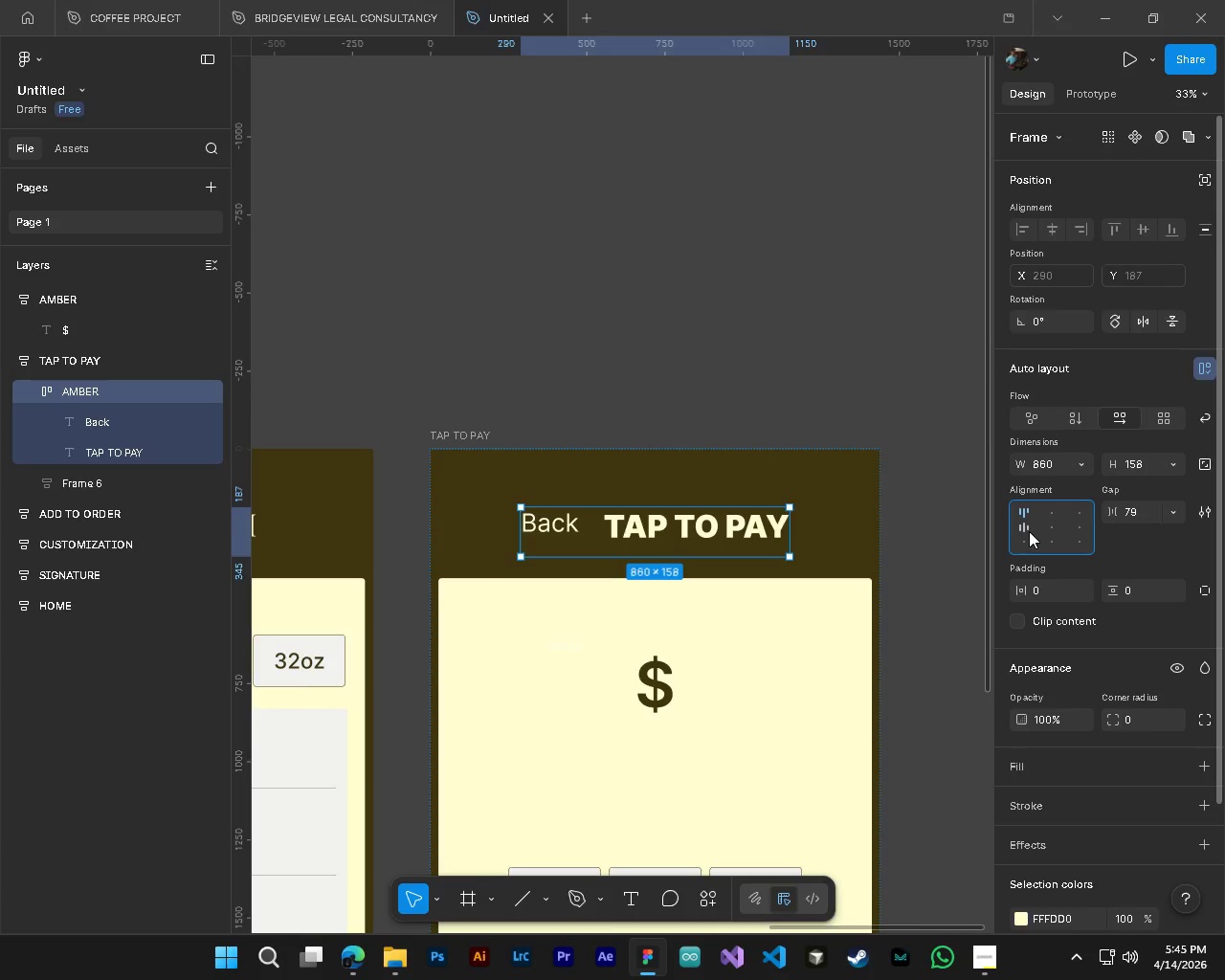 
left_click([1029, 531])
 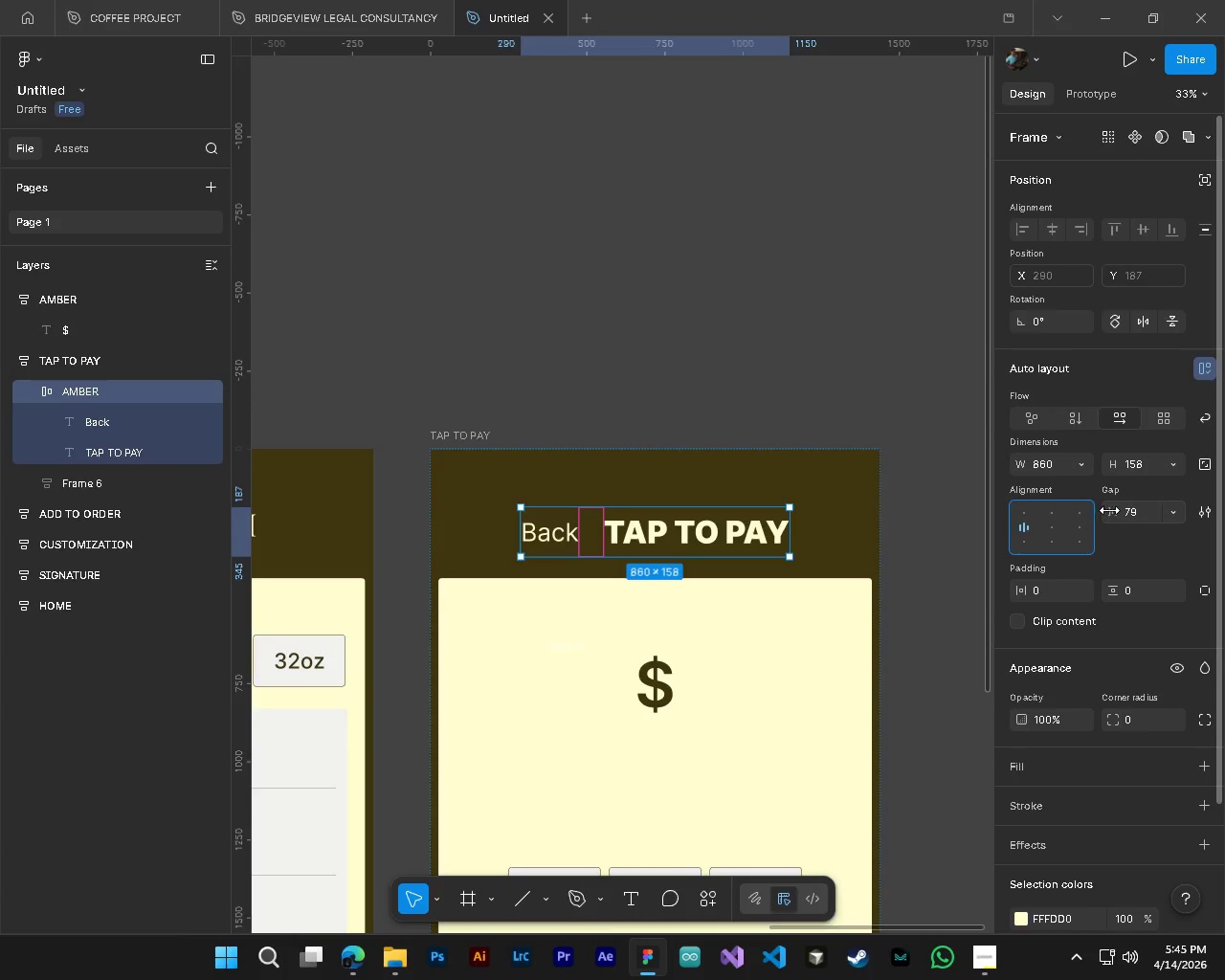 
left_click_drag(start_coordinate=[1109, 510], to_coordinate=[546, 496])
 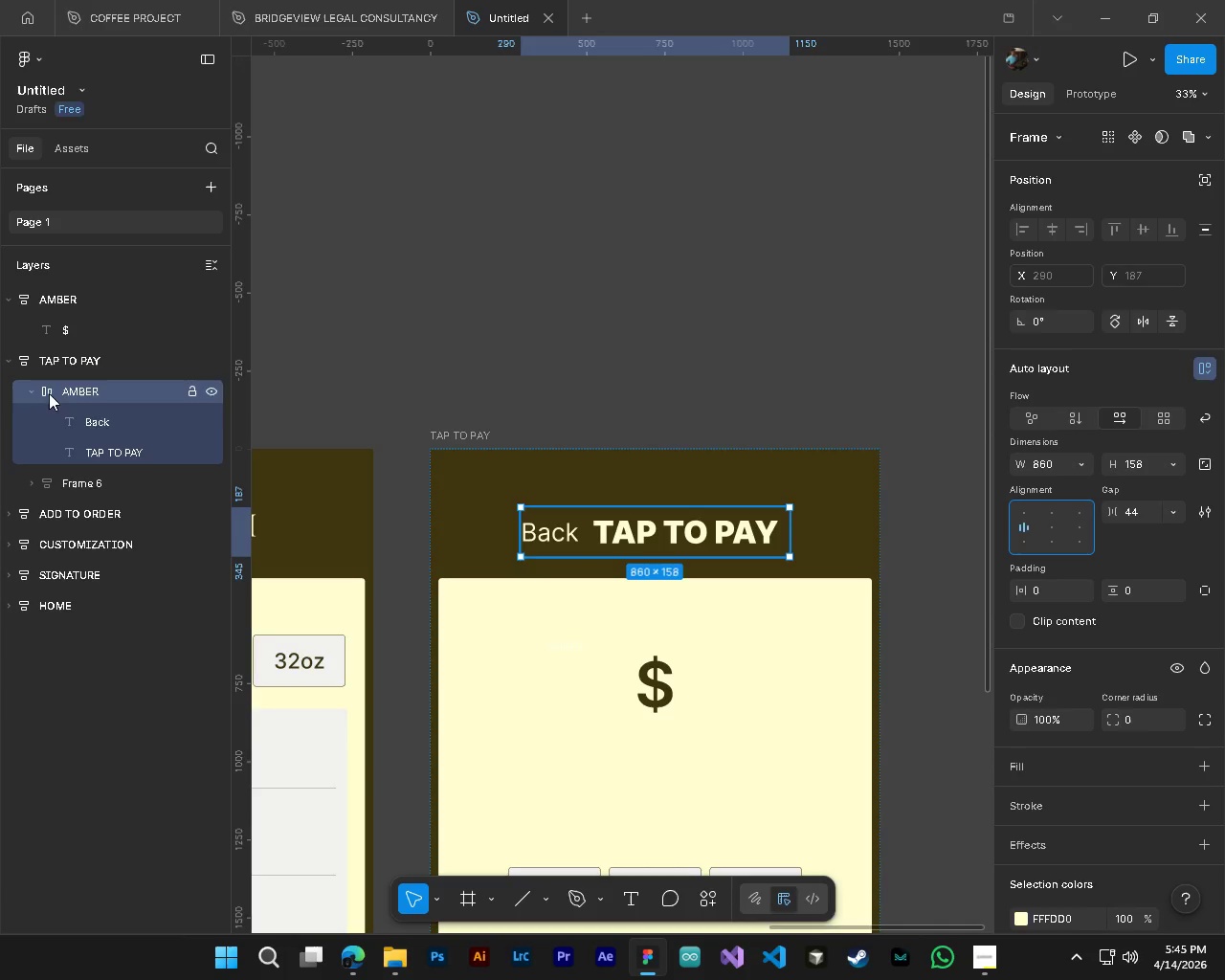 
left_click([103, 422])
 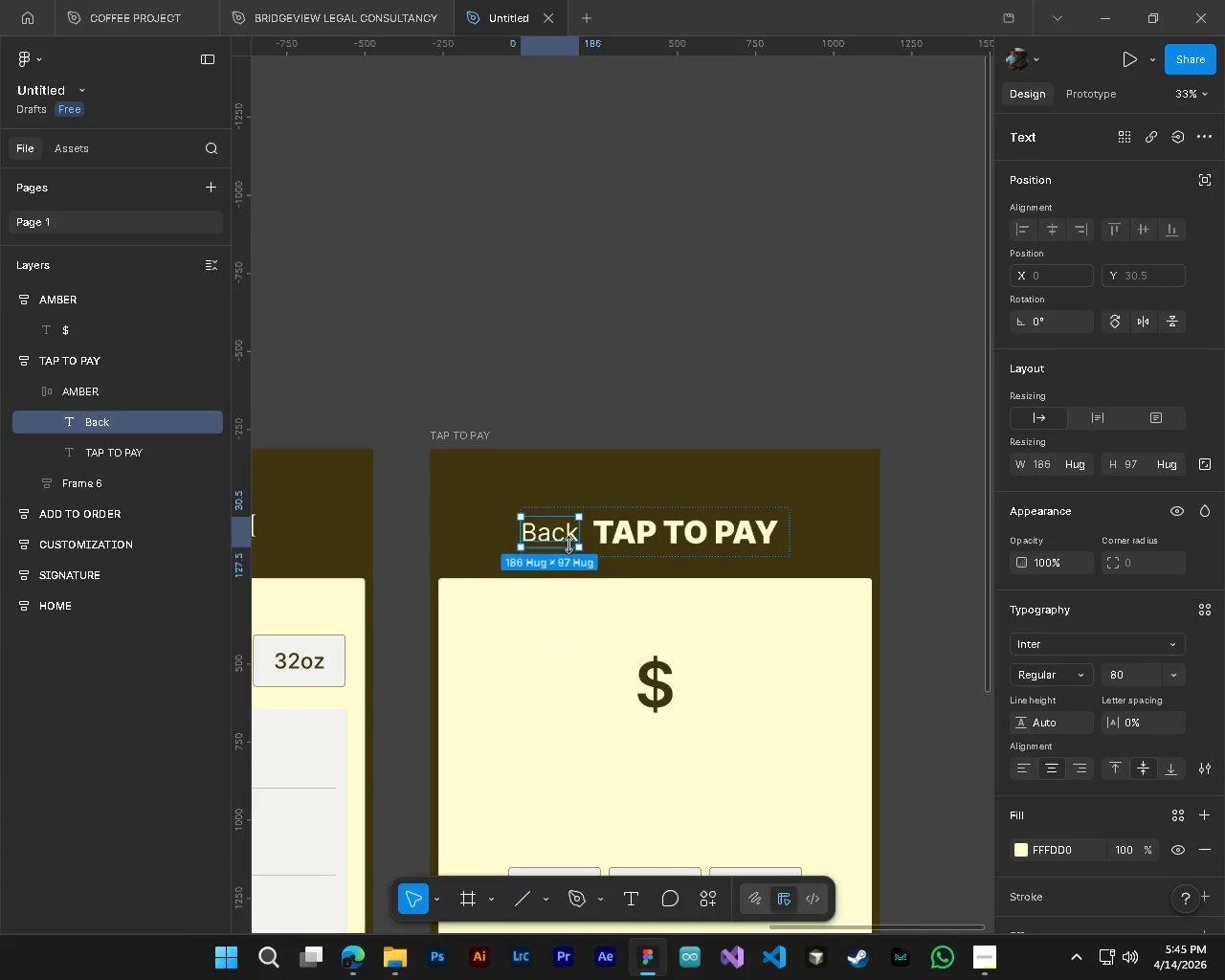 
left_click_drag(start_coordinate=[134, 423], to_coordinate=[127, 377])
 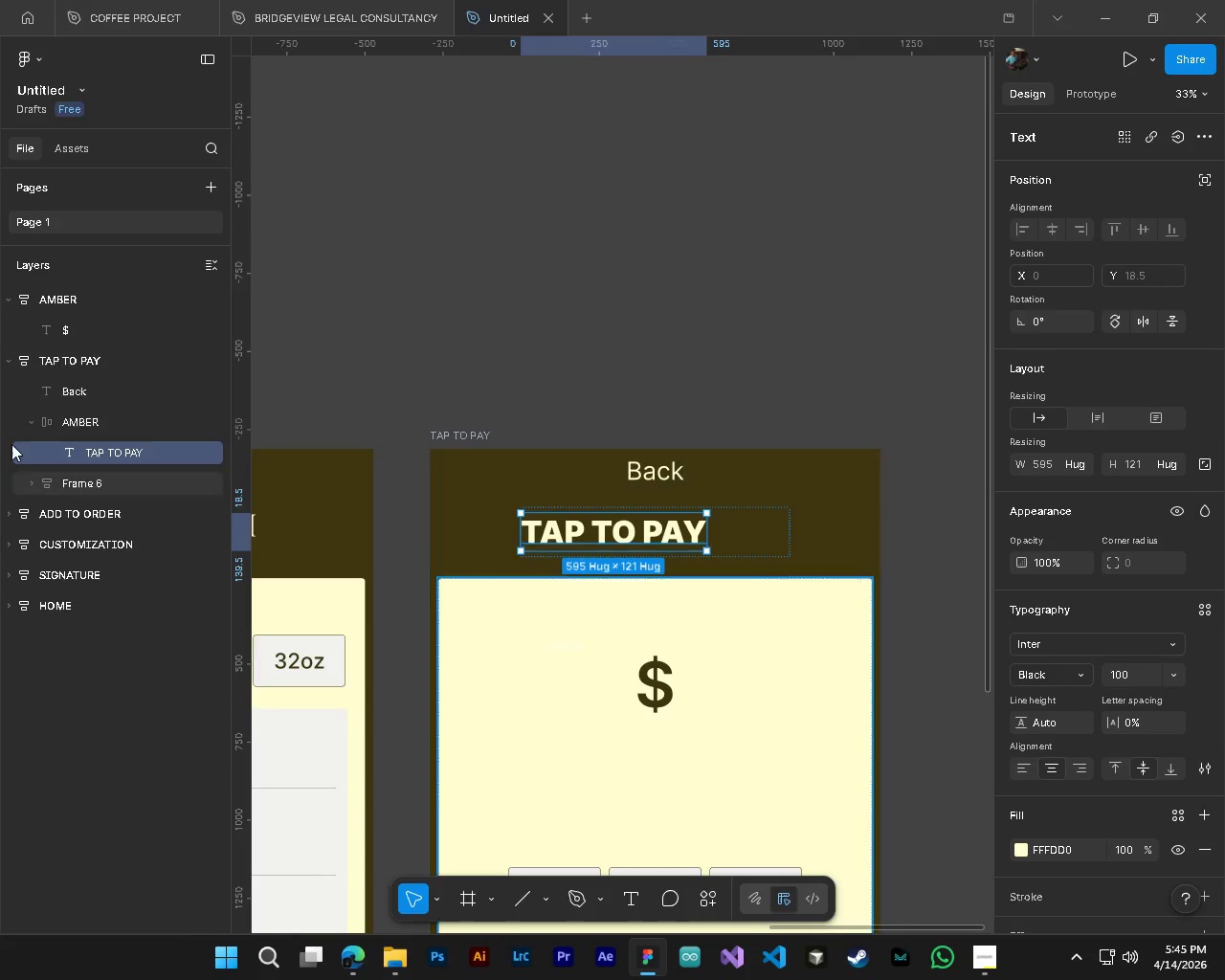 
wait(5.81)
 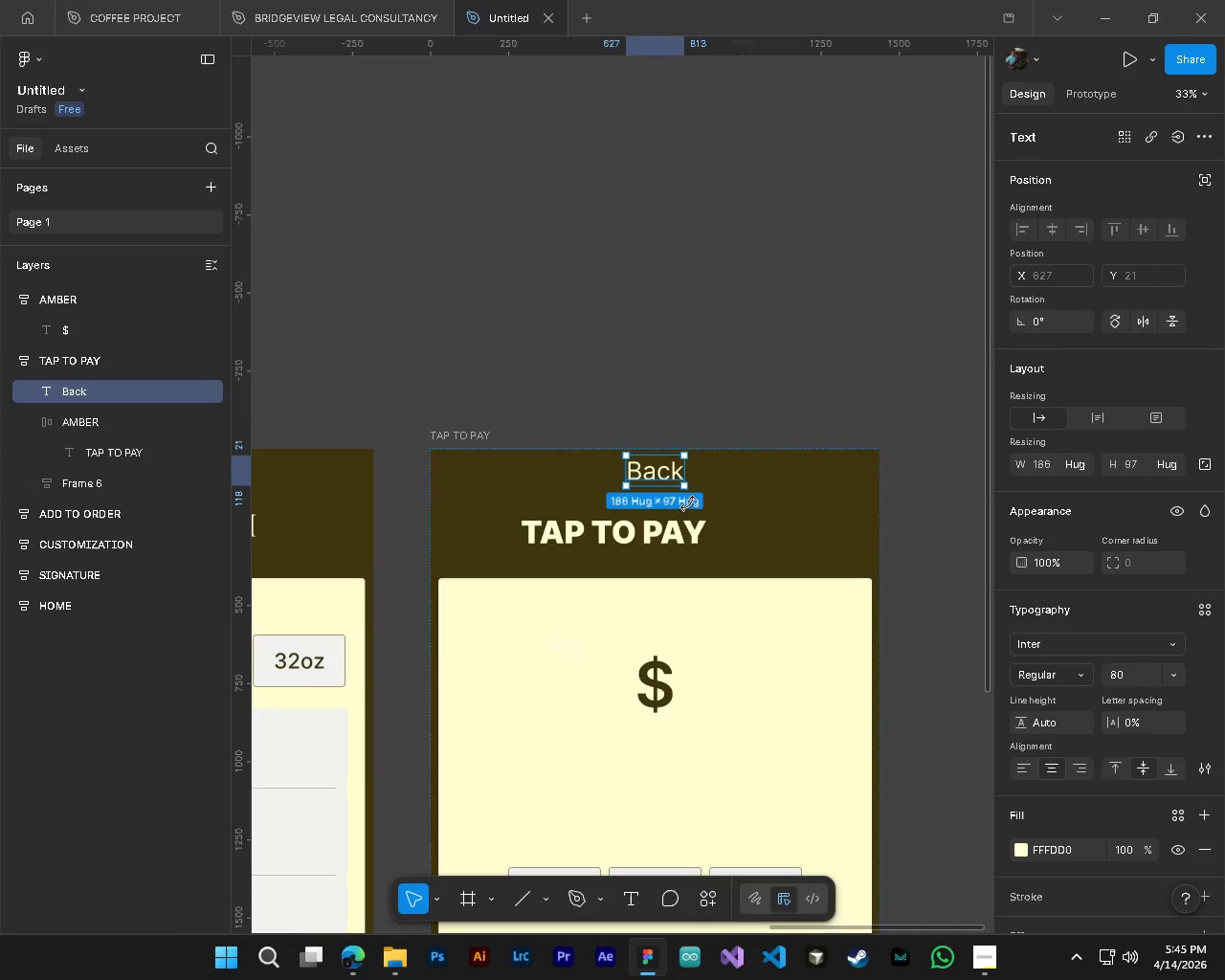 
left_click([98, 422])
 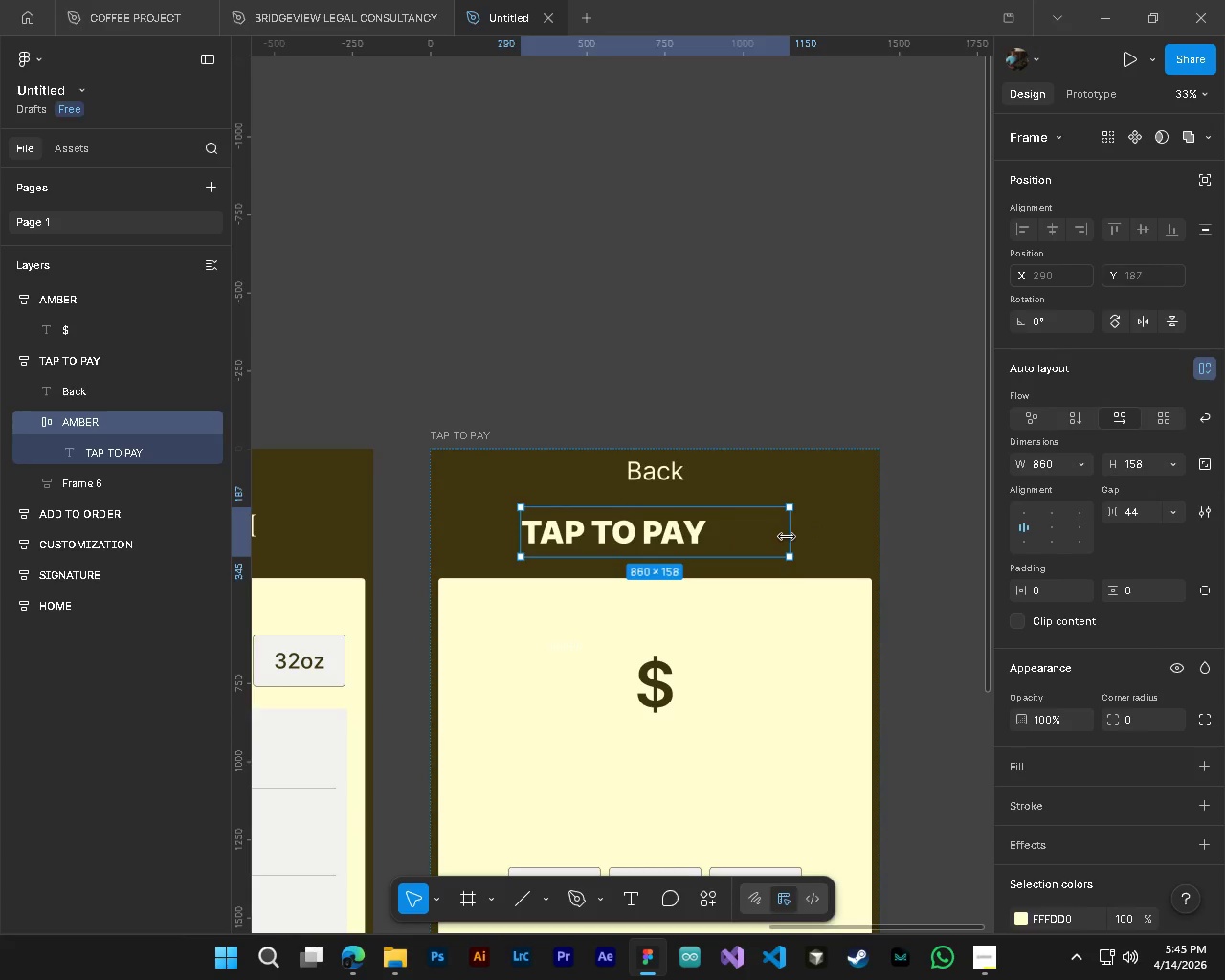 
left_click_drag(start_coordinate=[788, 537], to_coordinate=[747, 537])
 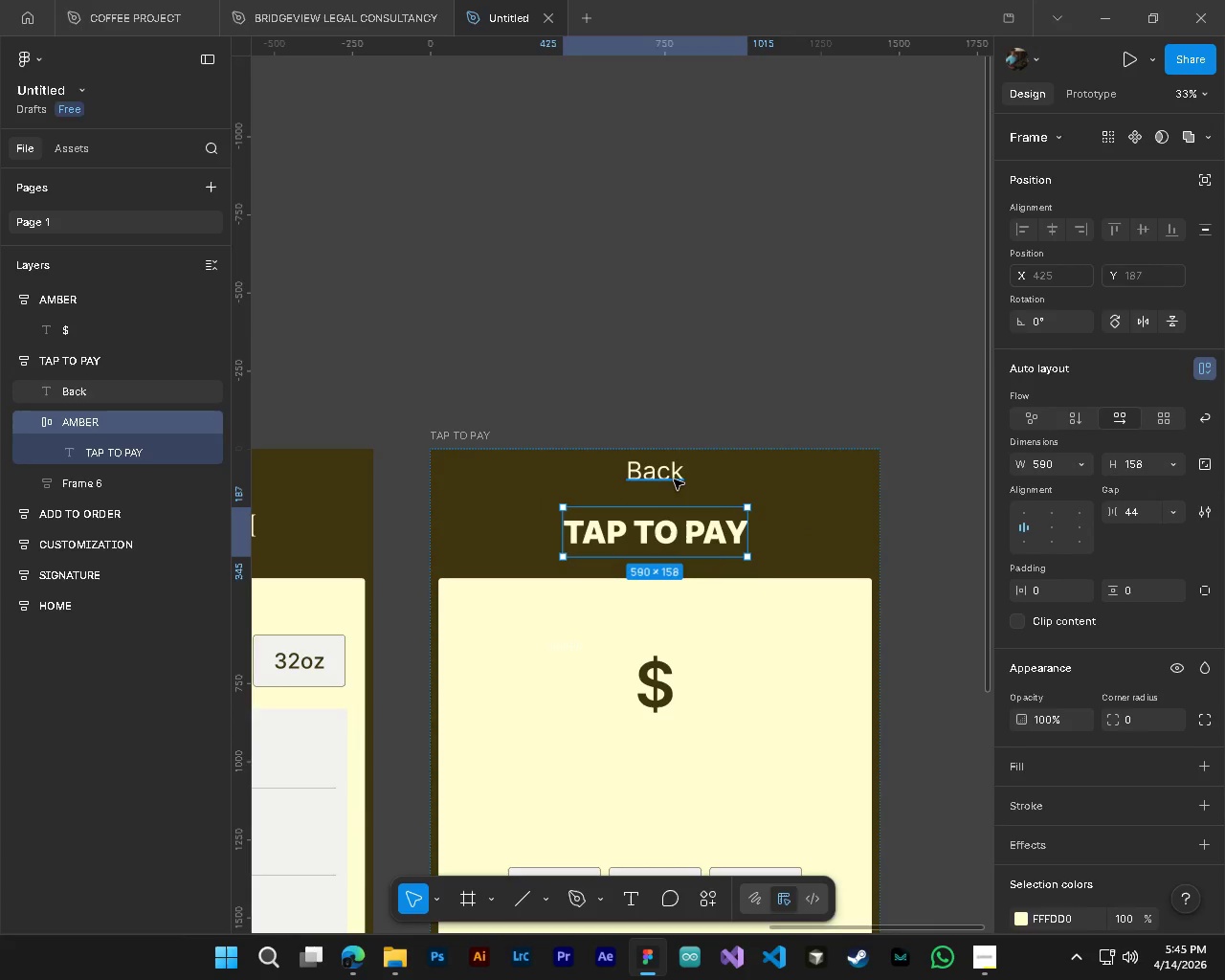 
hold_key(key=ControlLeft, duration=0.36)
 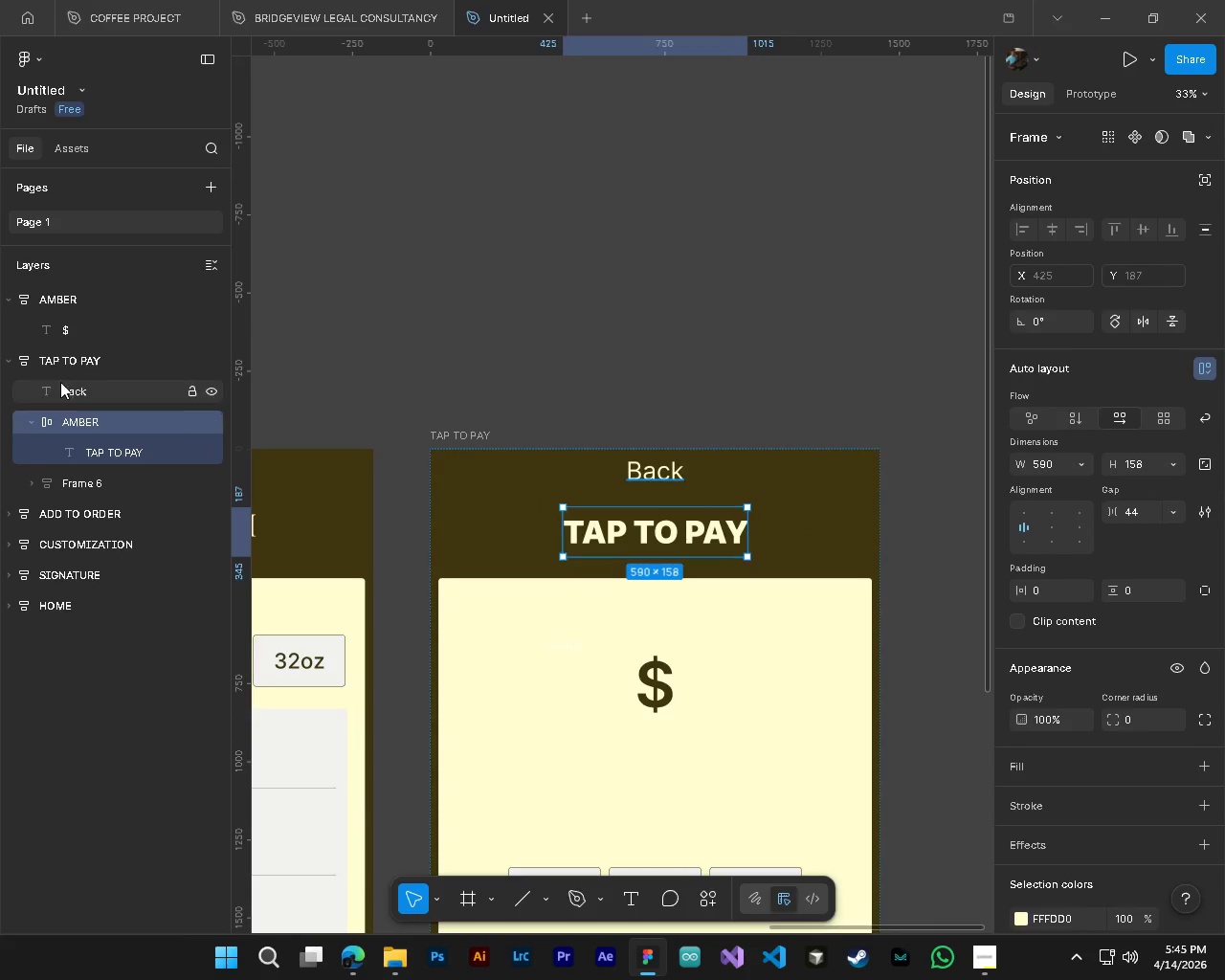 
left_click([60, 382])
 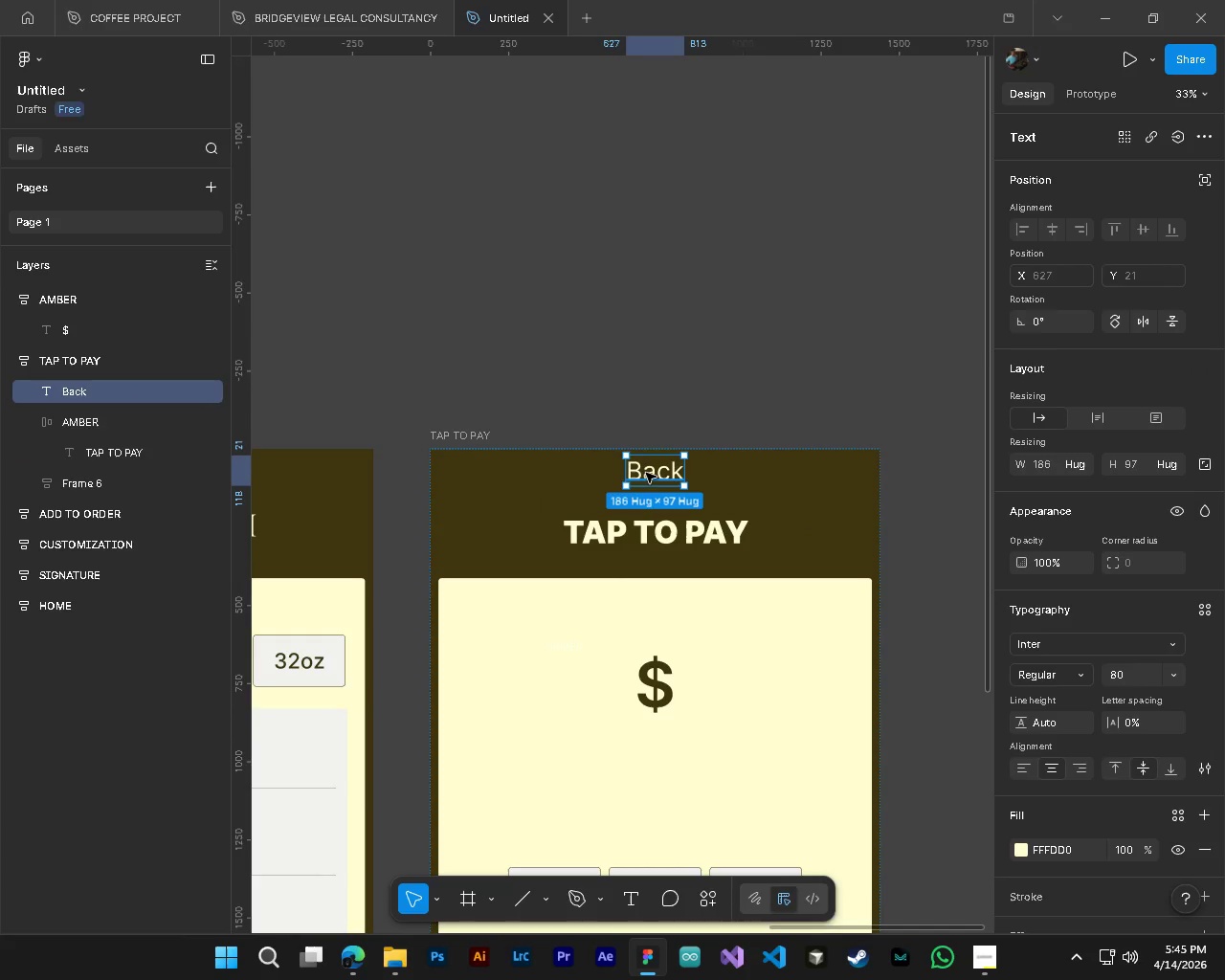 
left_click_drag(start_coordinate=[645, 472], to_coordinate=[479, 424])
 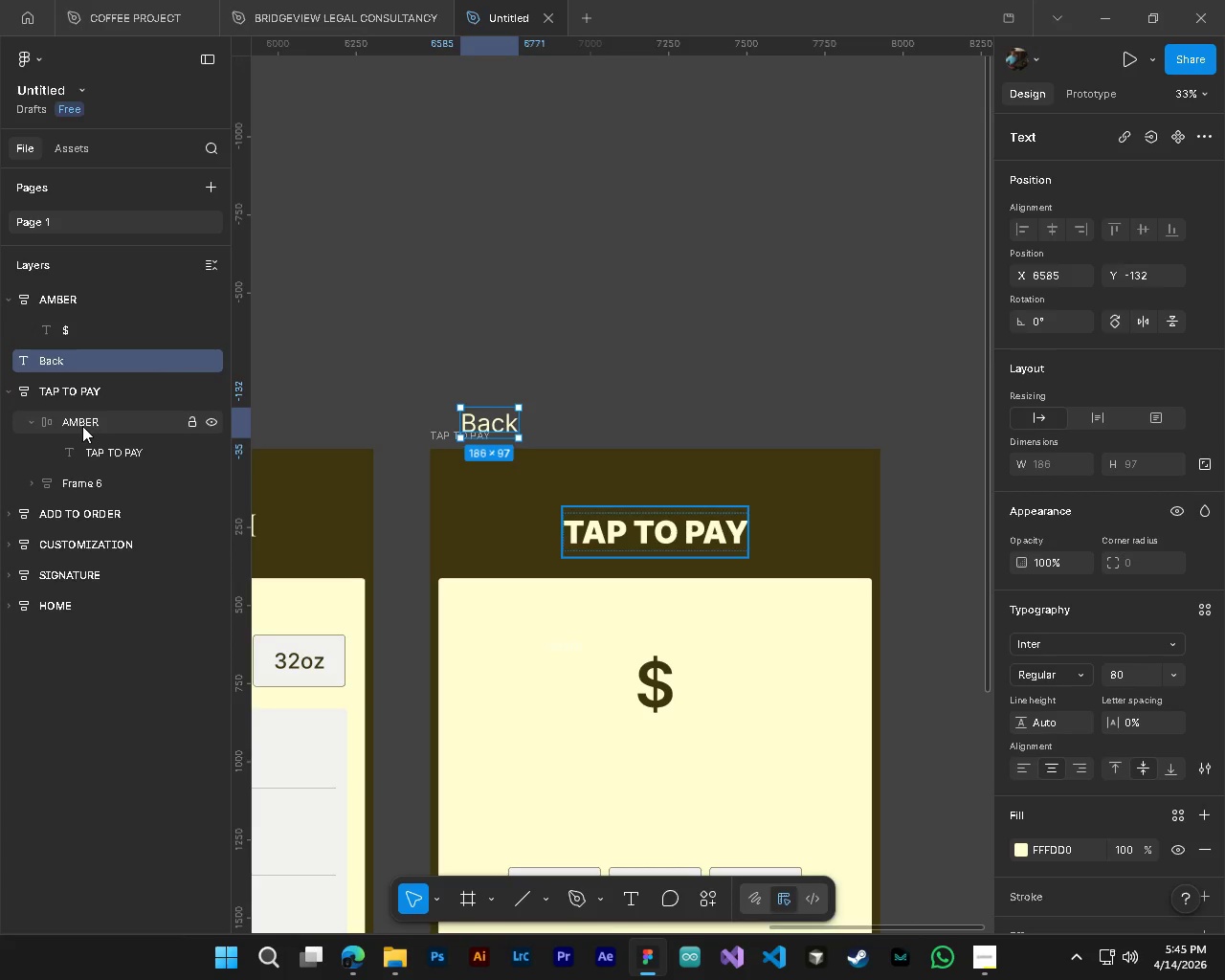 
left_click([82, 426])
 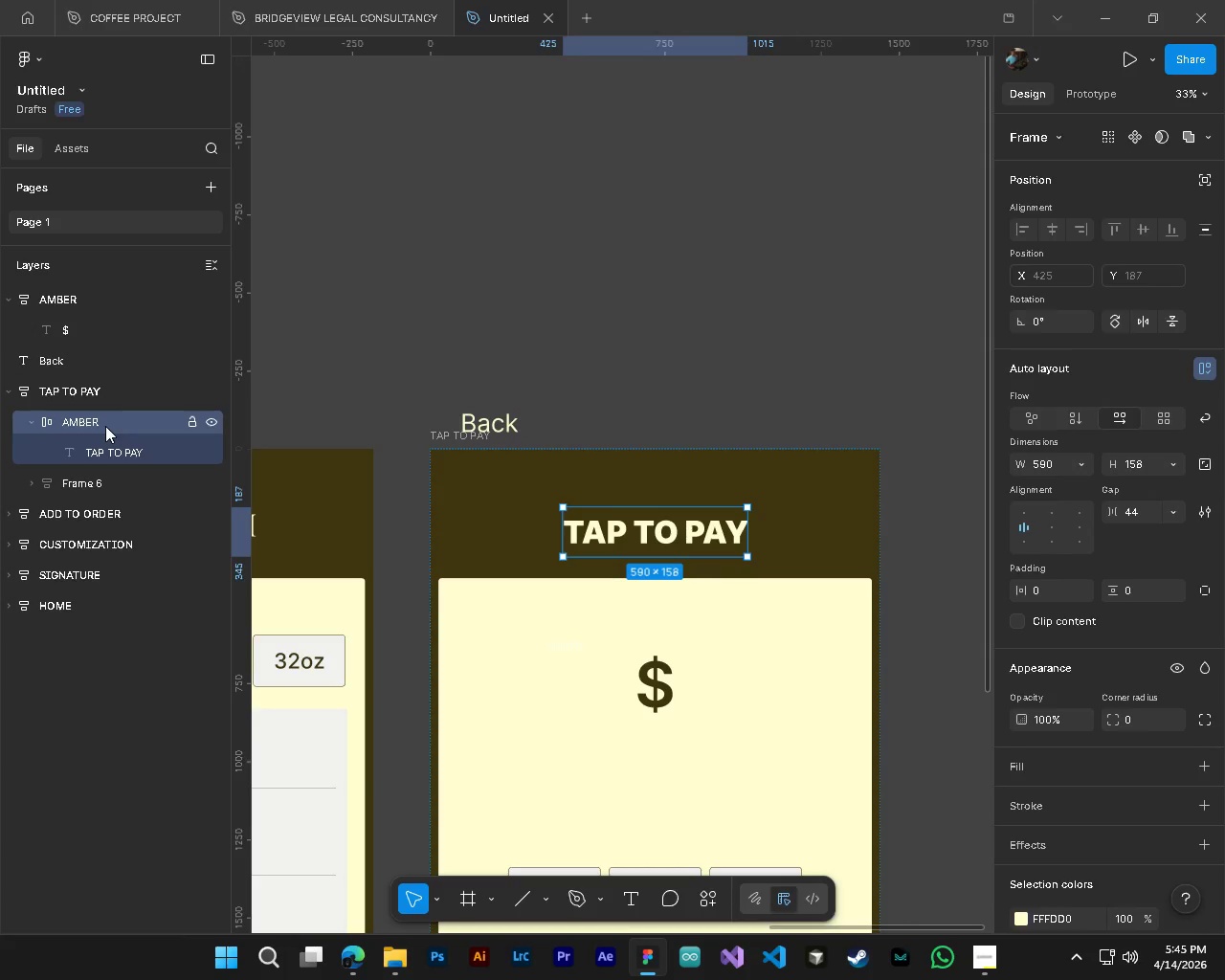 
left_click_drag(start_coordinate=[105, 426], to_coordinate=[107, 355])
 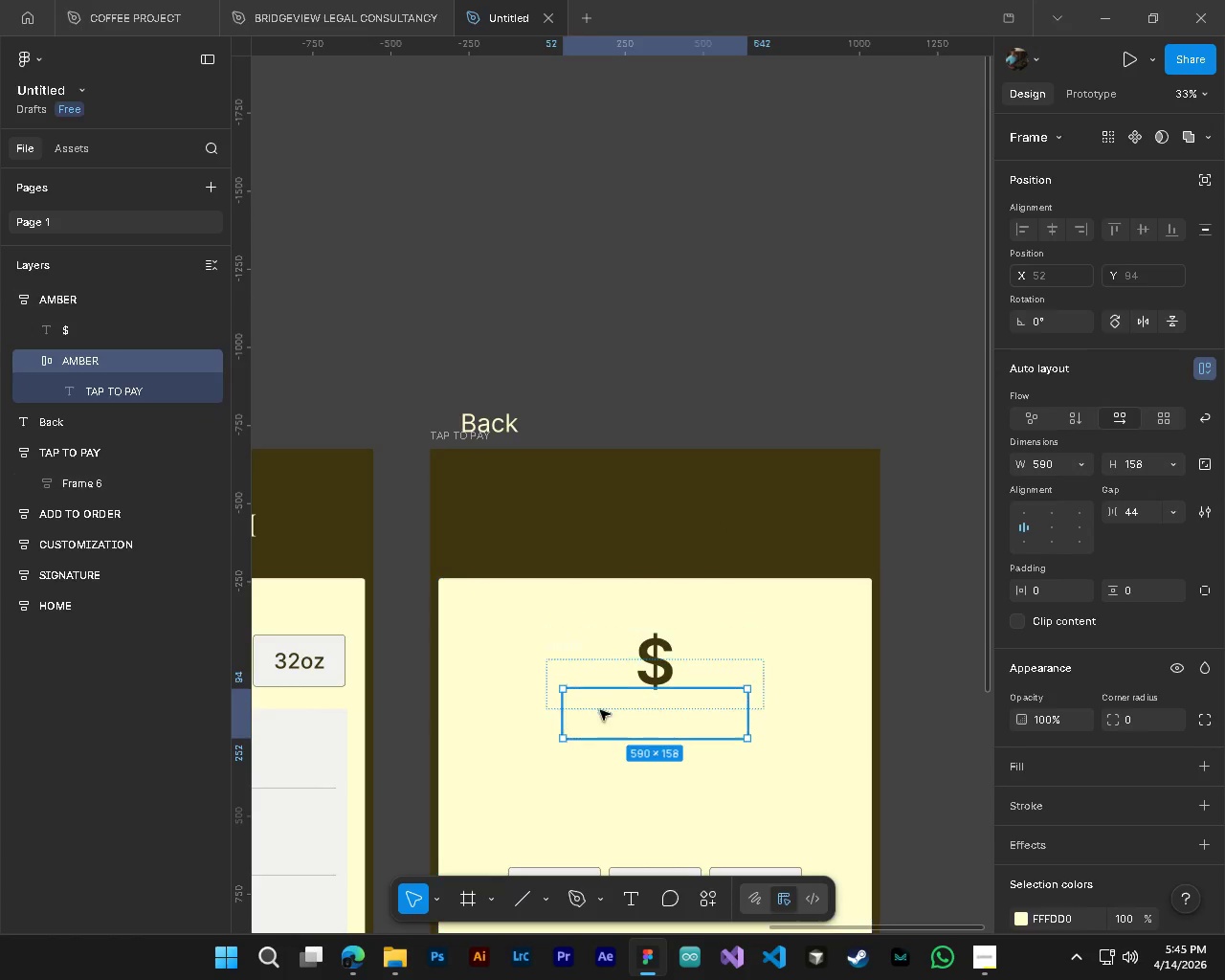 
left_click_drag(start_coordinate=[615, 718], to_coordinate=[711, 385])
 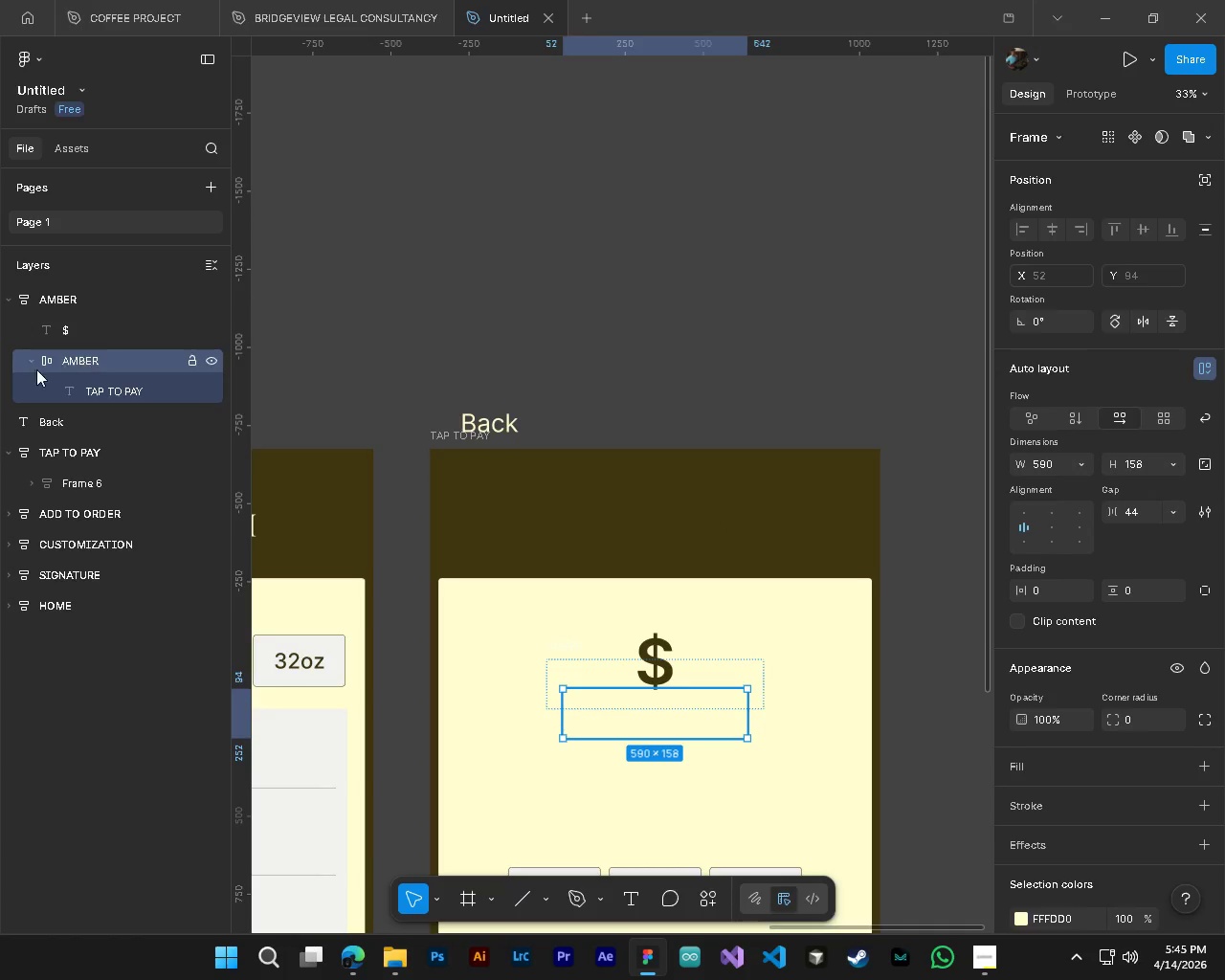 
left_click([43, 365])
 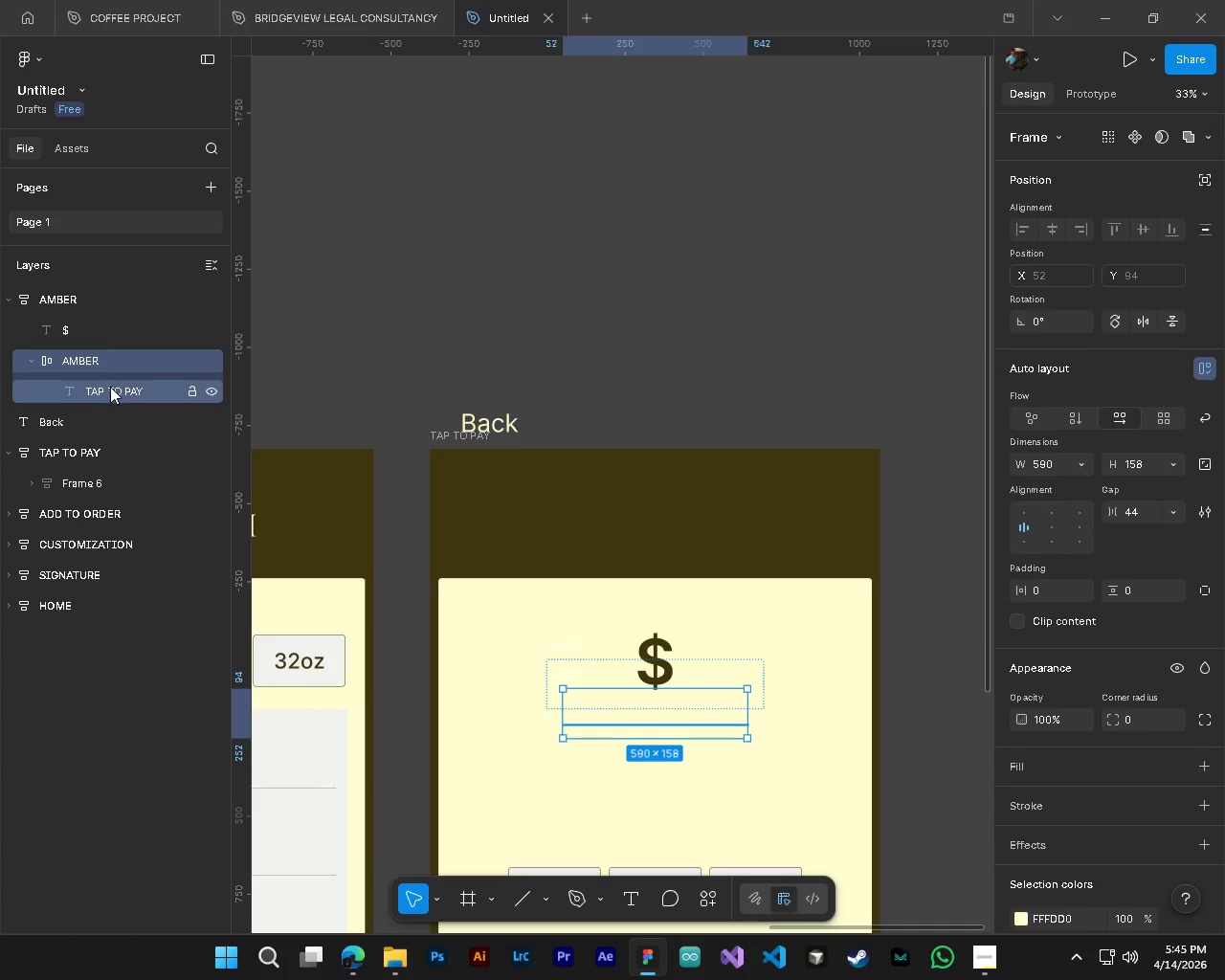 
left_click([110, 387])
 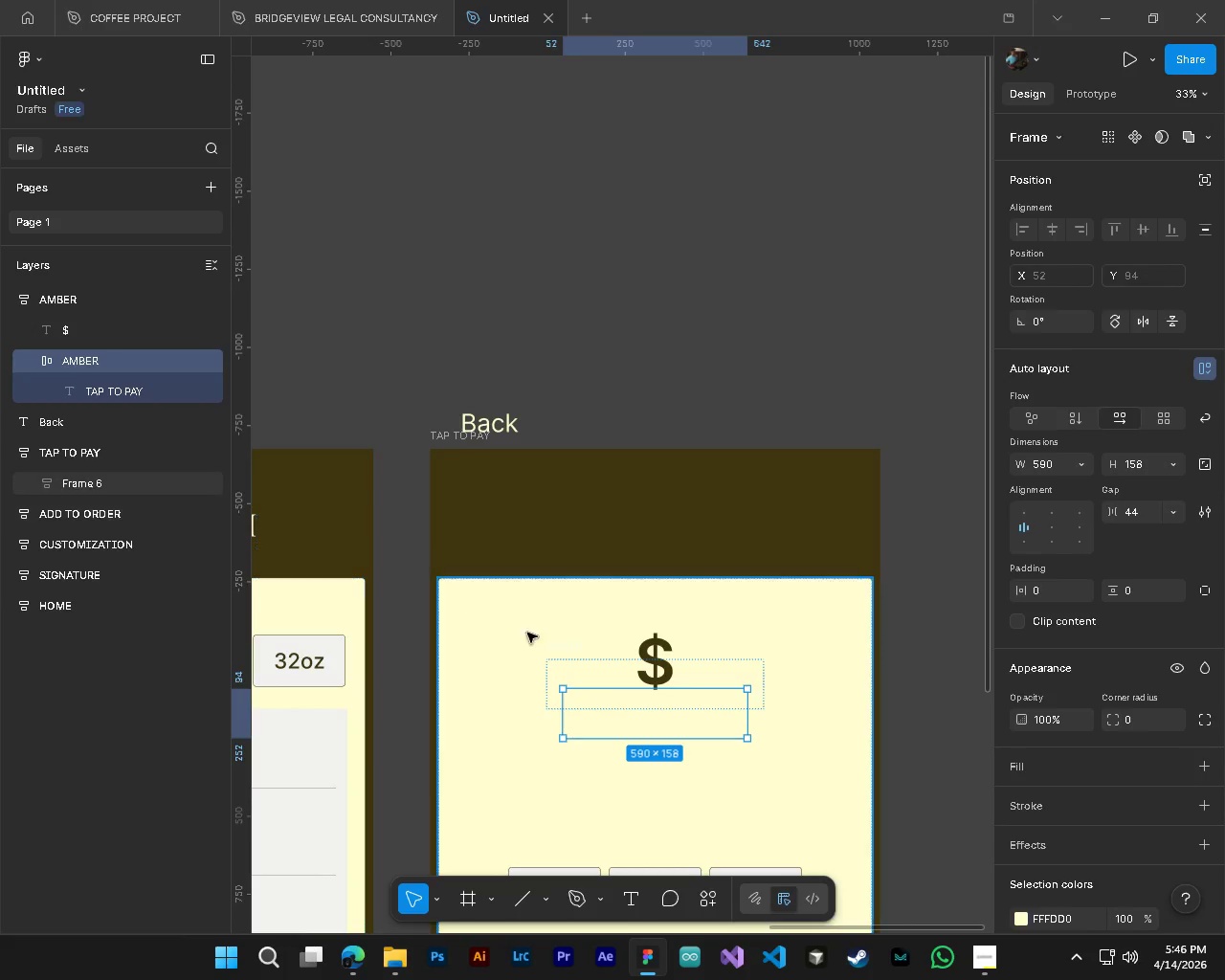 
left_click_drag(start_coordinate=[679, 726], to_coordinate=[885, 378])
 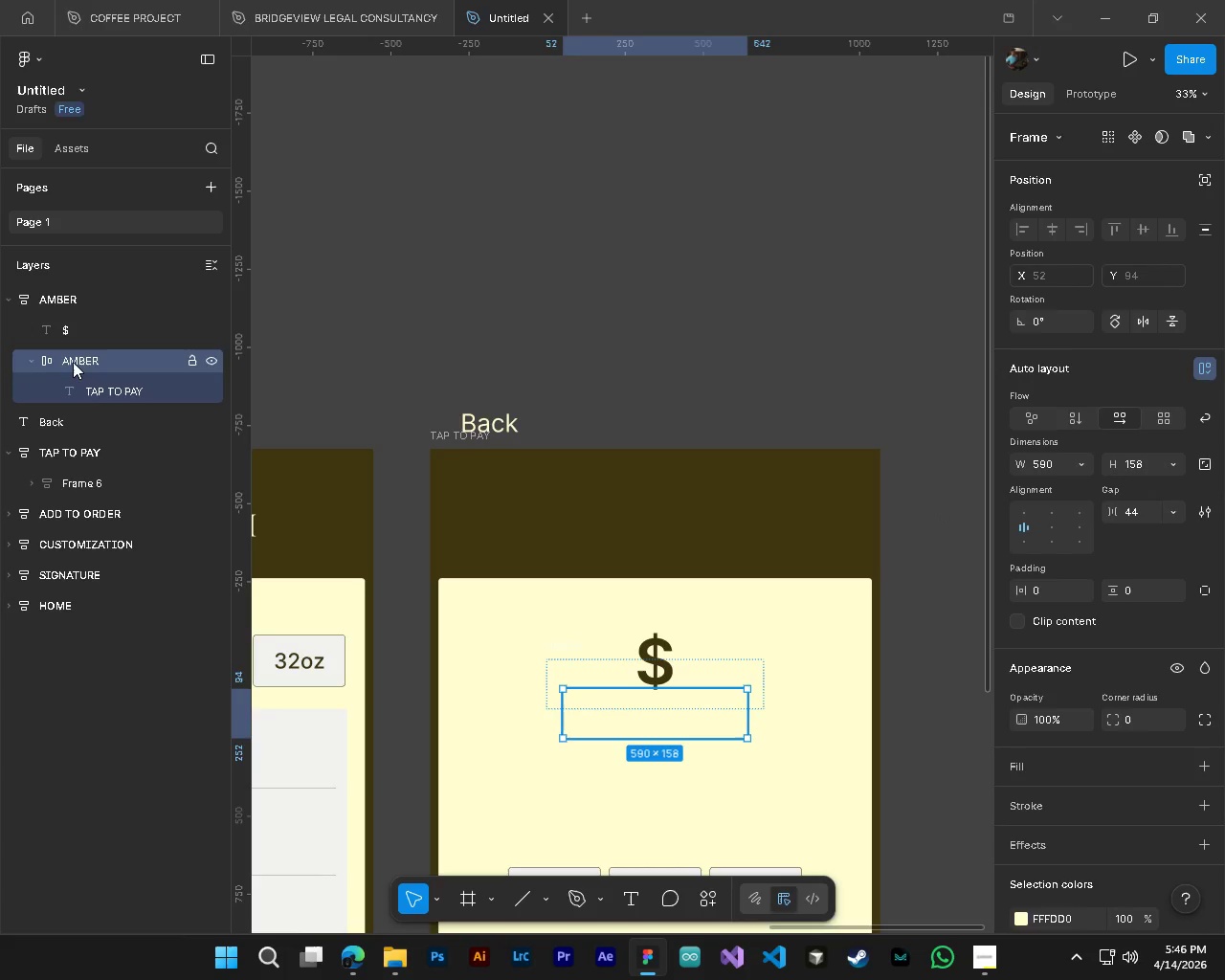 
left_click([87, 397])
 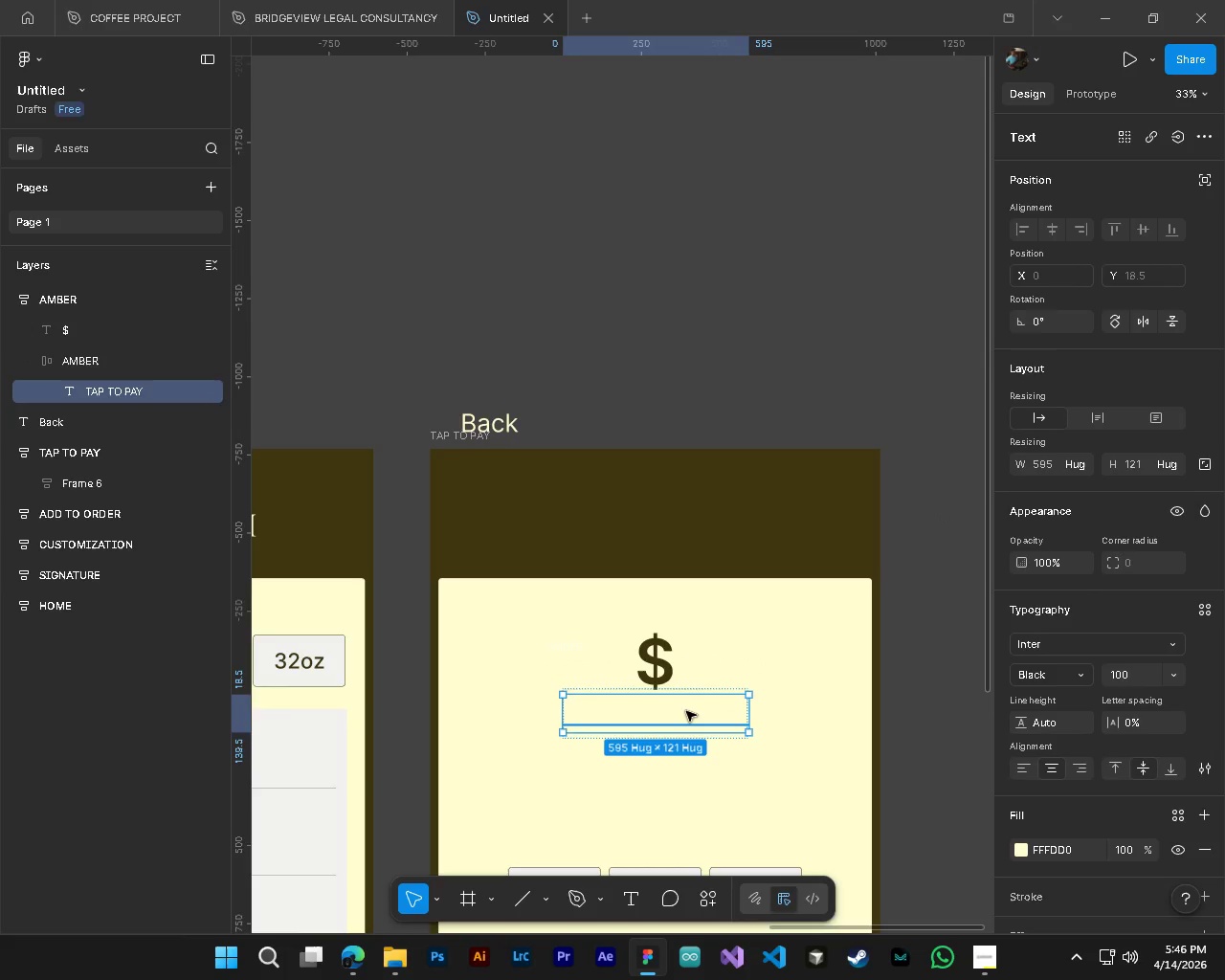 
left_click_drag(start_coordinate=[686, 711], to_coordinate=[706, 400])
 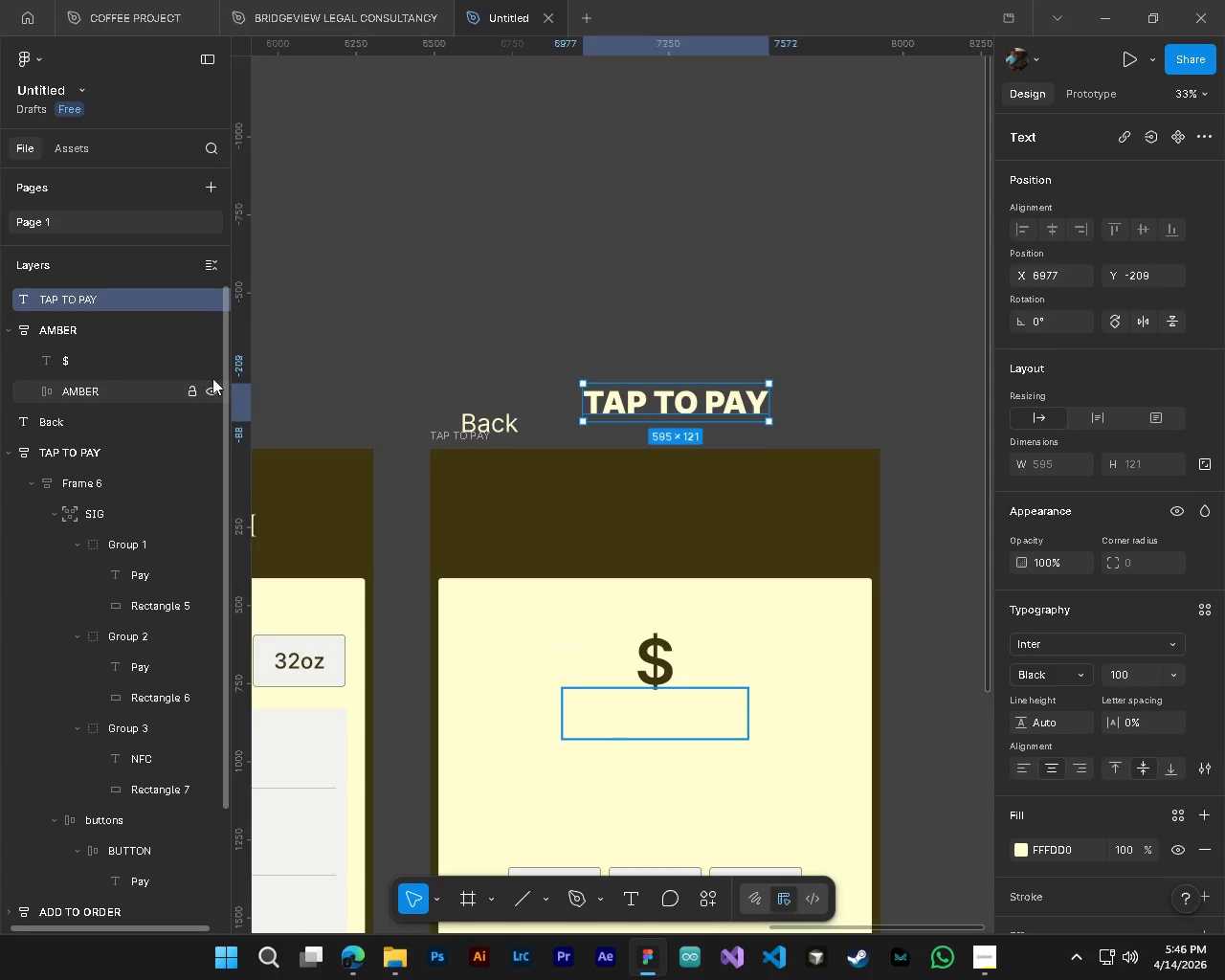 
hold_key(key=ControlLeft, duration=0.47)
hold_key(key=AltLeft, duration=0.36)
scroll: coordinate [610, 408], scroll_direction: up, amount: 4.0
 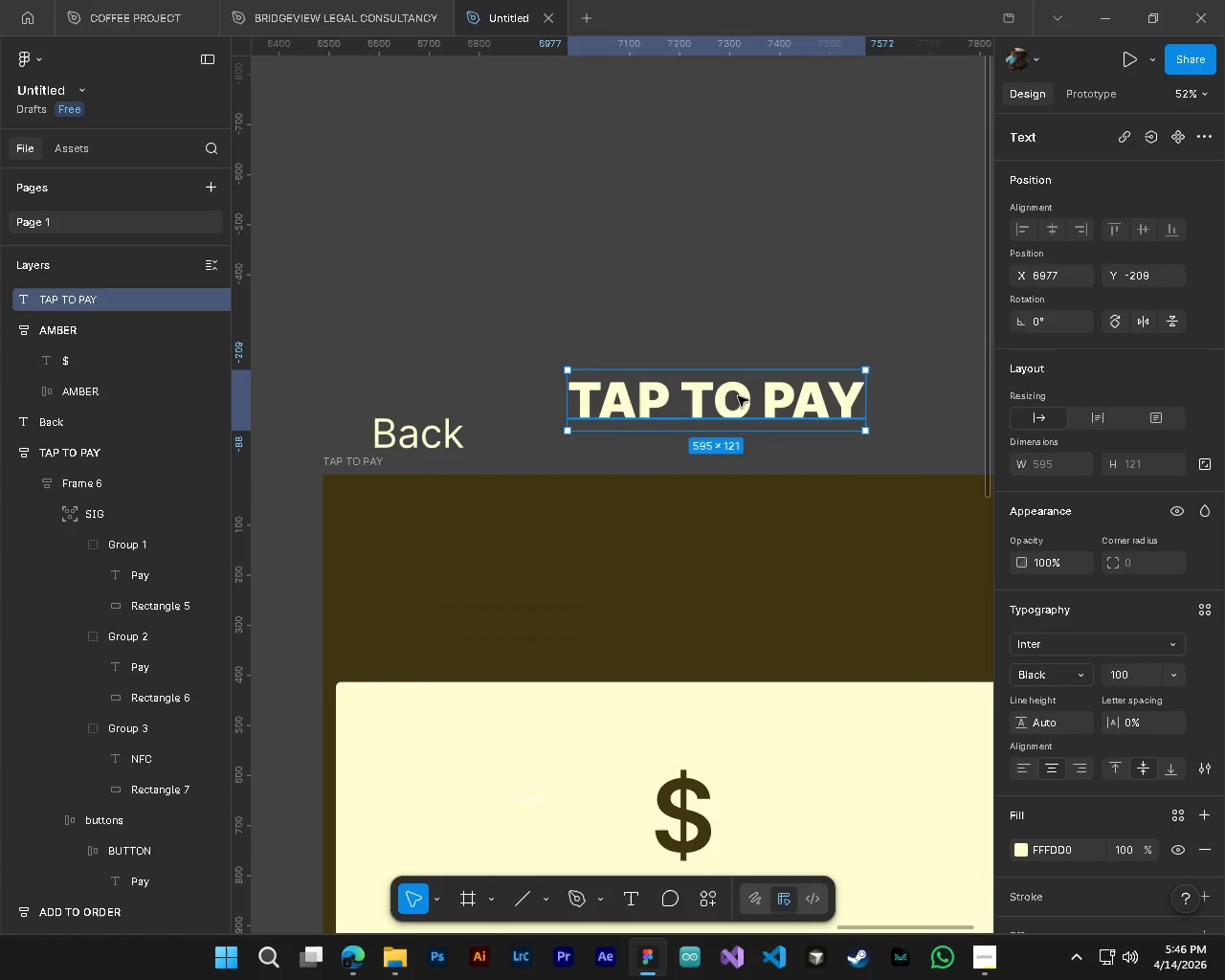 
hold_key(key=ControlLeft, duration=0.36)
 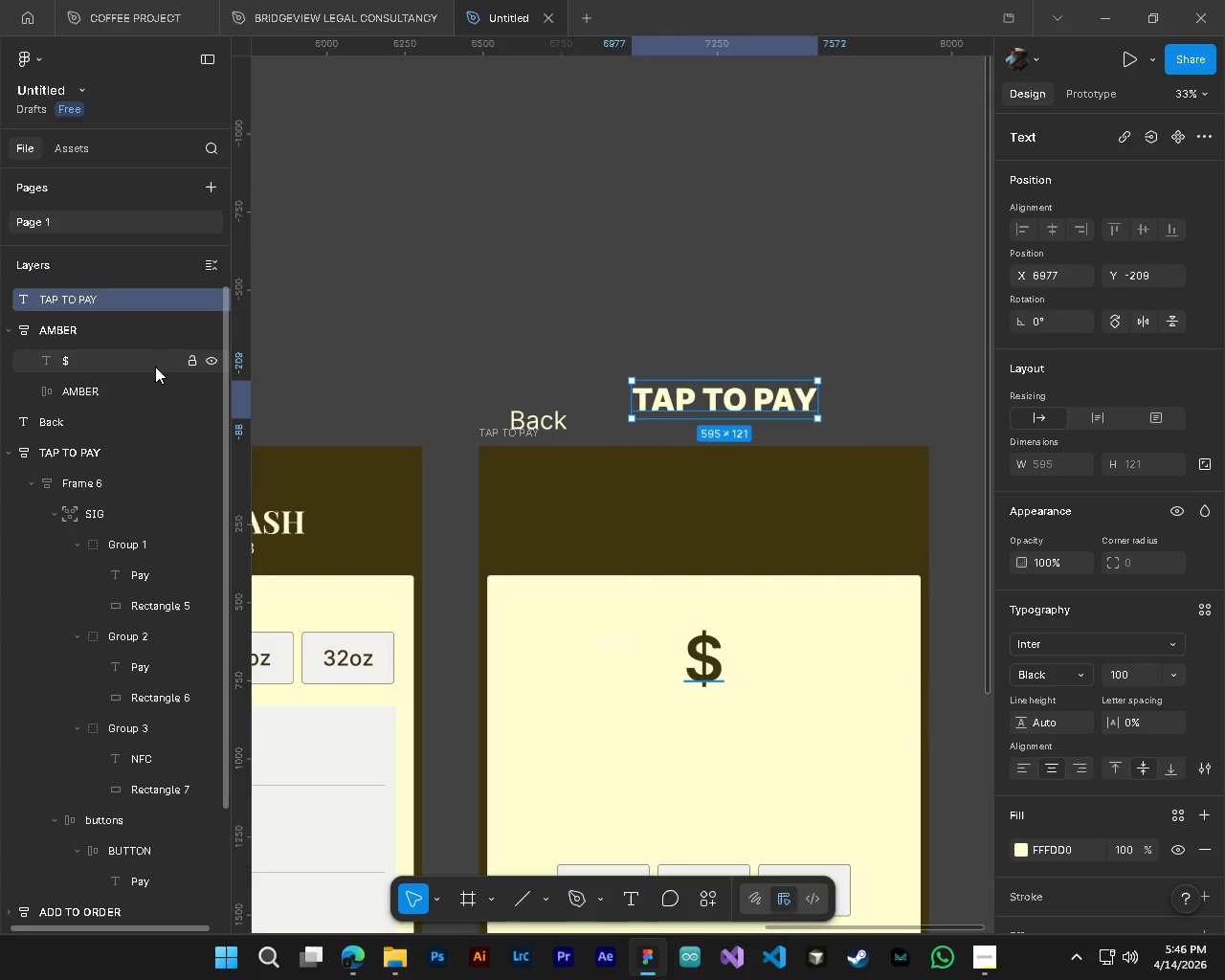 
key(Alt+Control+AltLeft)
 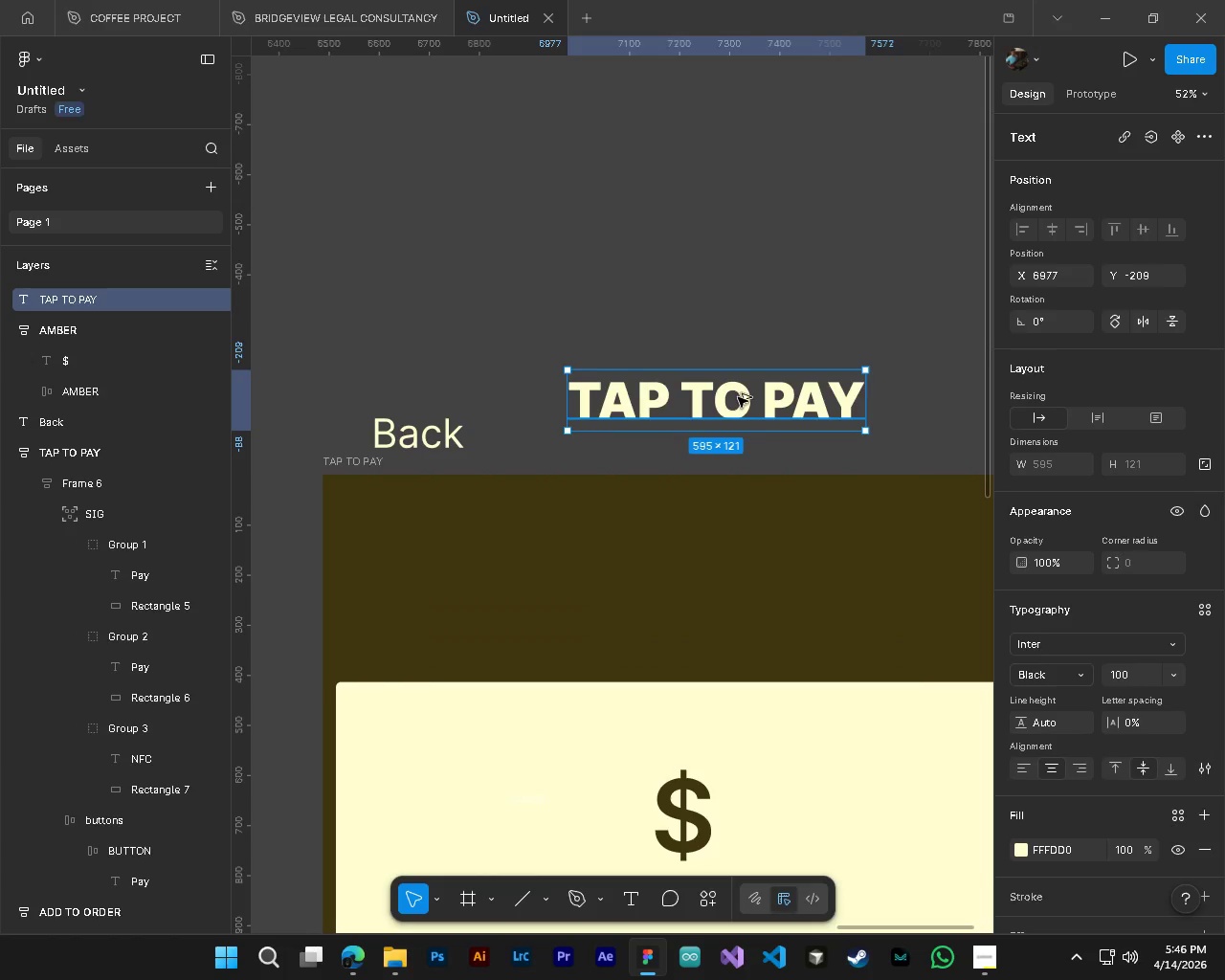 
scroll: coordinate [738, 400], scroll_direction: down, amount: 4.0
 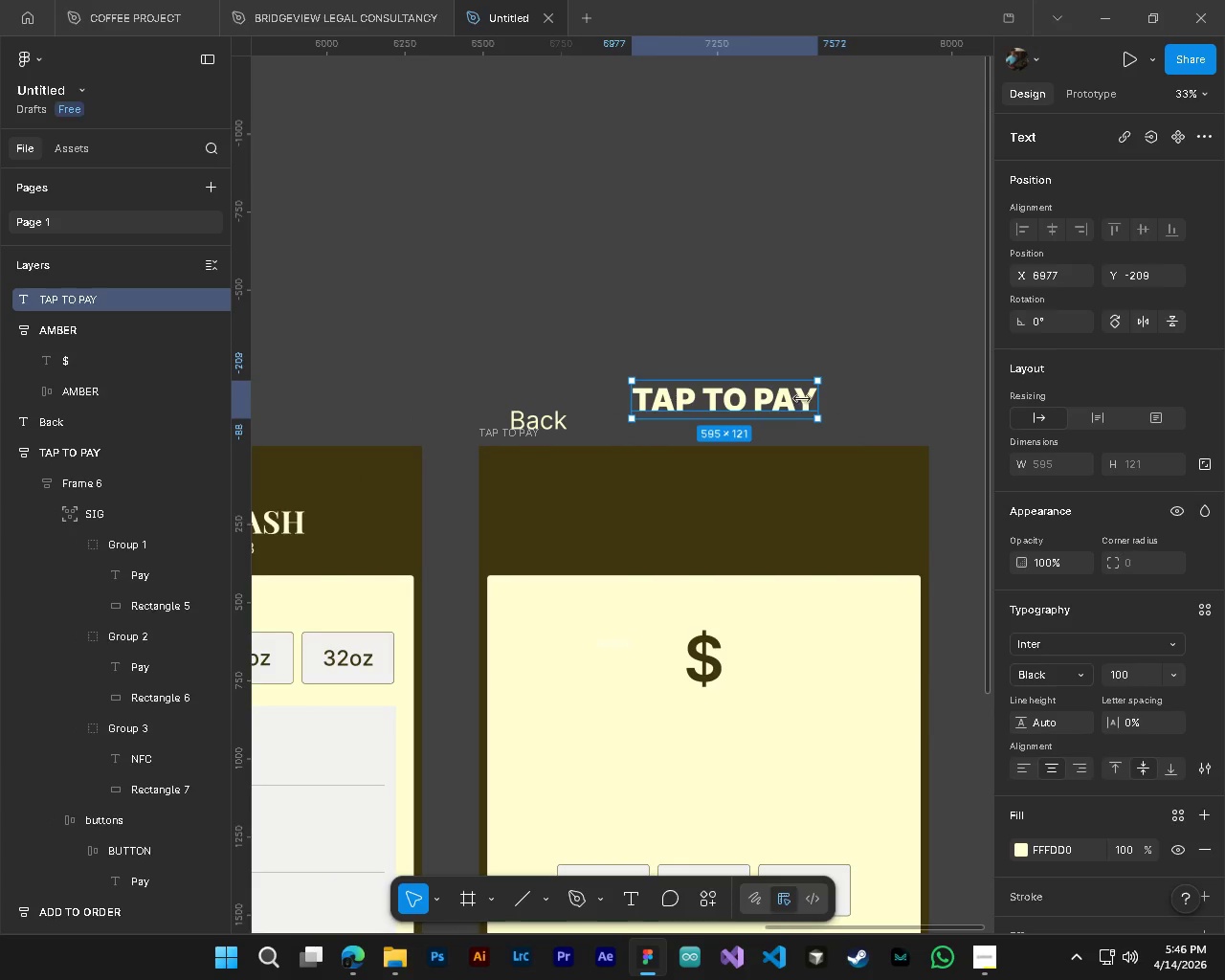 
left_click_drag(start_coordinate=[788, 405], to_coordinate=[826, 460])
 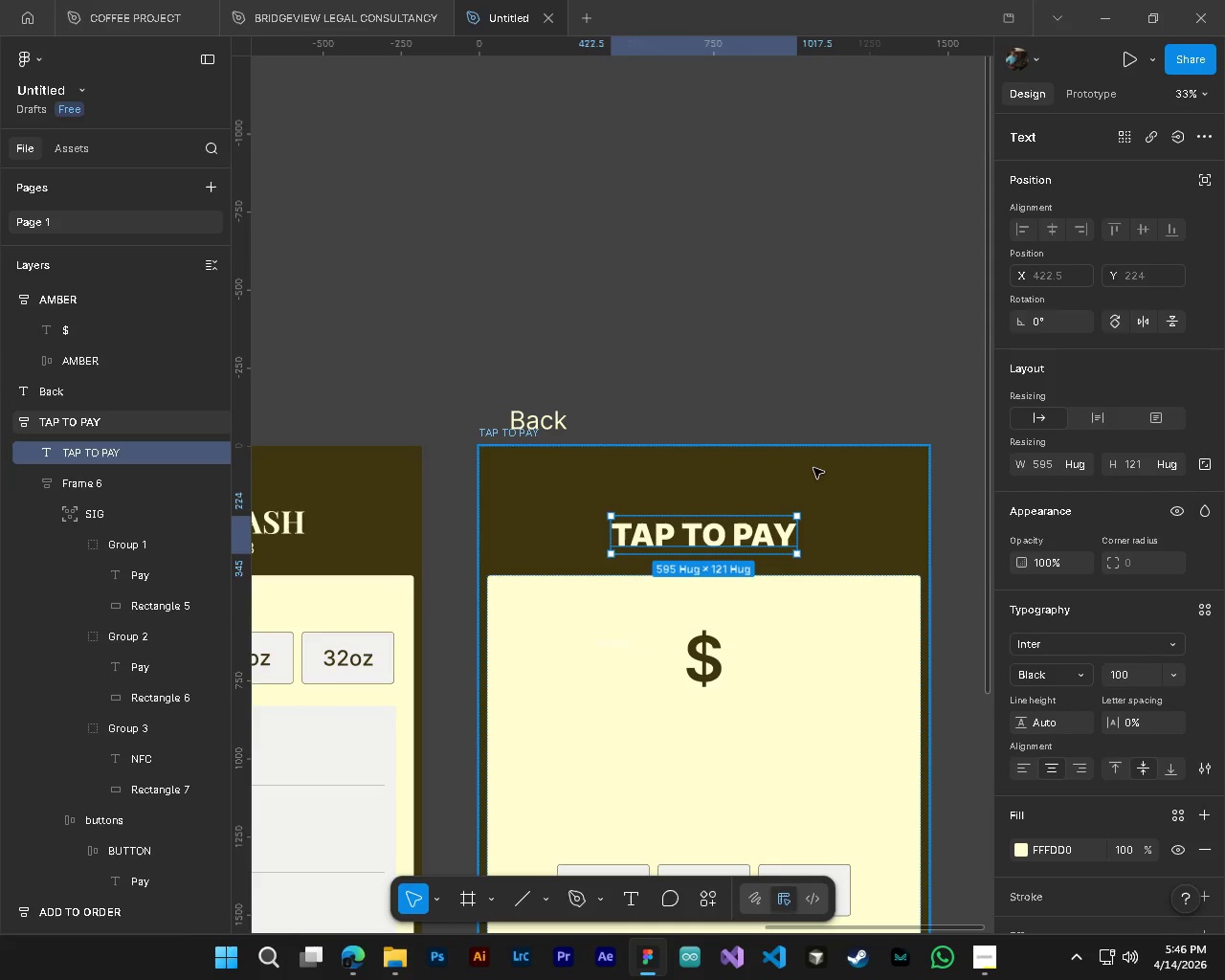 
key(Control+Z)
 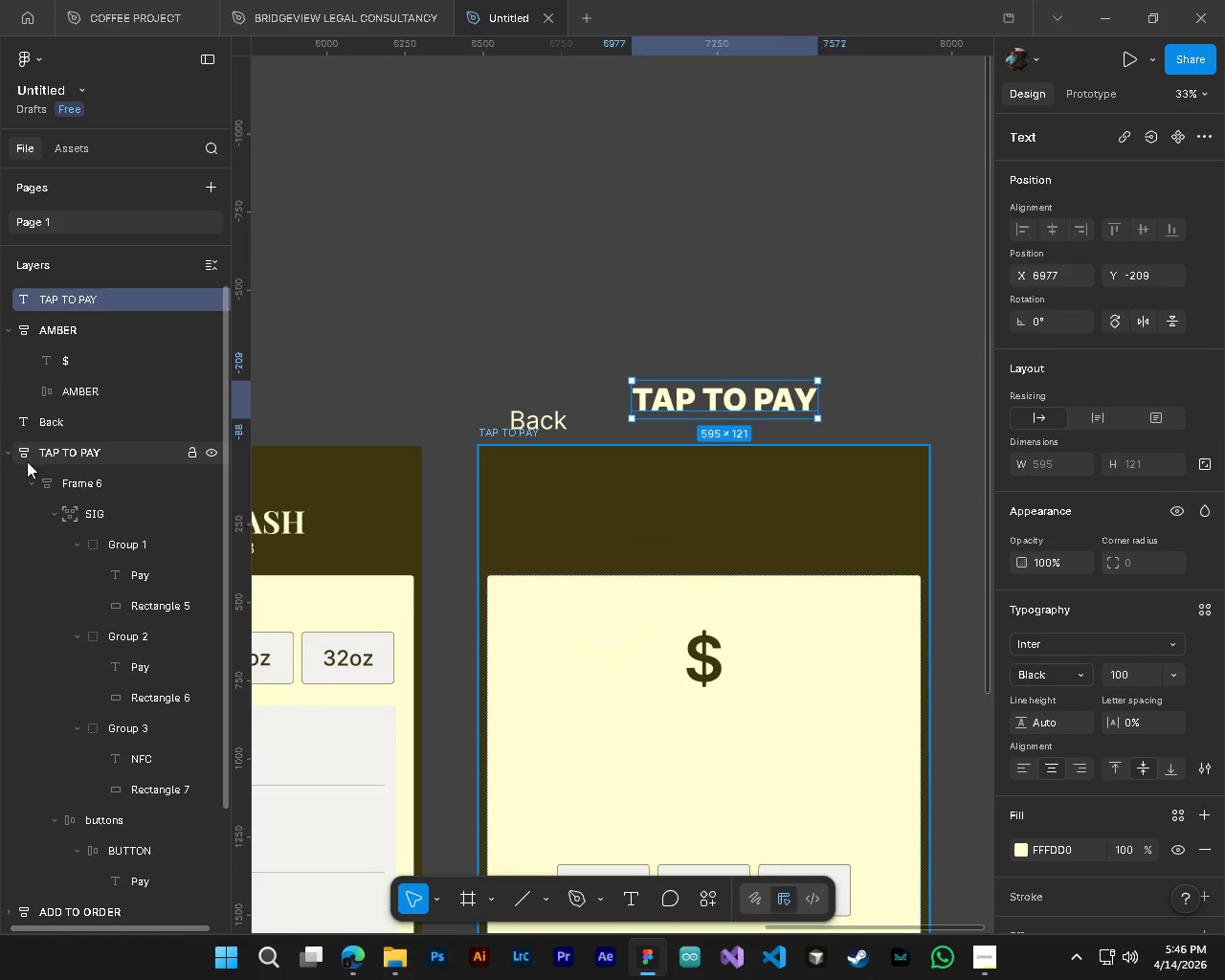 
left_click([14, 458])
 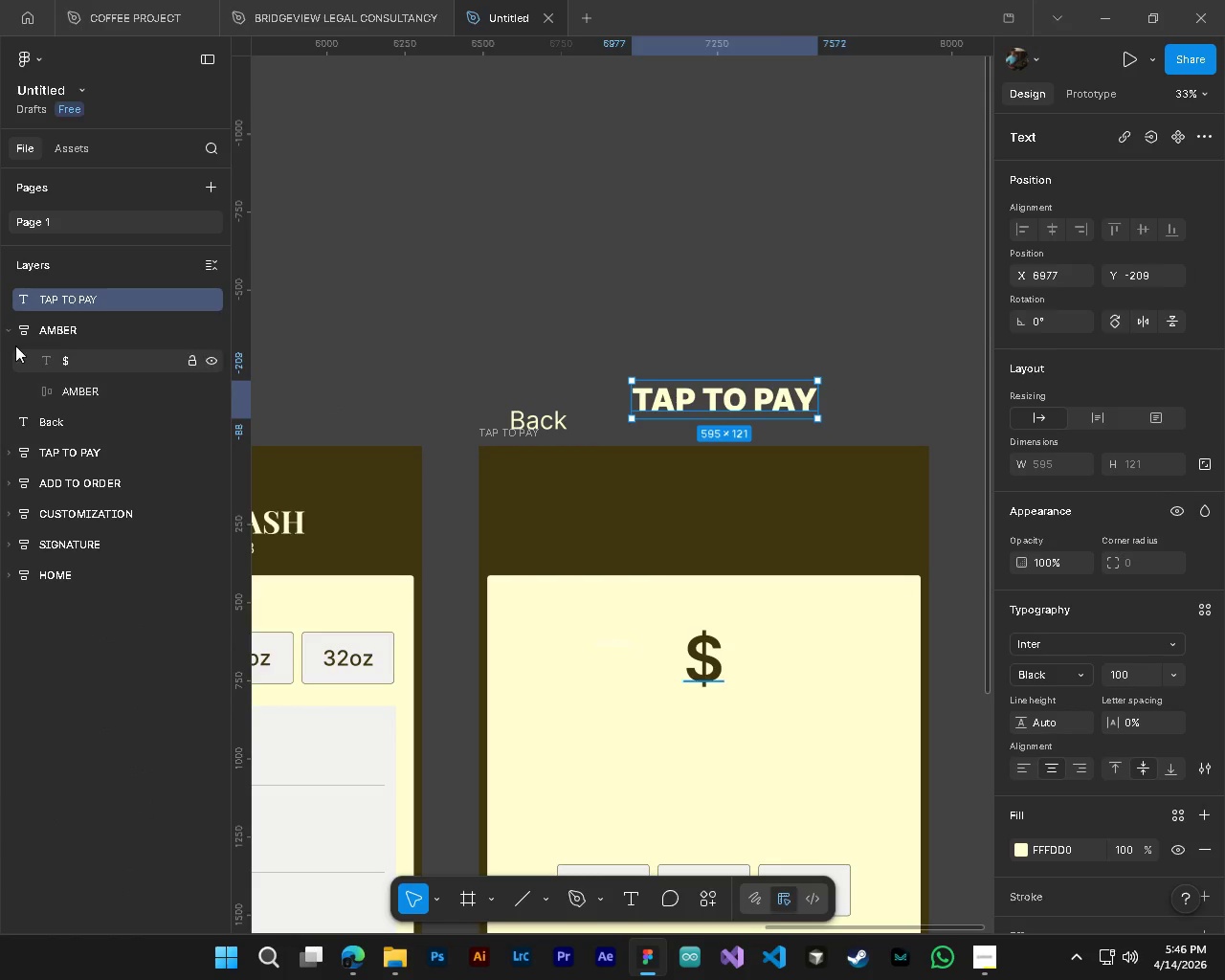 
left_click([11, 334])
 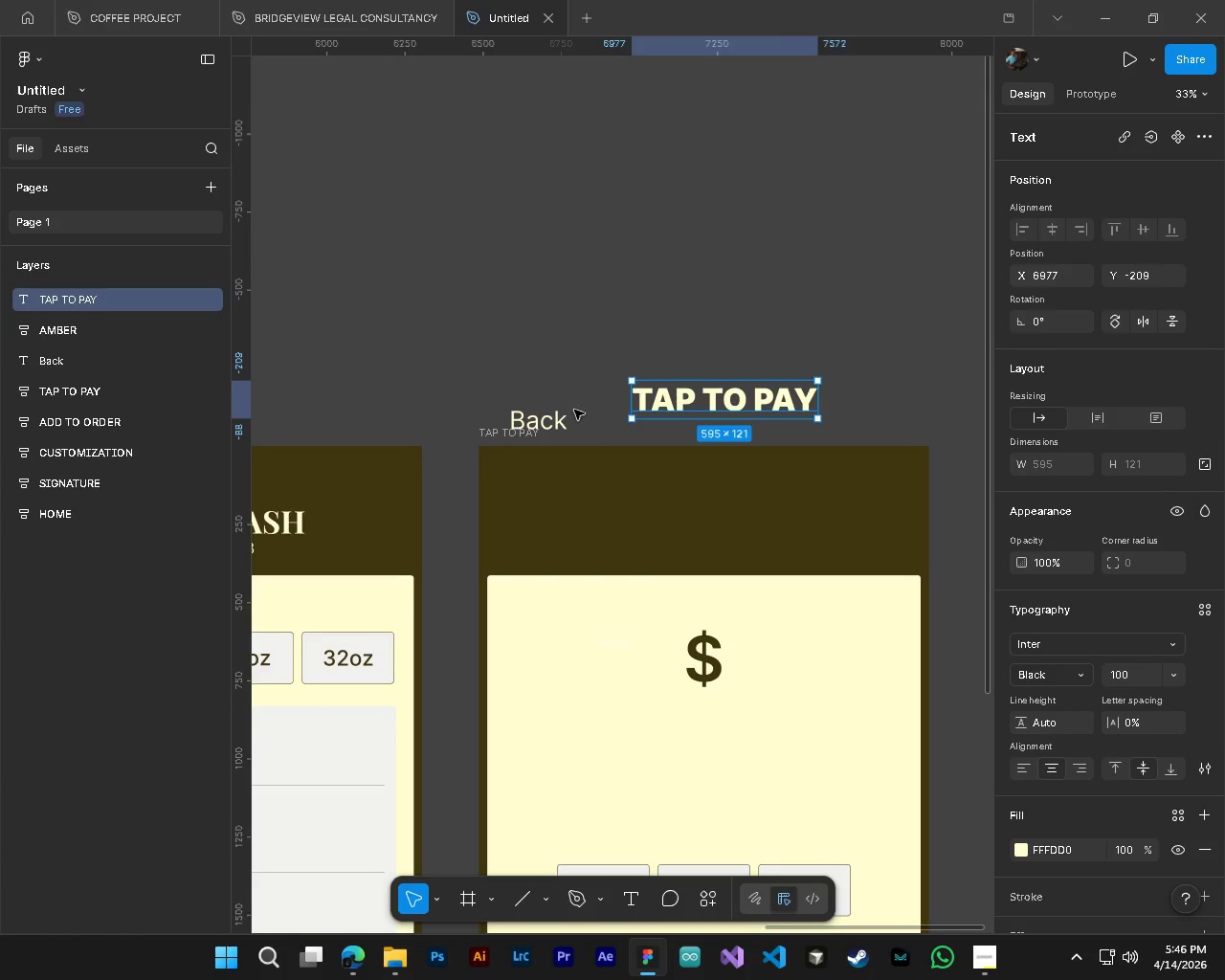 
hold_key(key=ControlLeft, duration=0.53)
left_click([557, 425])
 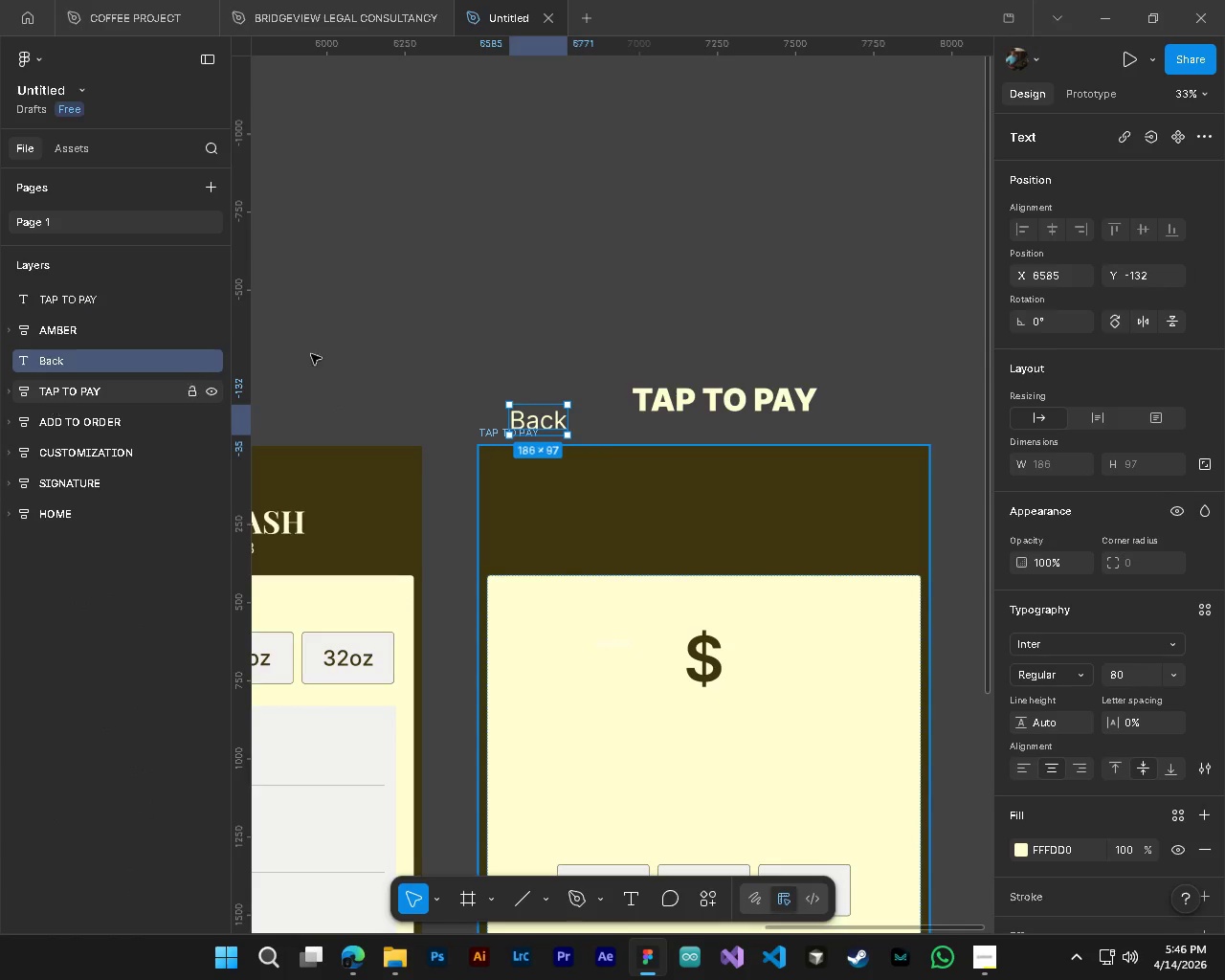 
hold_key(key=ControlLeft, duration=0.48)
hold_key(key=AltLeft, duration=0.41)
scroll: coordinate [643, 496], scroll_direction: up, amount: 3.0
 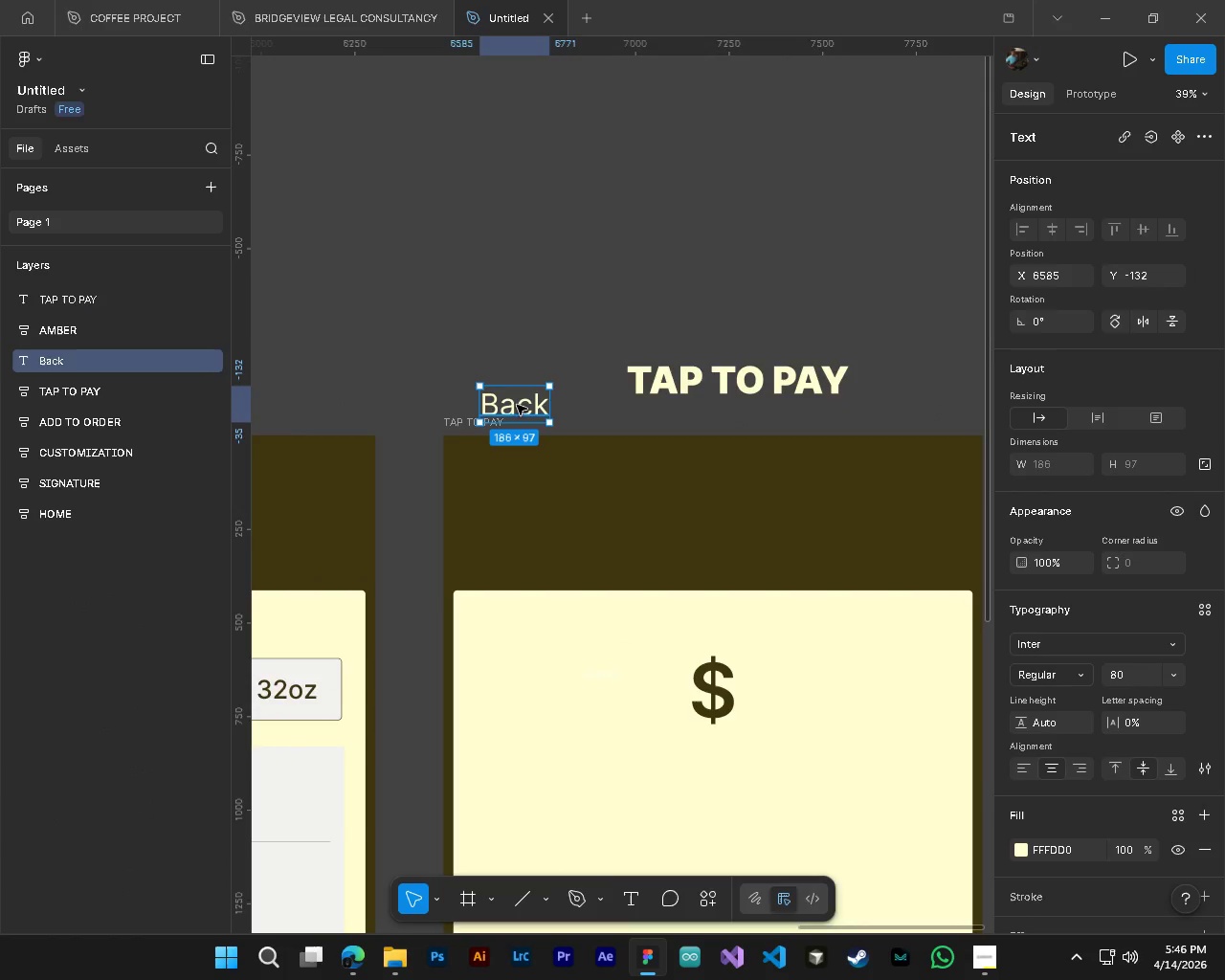 
left_click_drag(start_coordinate=[521, 402], to_coordinate=[501, 423])
 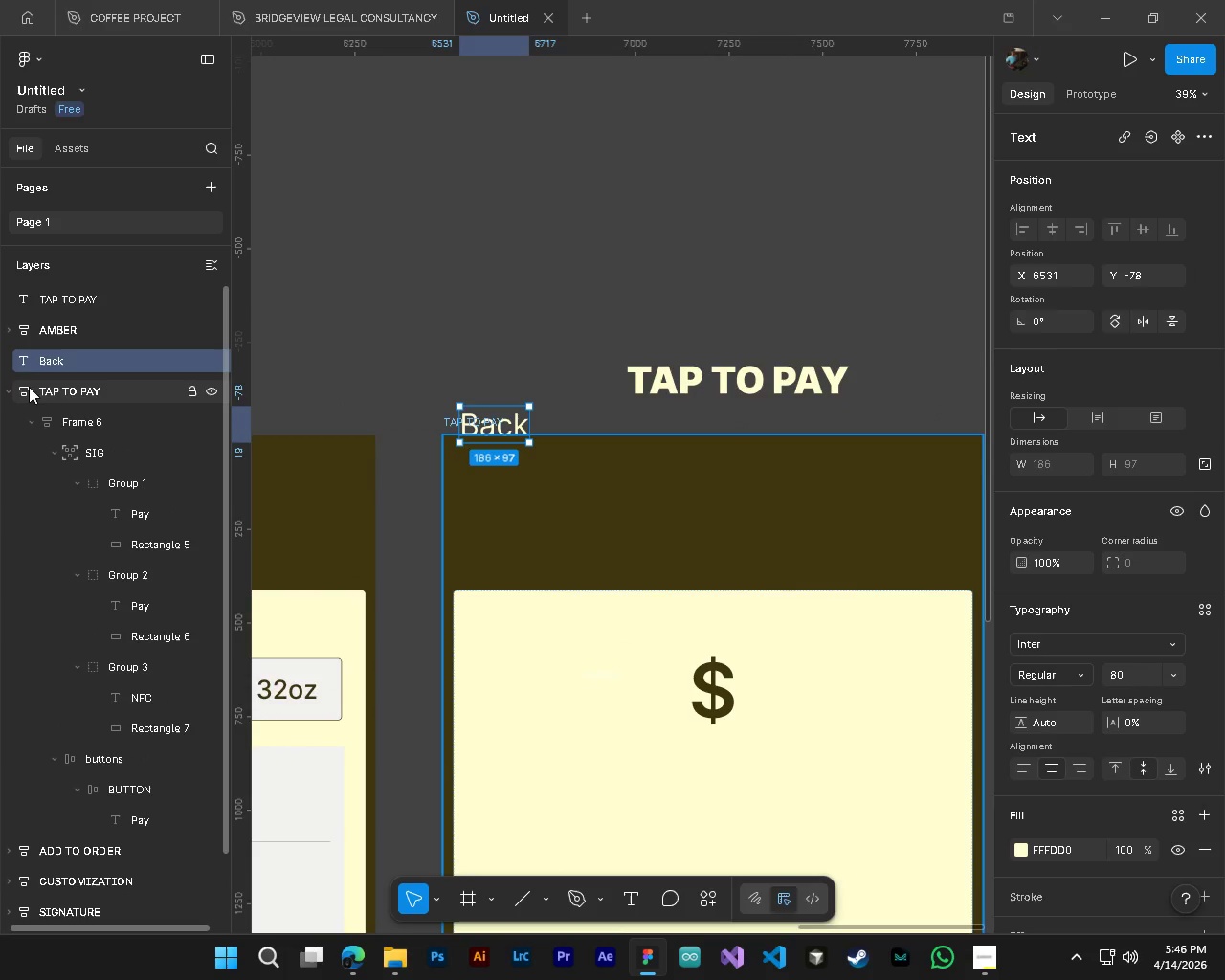 
left_click([10, 391])
 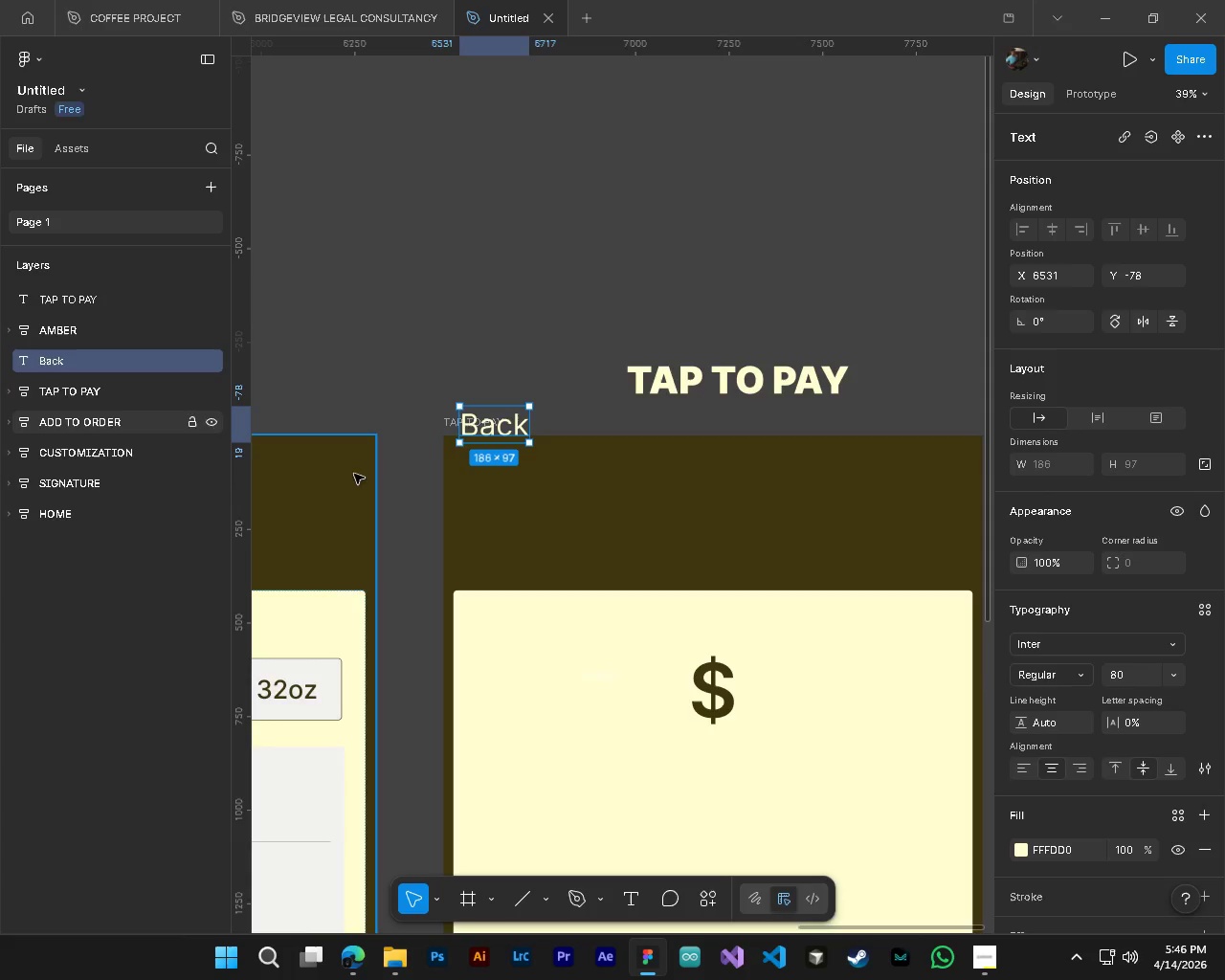 
hold_key(key=ControlLeft, duration=0.36)
hold_key(key=AltLeft, duration=0.33)
scroll: coordinate [631, 527], scroll_direction: down, amount: 4.0
 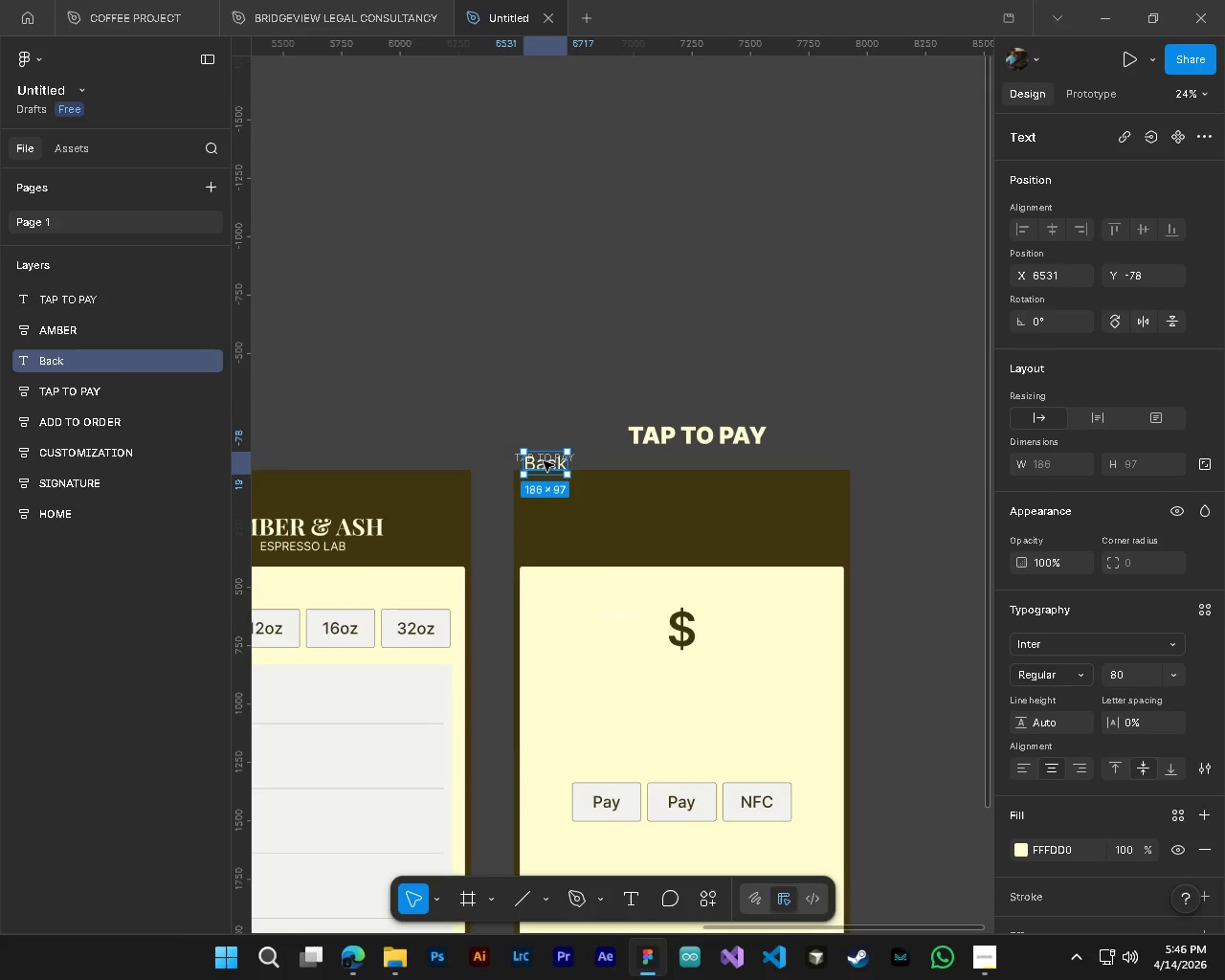 
left_click_drag(start_coordinate=[544, 459], to_coordinate=[584, 495])
 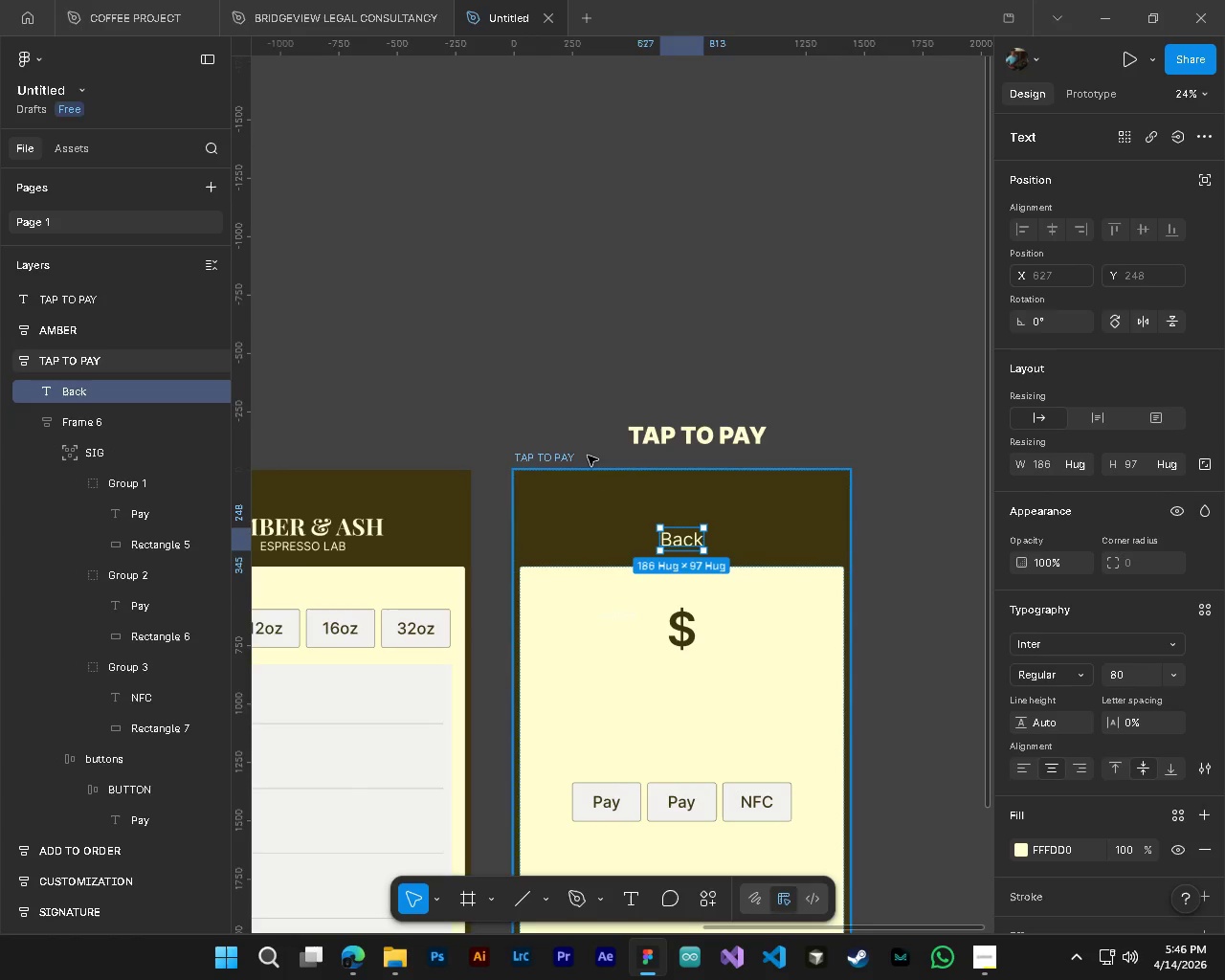 
left_click([724, 442])
 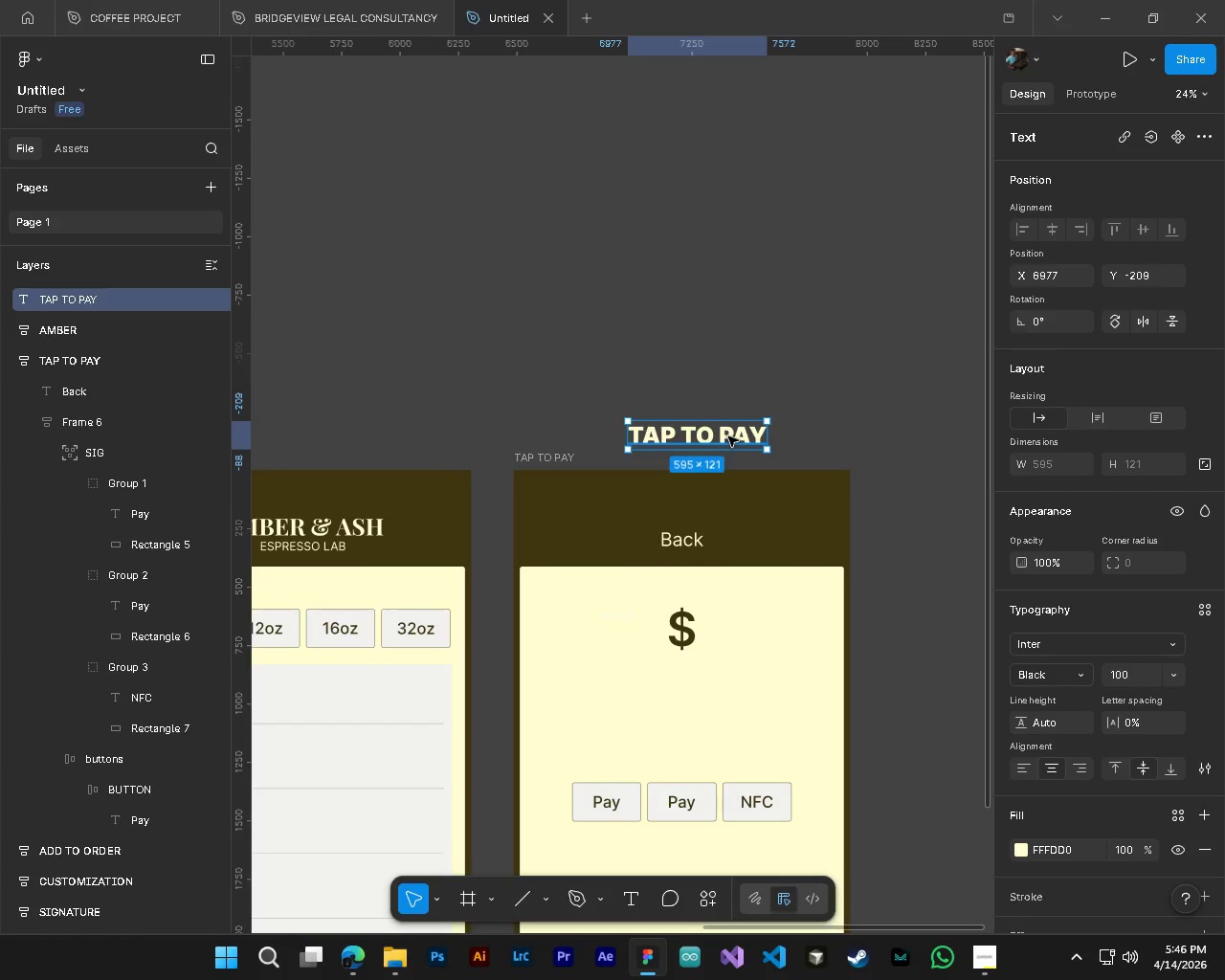 
left_click_drag(start_coordinate=[728, 436], to_coordinate=[832, 552])
 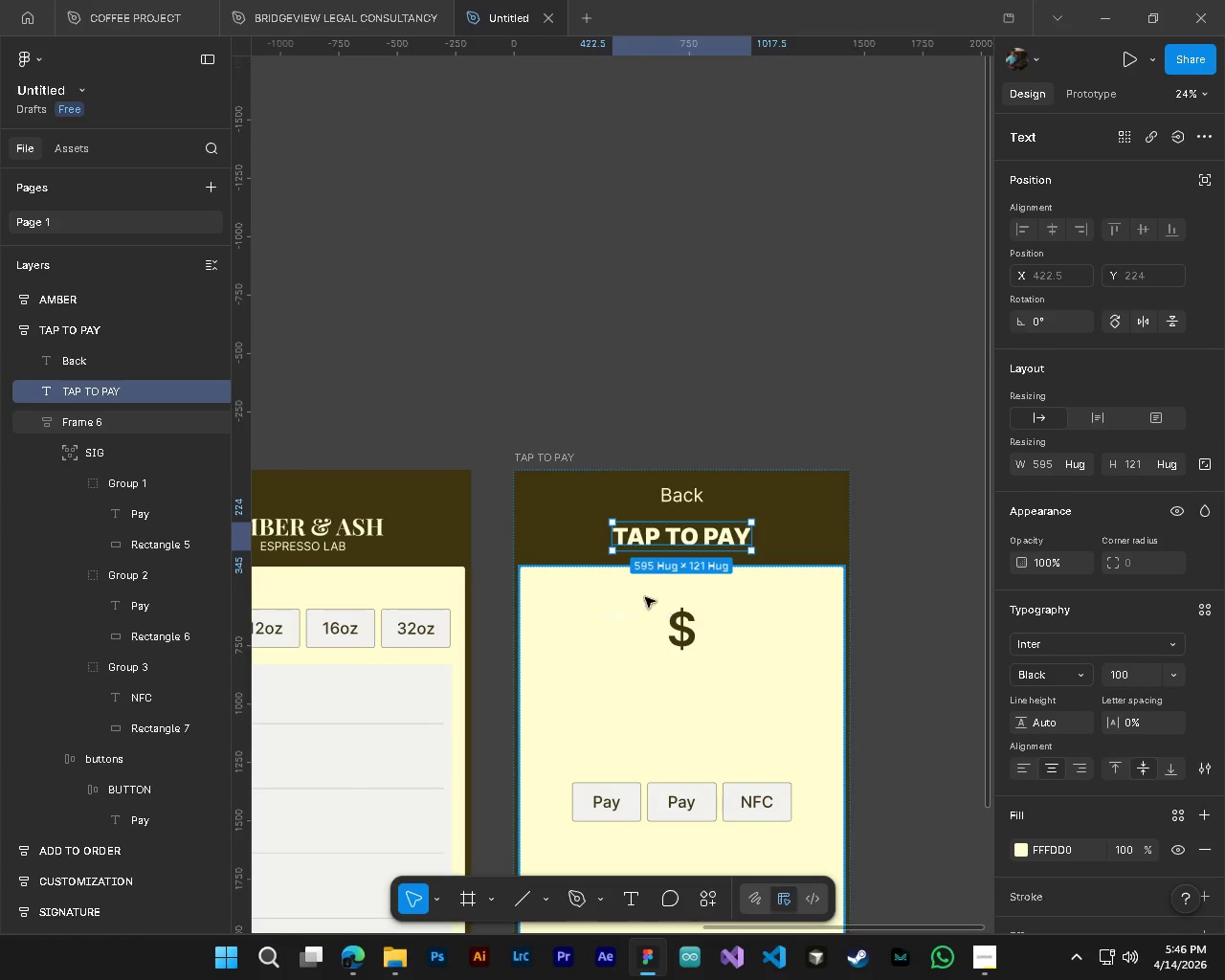 
left_click([54, 370])
 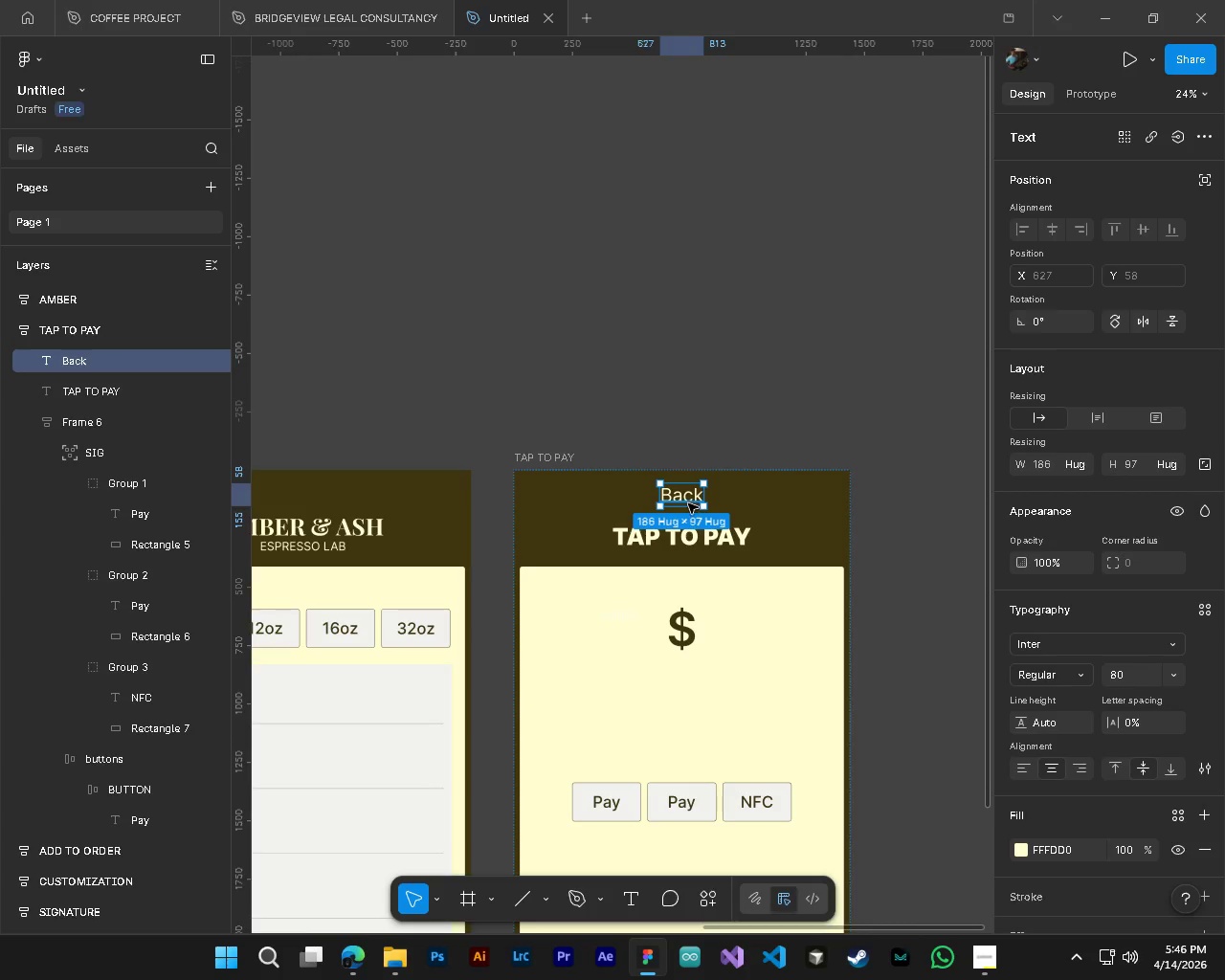 
left_click_drag(start_coordinate=[688, 503], to_coordinate=[513, 539])
 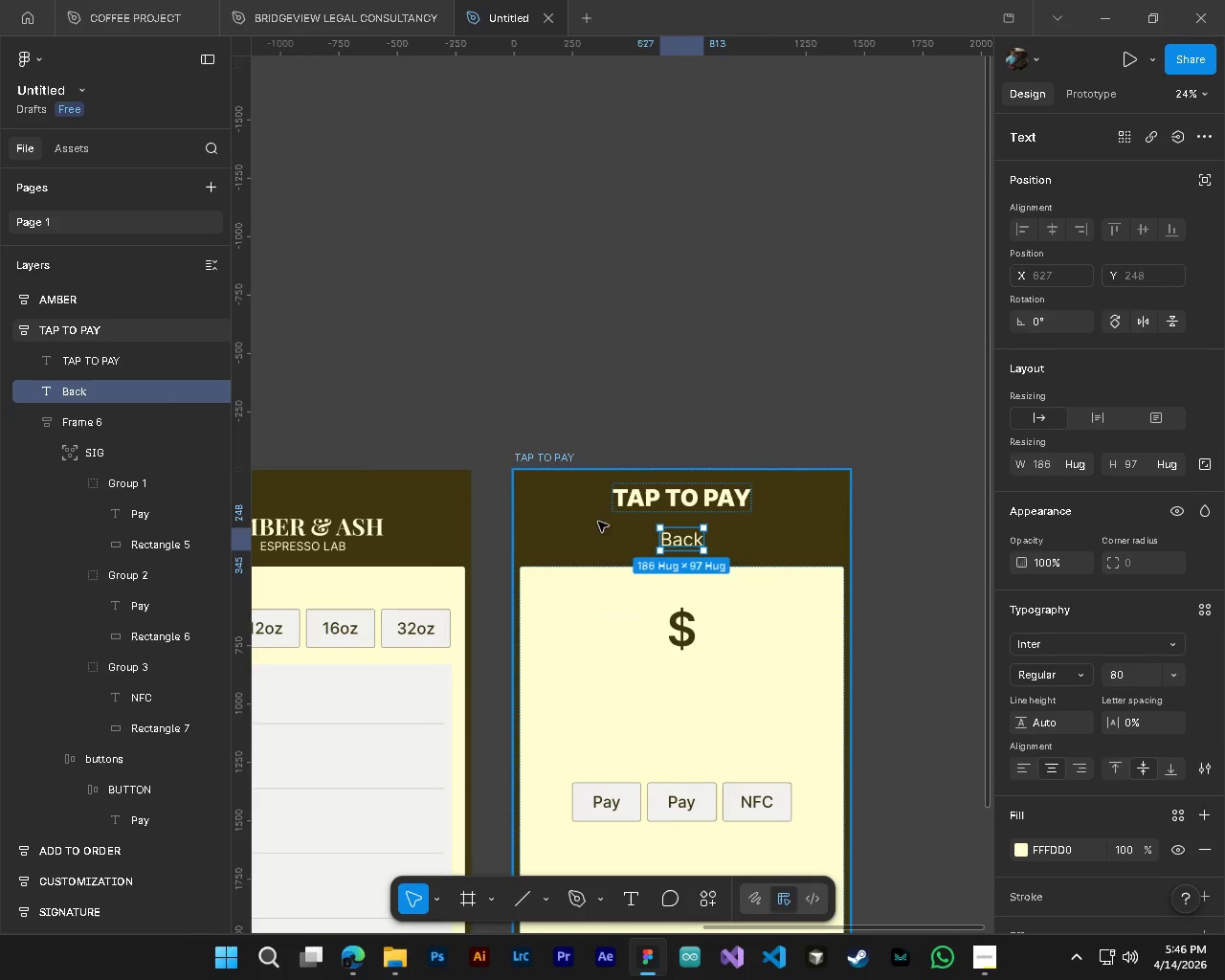 
hold_key(key=ShiftLeft, duration=0.8)
left_click([73, 365])
 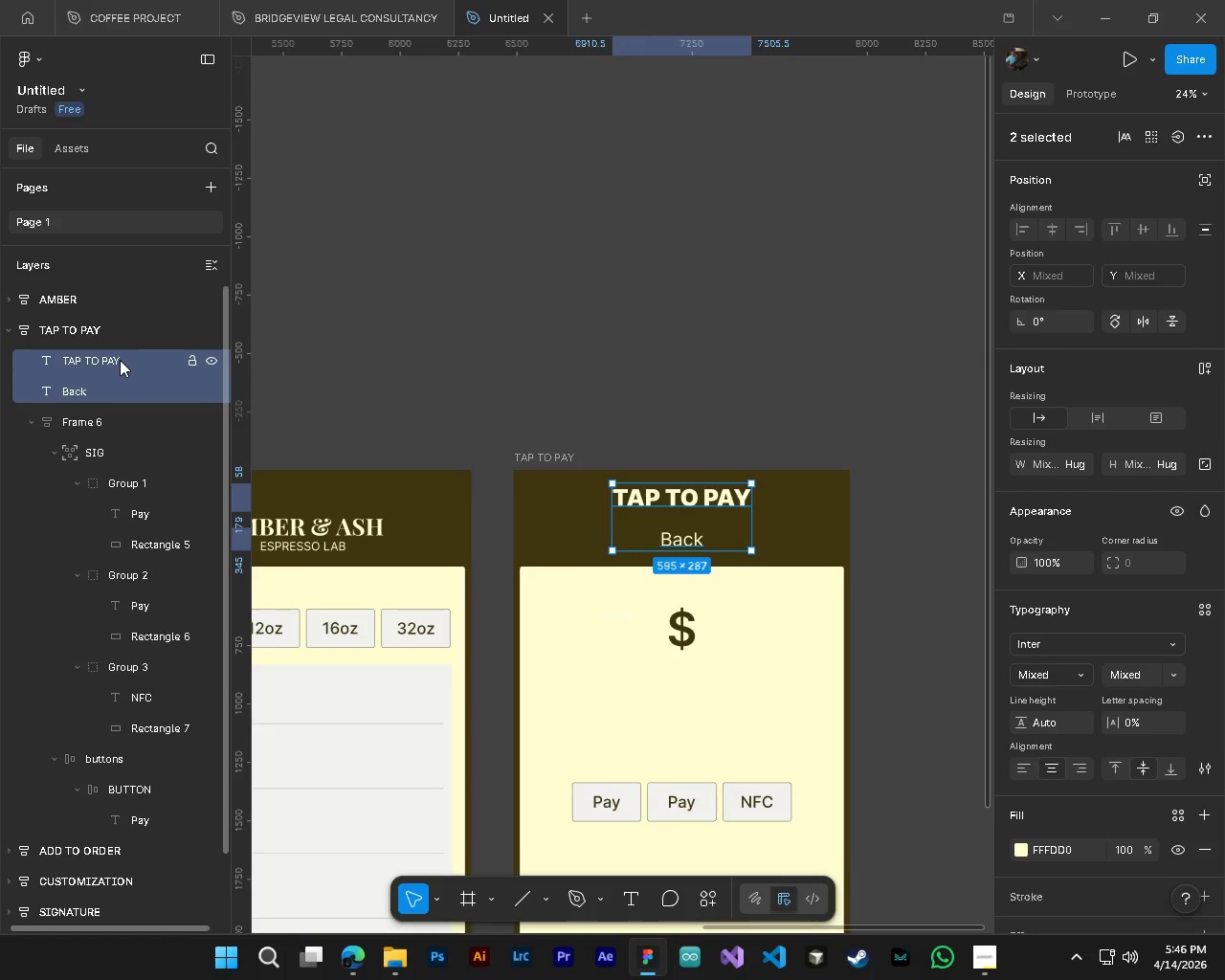 
left_click_drag(start_coordinate=[120, 360], to_coordinate=[106, 320])
 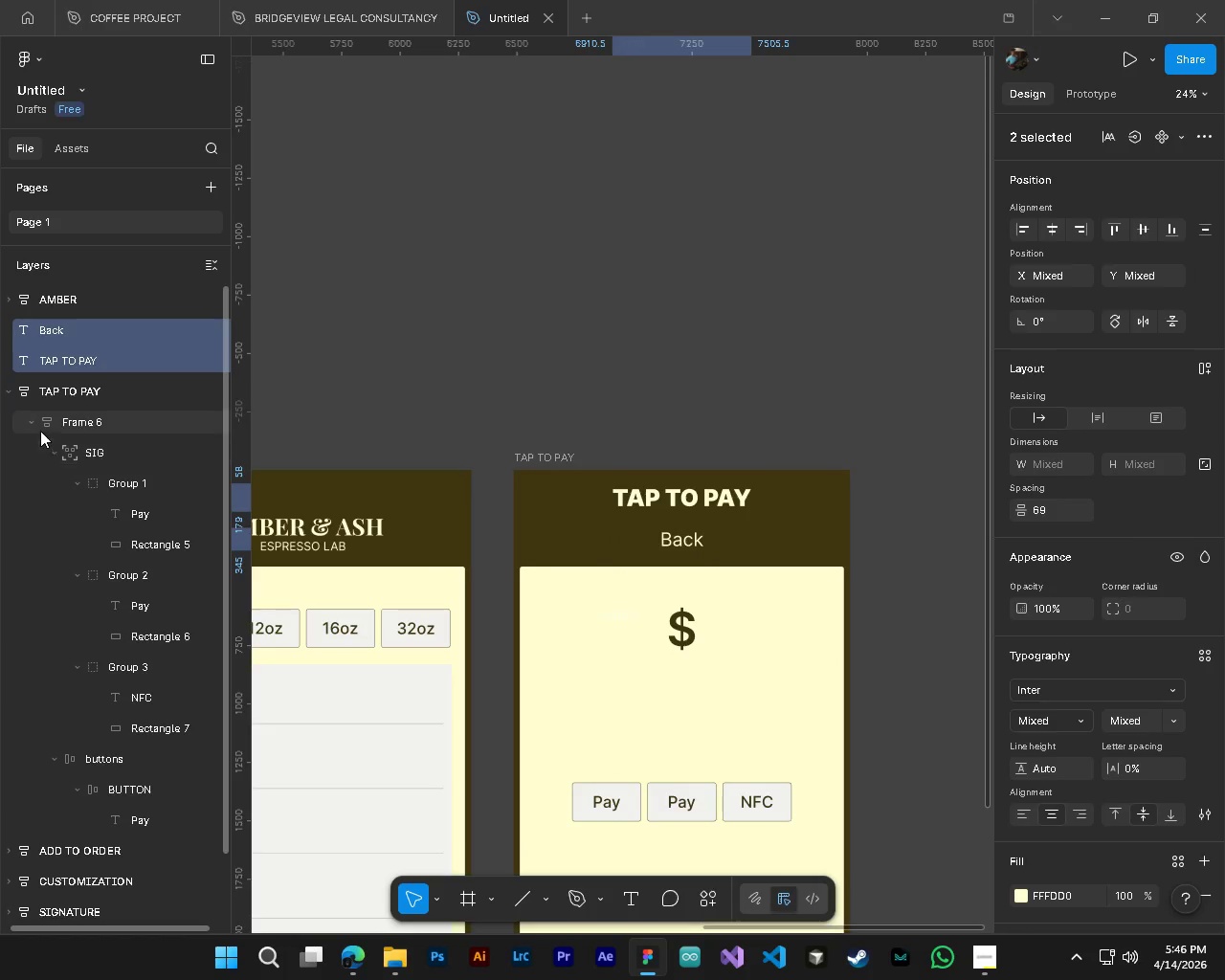 
left_click([31, 420])
 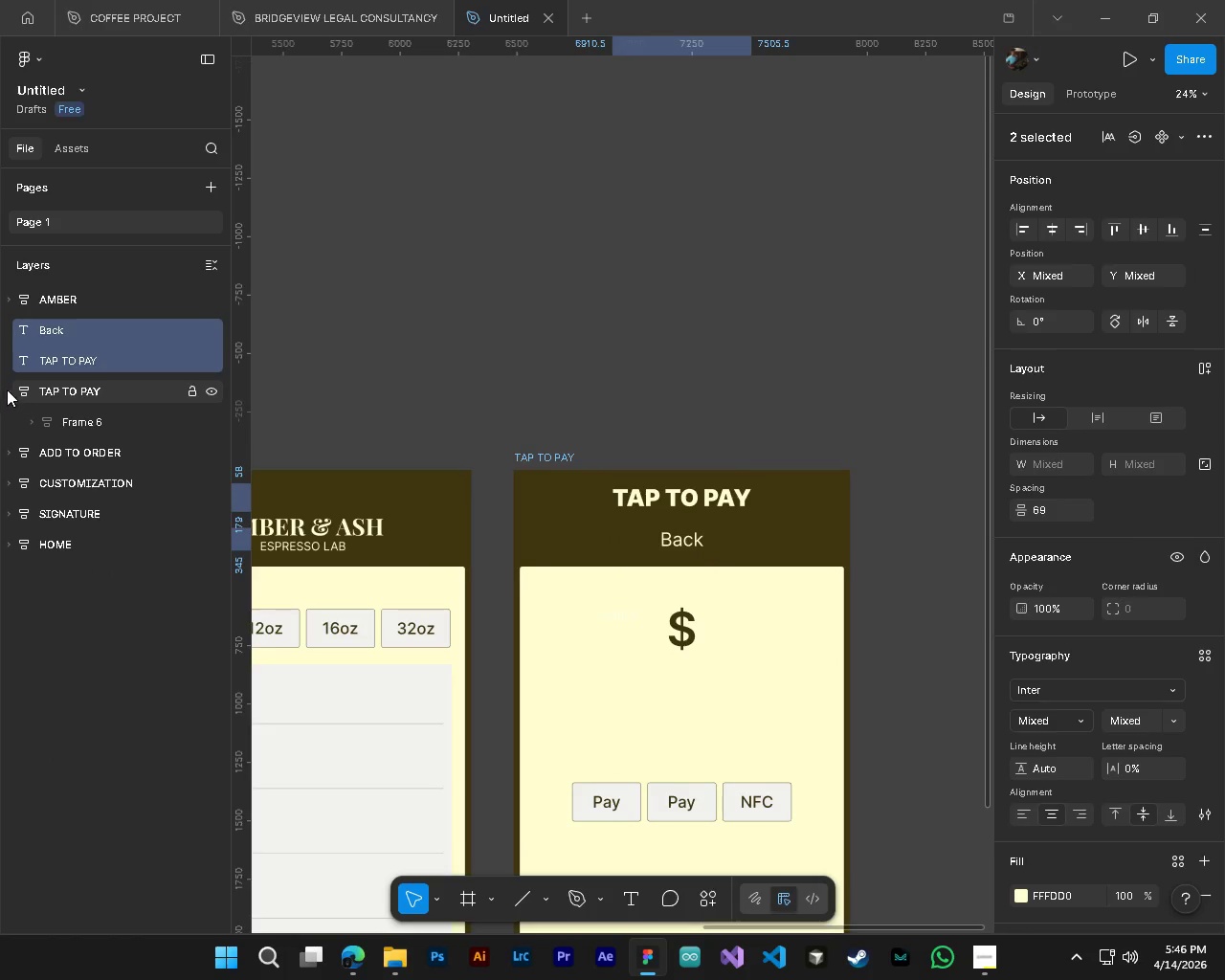 
left_click([7, 390])
 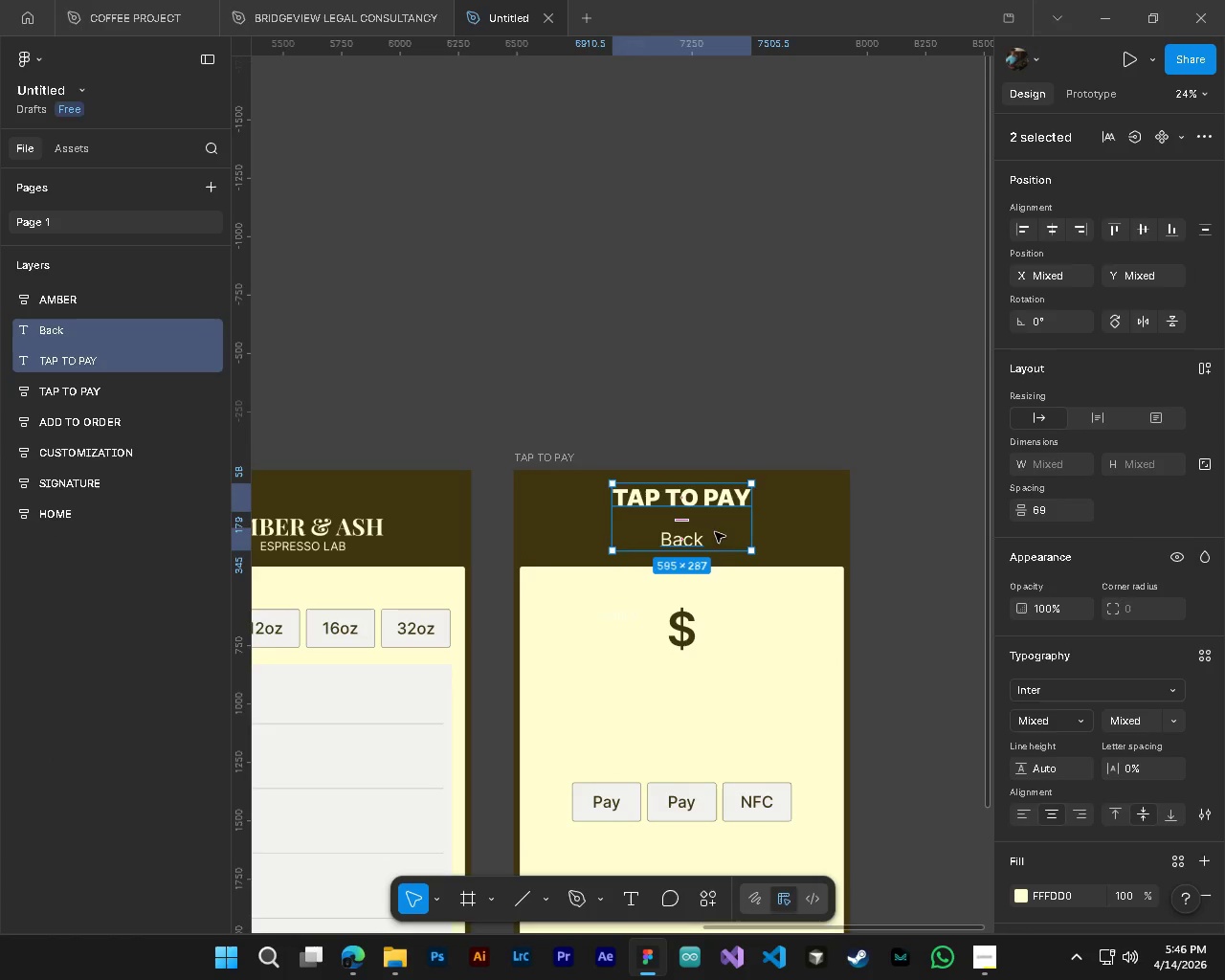 
left_click([693, 507])
 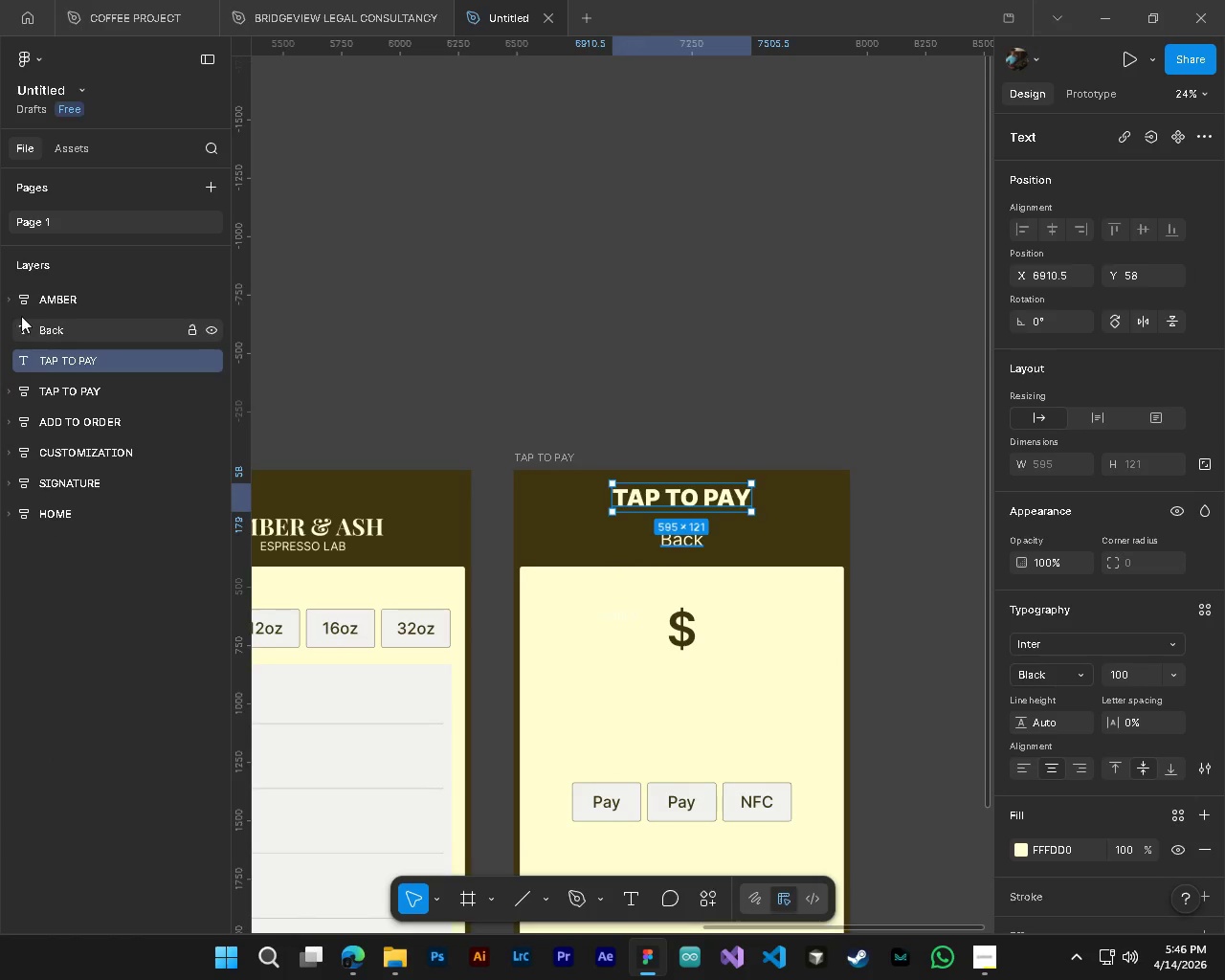 
left_click([8, 305])
 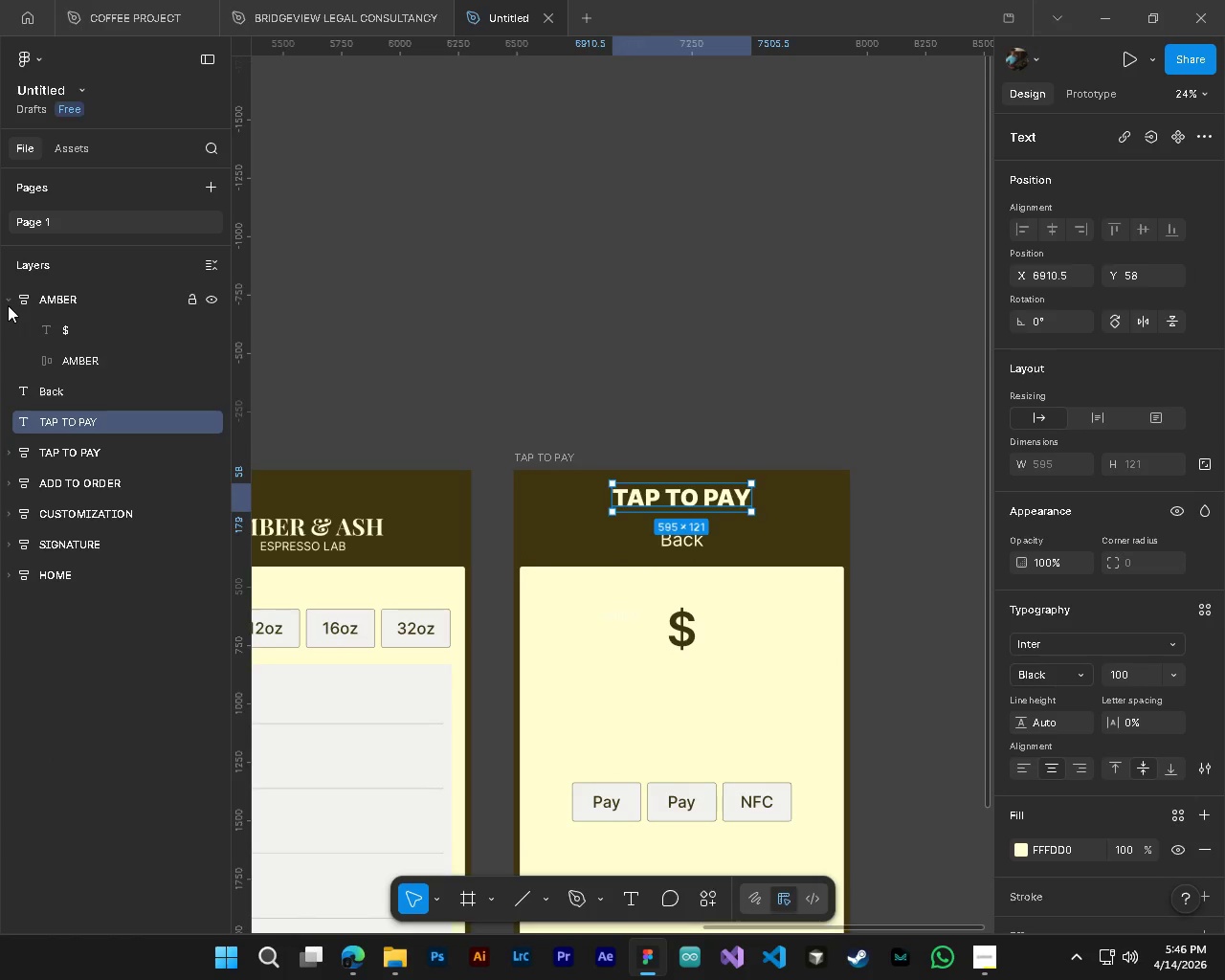 
left_click([8, 305])
 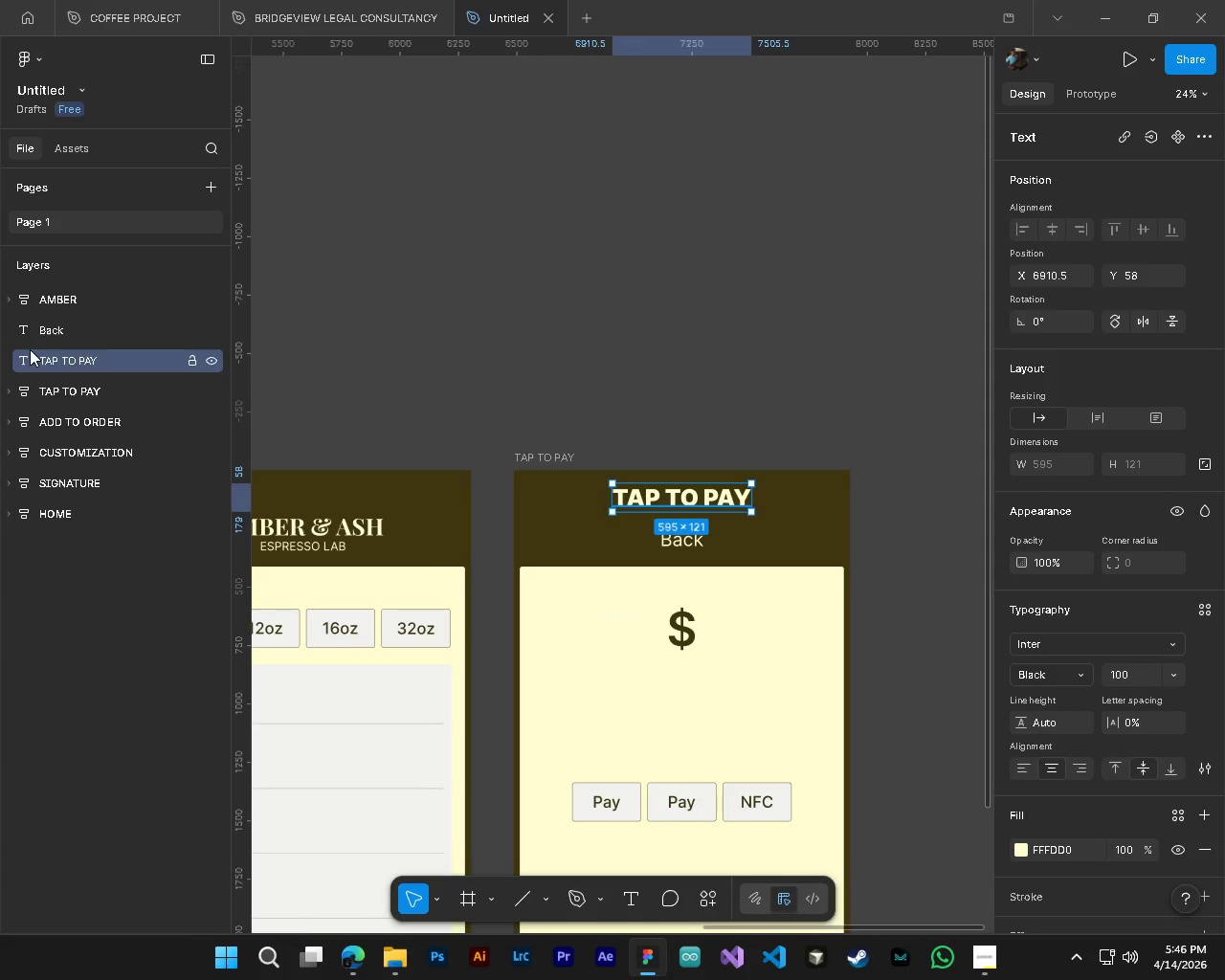 
left_click([30, 349])
 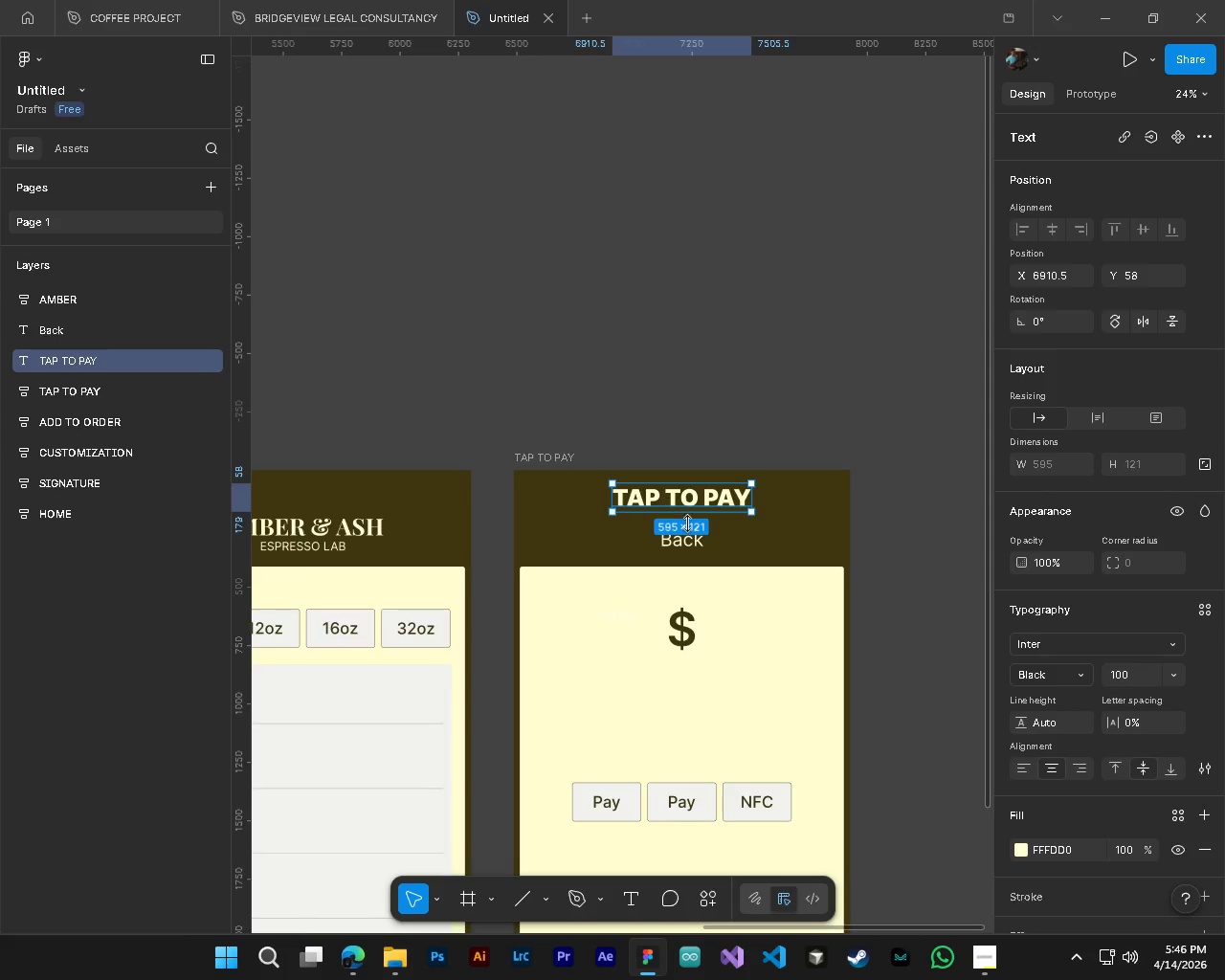 
left_click([691, 553])
 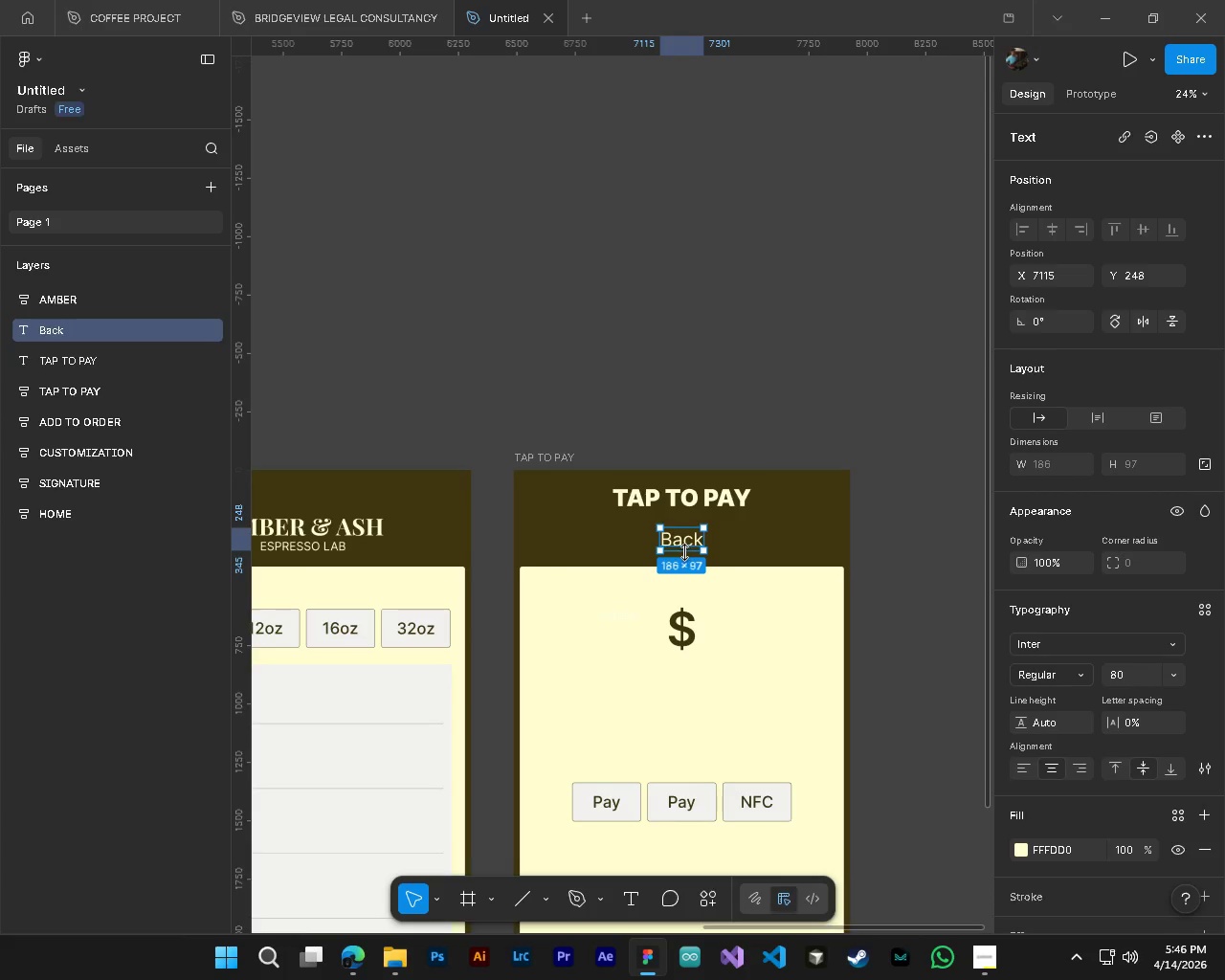 
left_click_drag(start_coordinate=[682, 552], to_coordinate=[608, 544])
 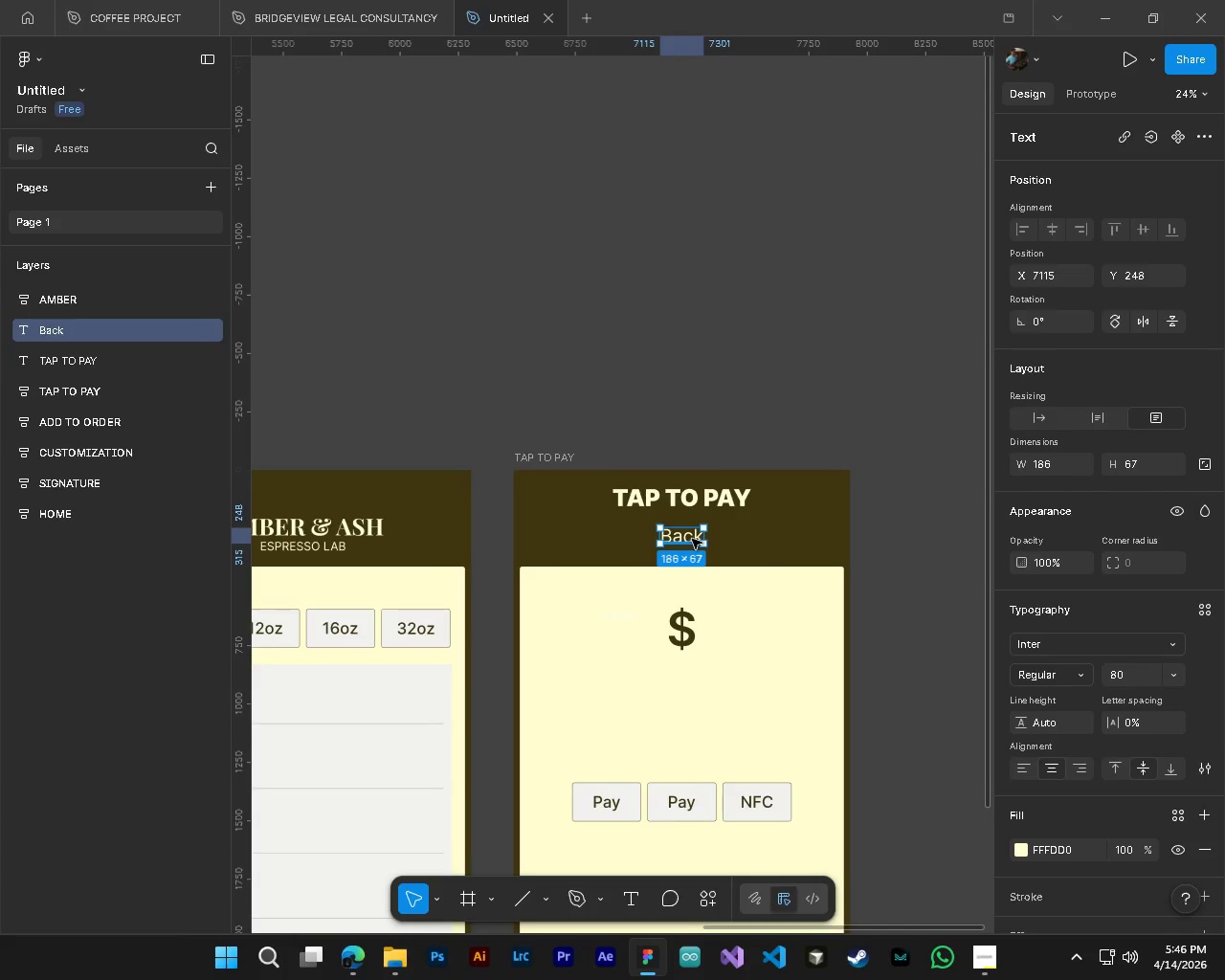 
left_click_drag(start_coordinate=[689, 540], to_coordinate=[589, 539])
 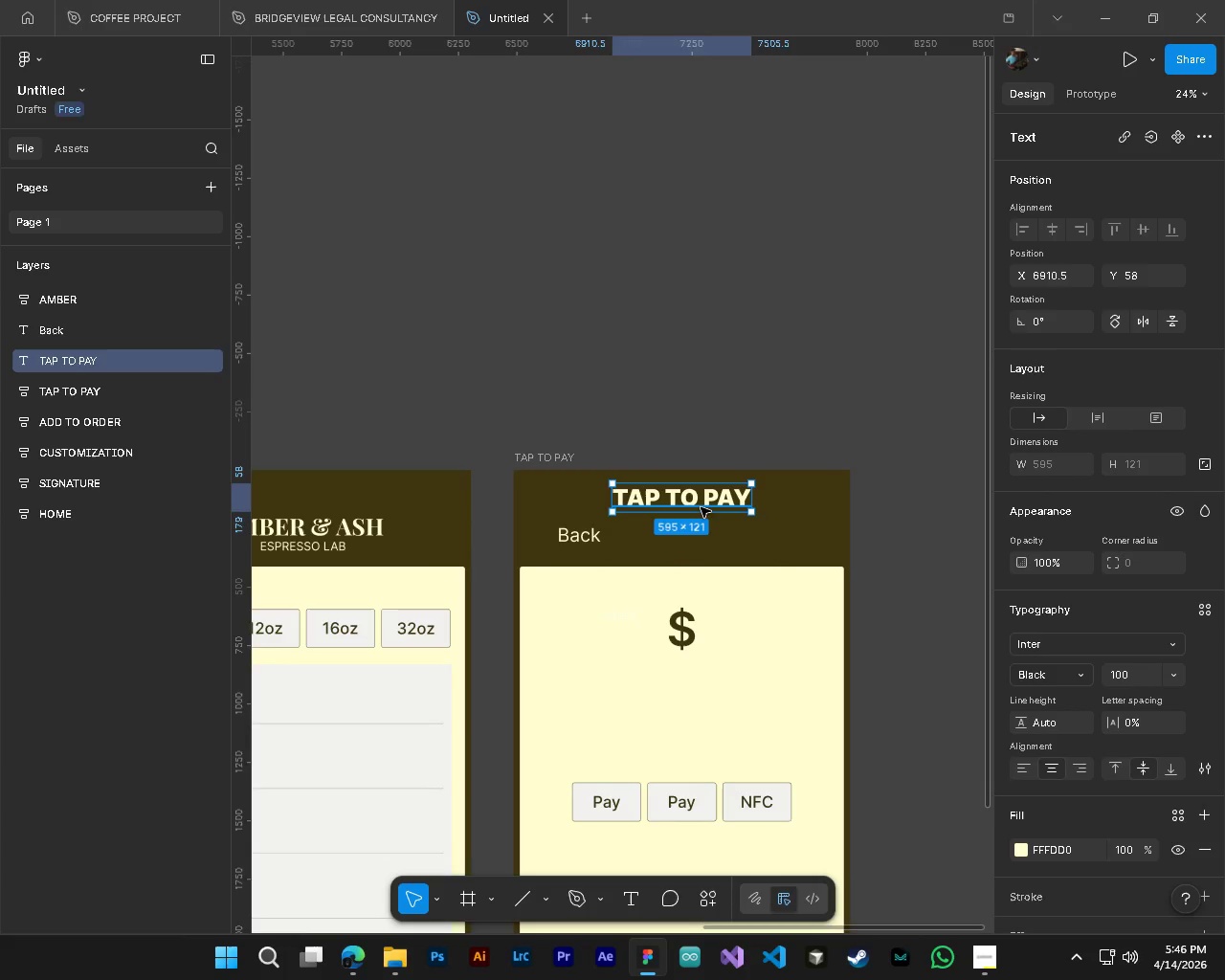 
left_click_drag(start_coordinate=[696, 505], to_coordinate=[692, 542])
 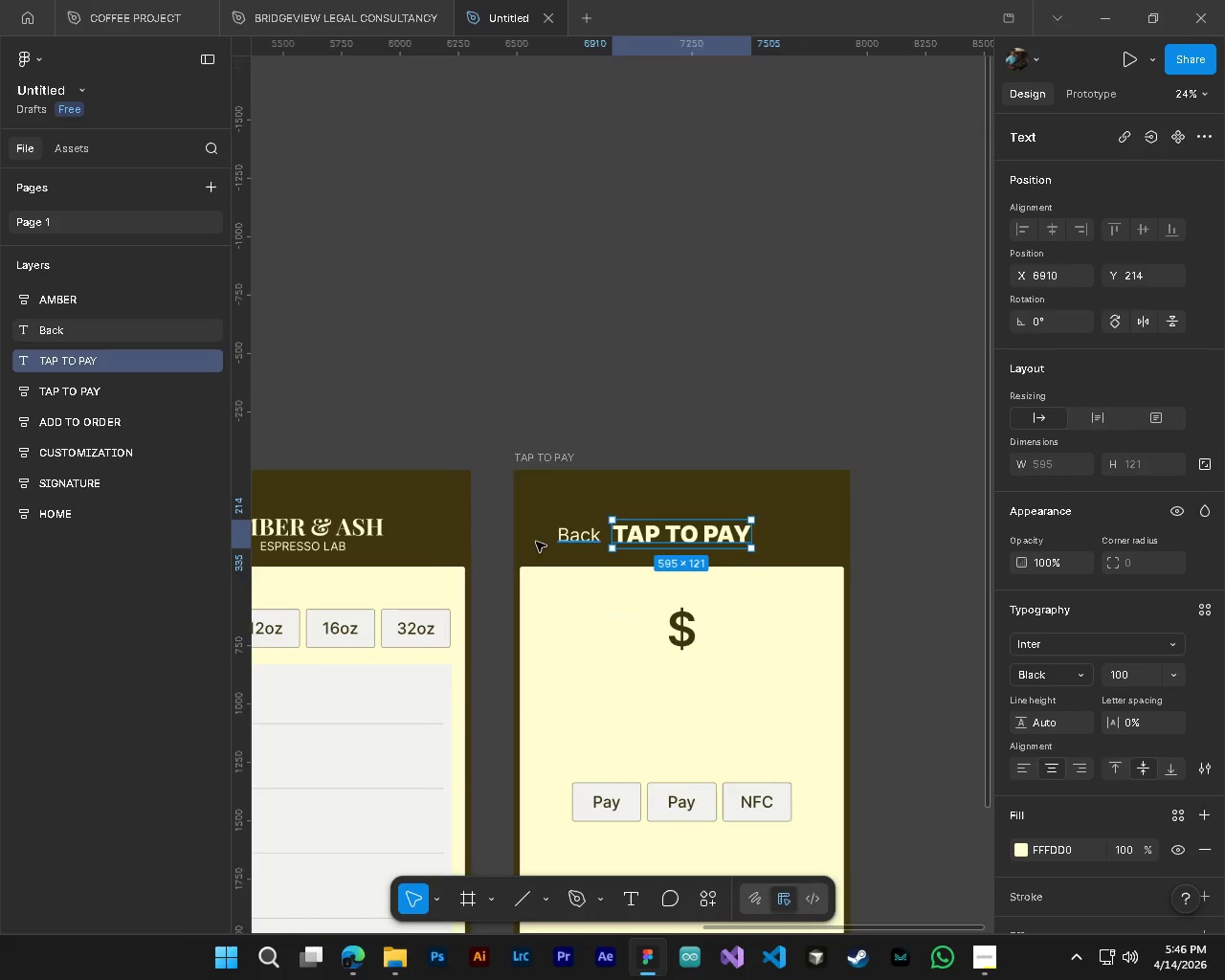 
hold_key(key=AltLeft, duration=0.64)
hold_key(key=ControlLeft, duration=0.62)
scroll: coordinate [605, 574], scroll_direction: up, amount: 3.0
 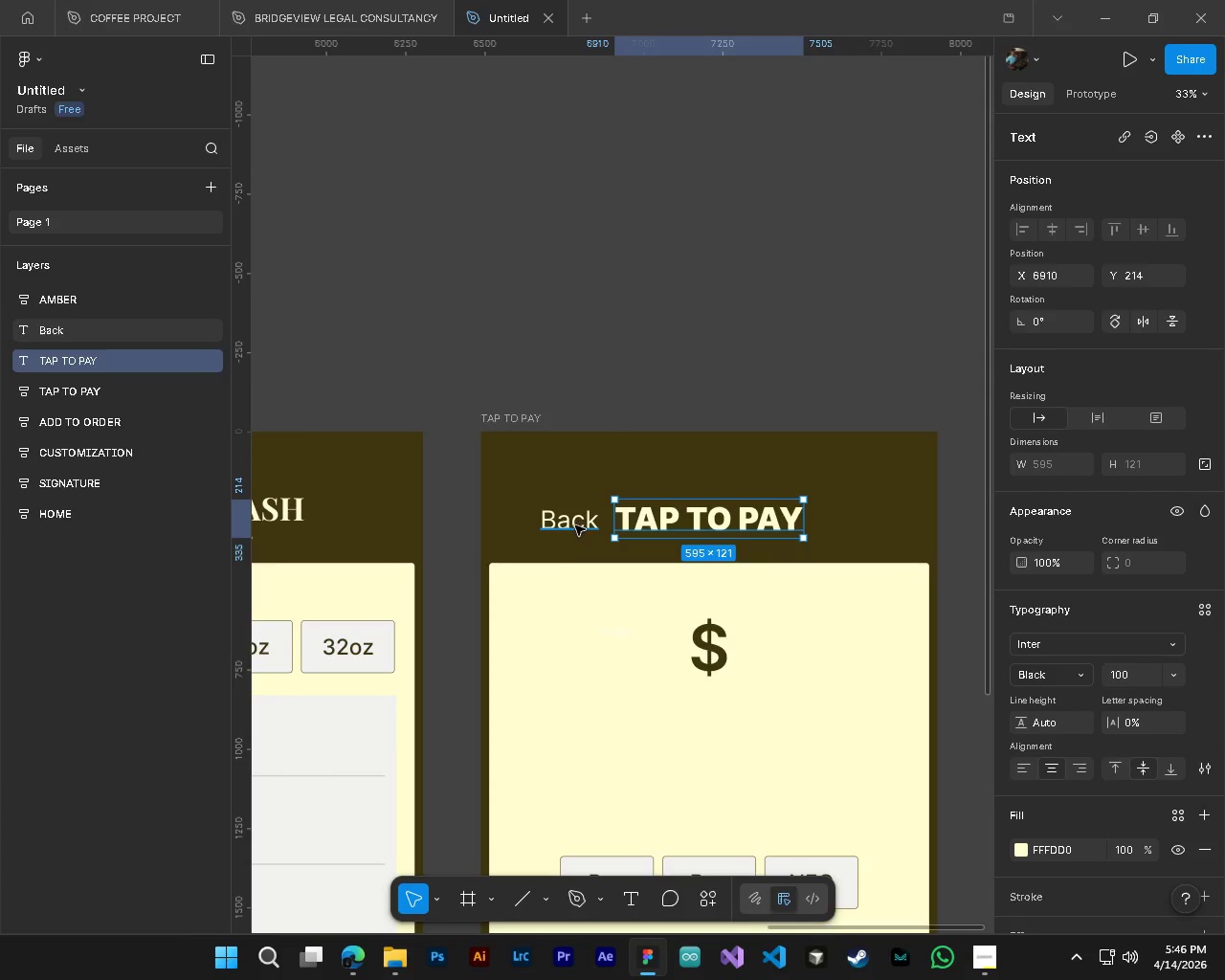 
left_click([575, 525])
 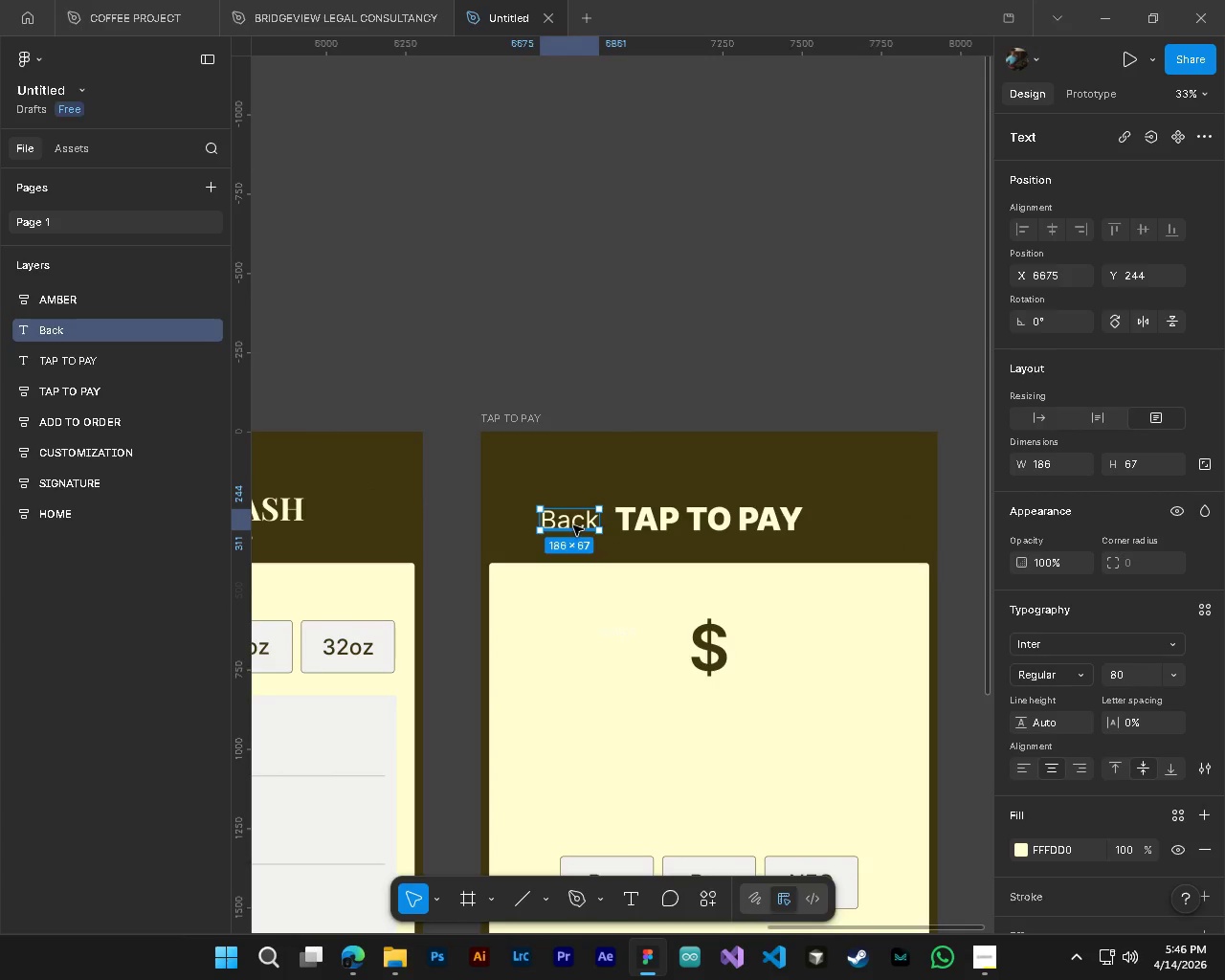 
left_click_drag(start_coordinate=[573, 525], to_coordinate=[568, 474])
 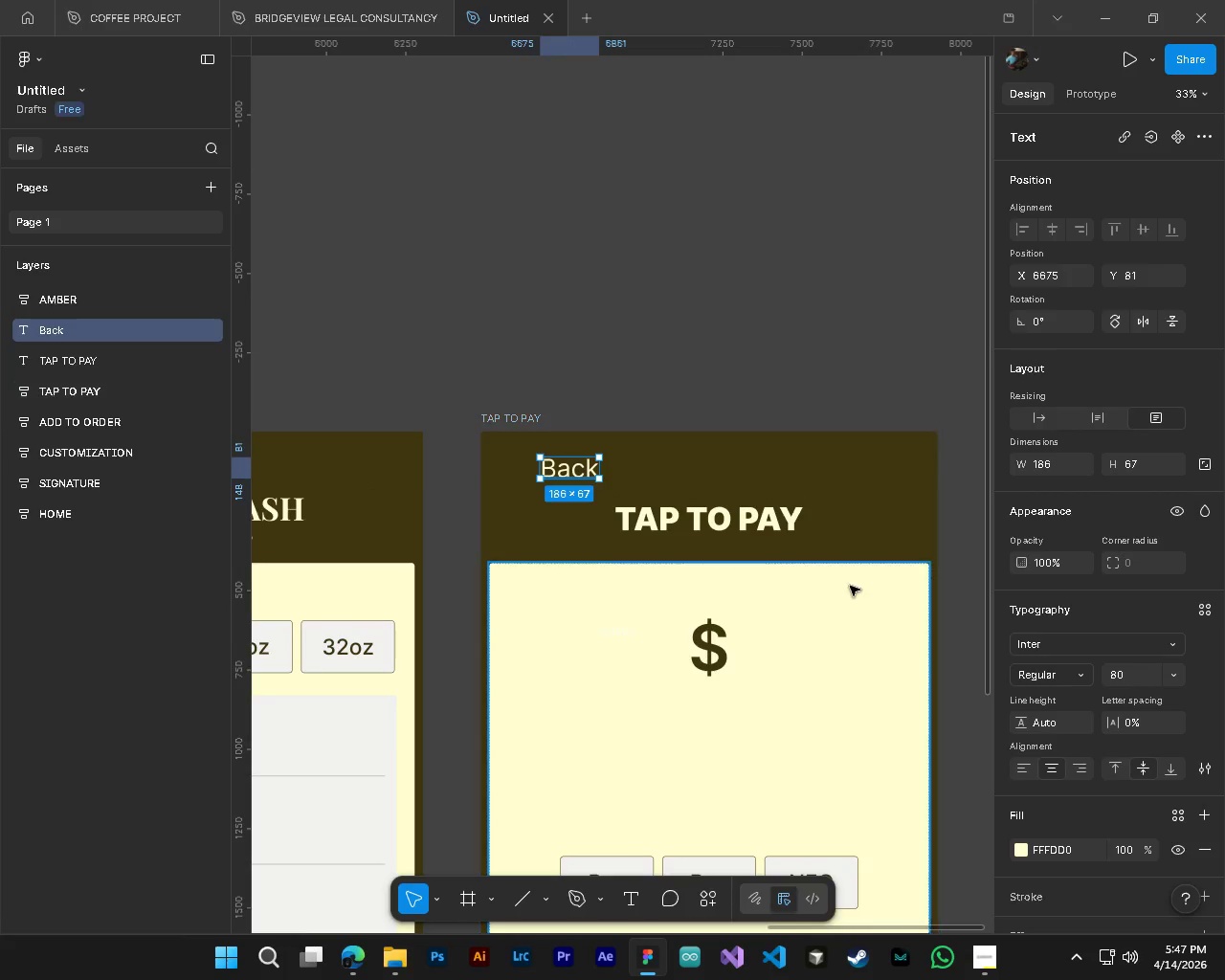 
hold_key(key=ControlLeft, duration=0.42)
 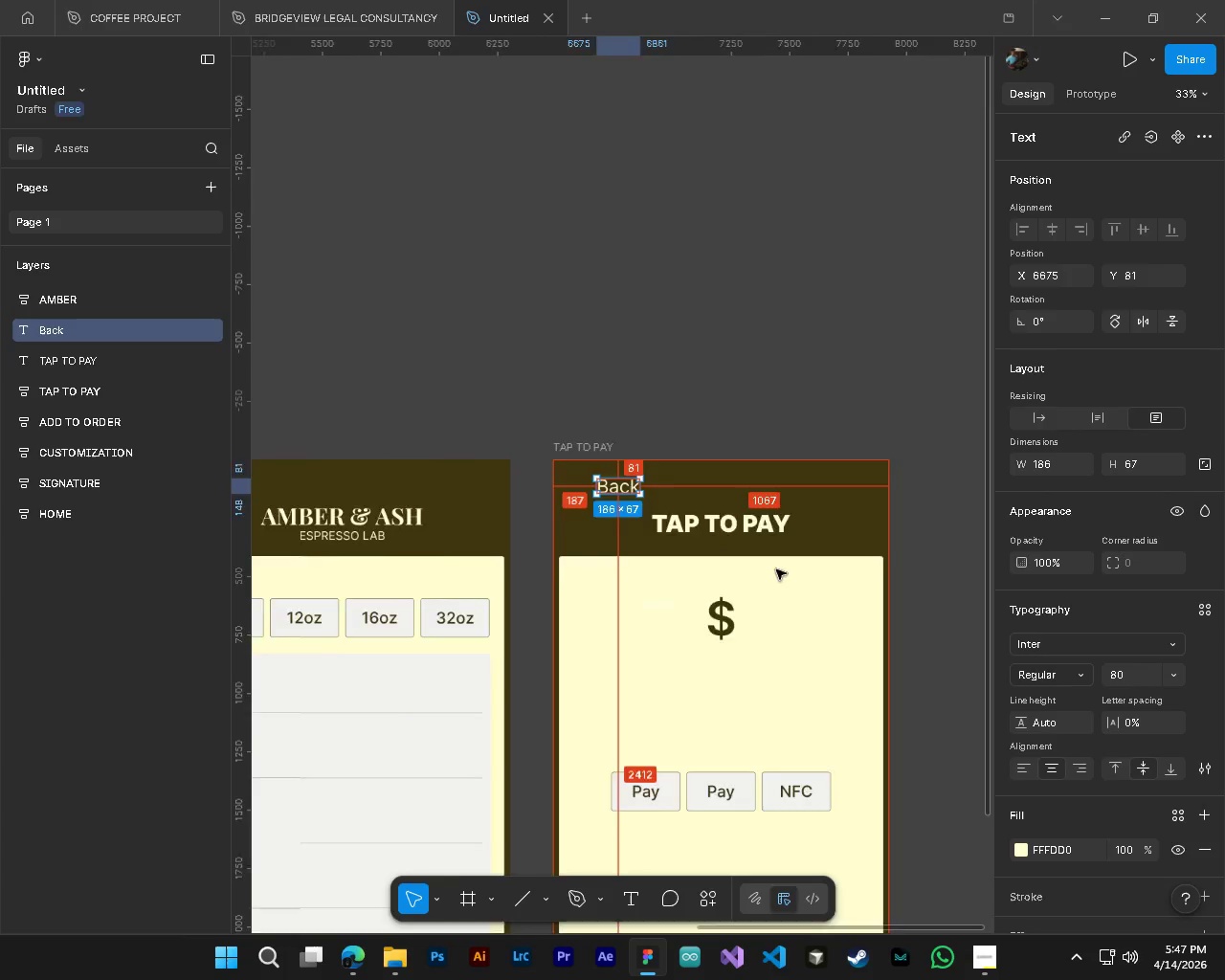 
hold_key(key=AltLeft, duration=0.41)
 